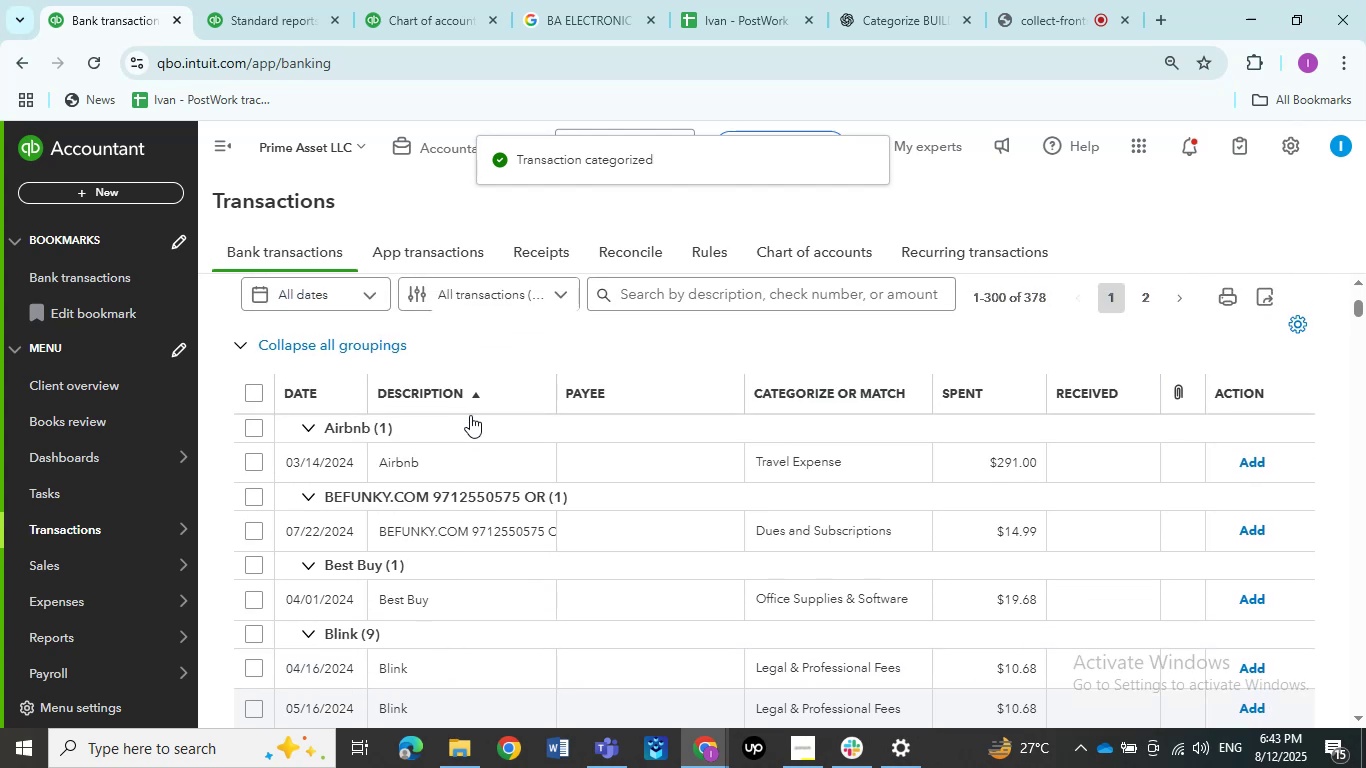 
scroll: coordinate [470, 415], scroll_direction: down, amount: 8.0
 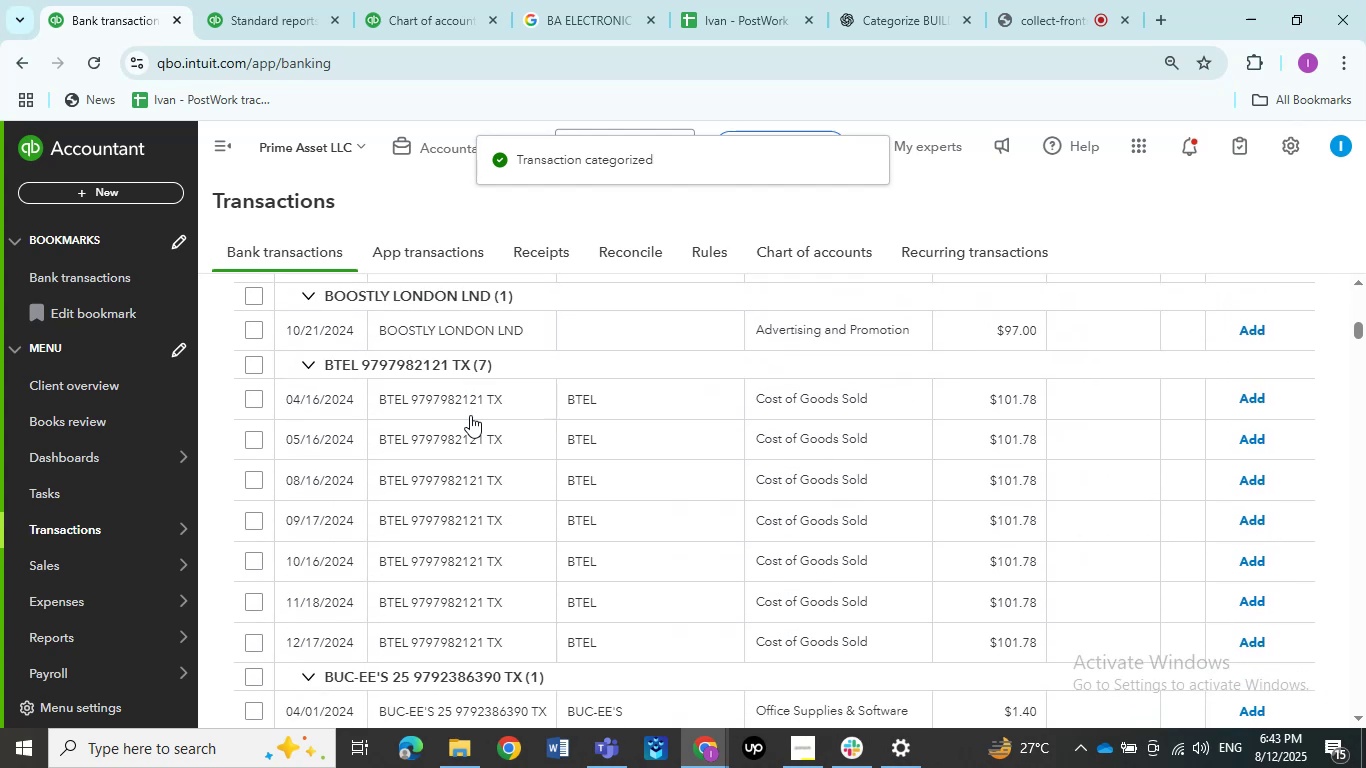 
scroll: coordinate [470, 415], scroll_direction: up, amount: 2.0
 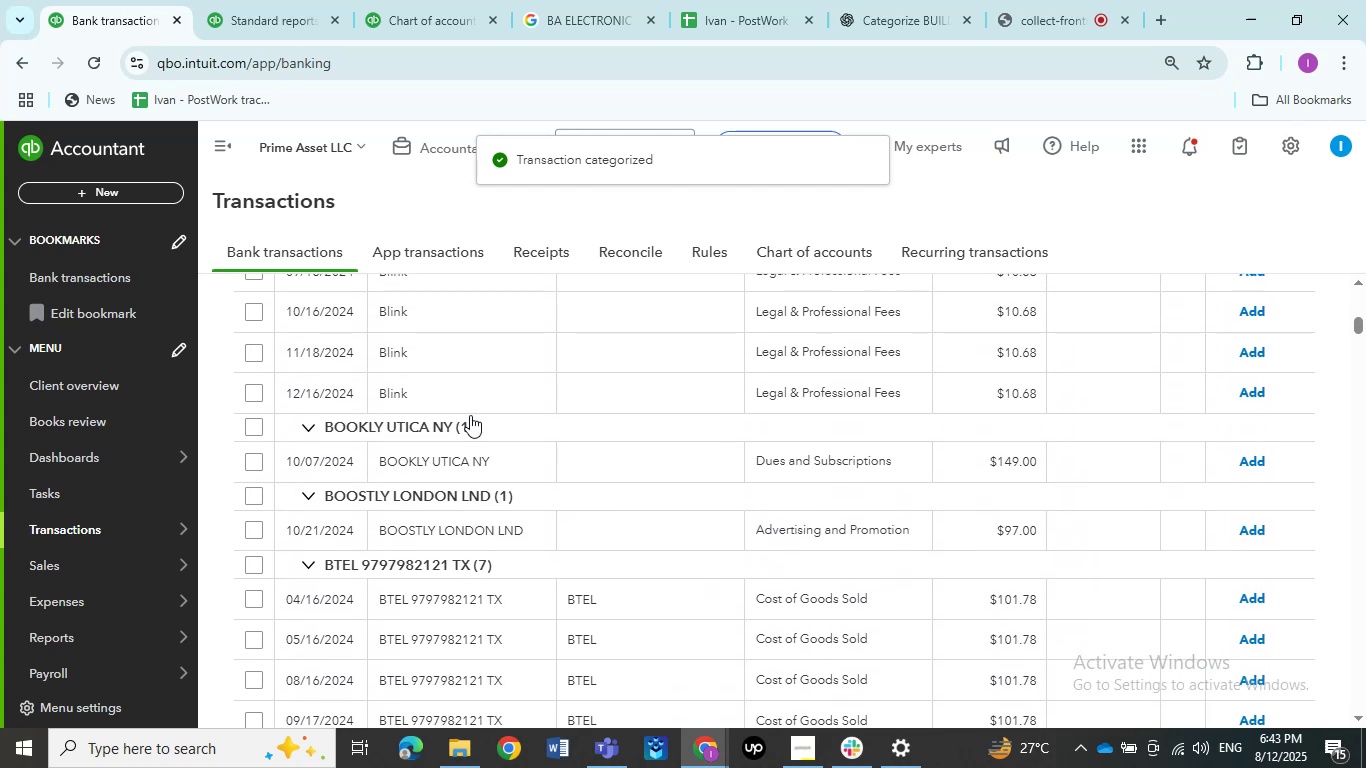 
scroll: coordinate [470, 415], scroll_direction: down, amount: 3.0
 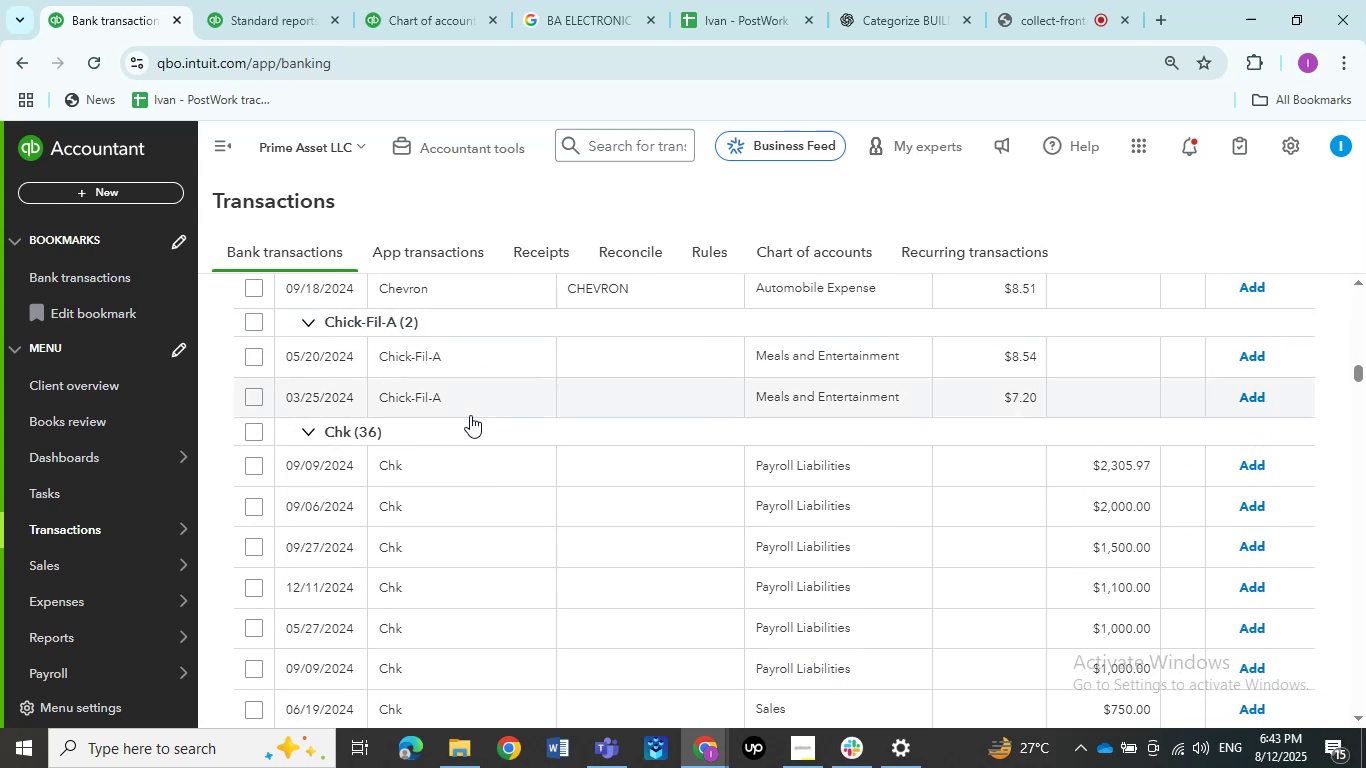 
scroll: coordinate [472, 407], scroll_direction: up, amount: 6.0
 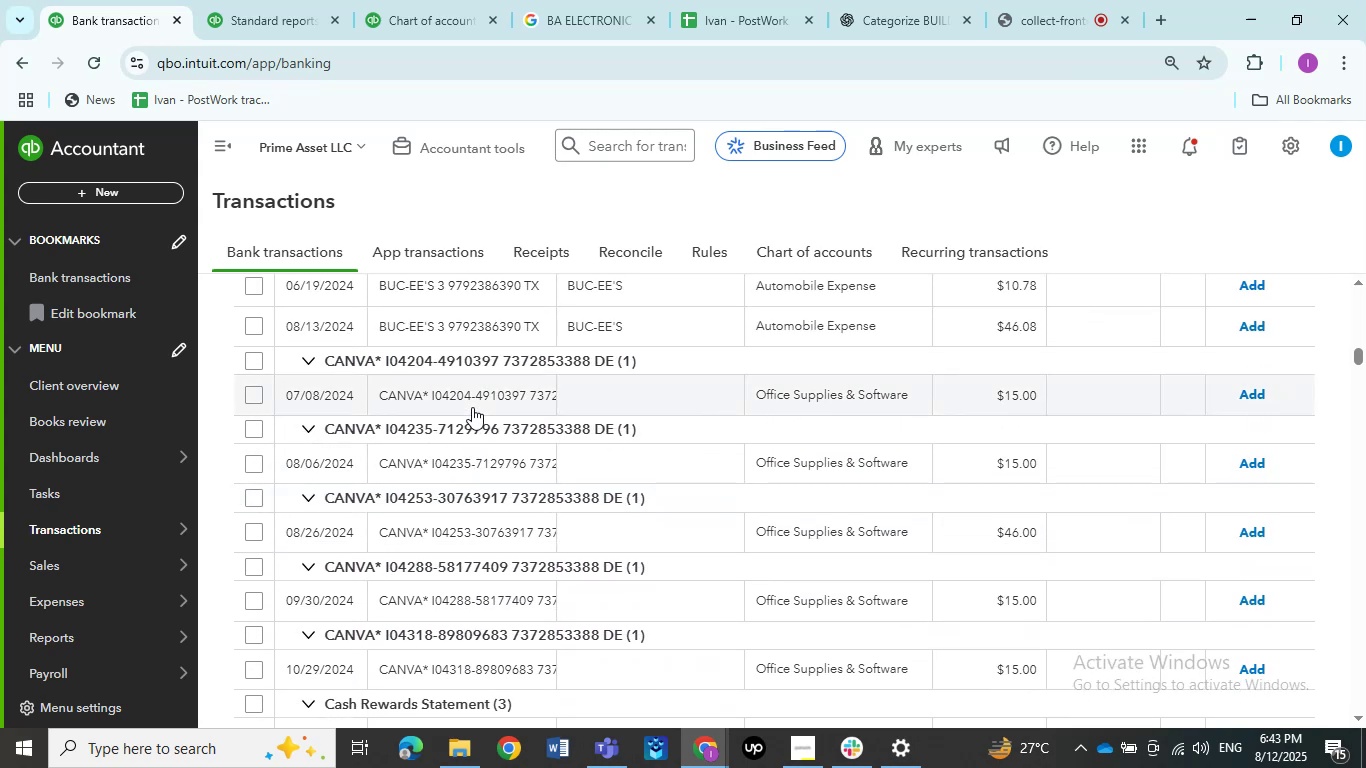 
left_click([471, 403])
 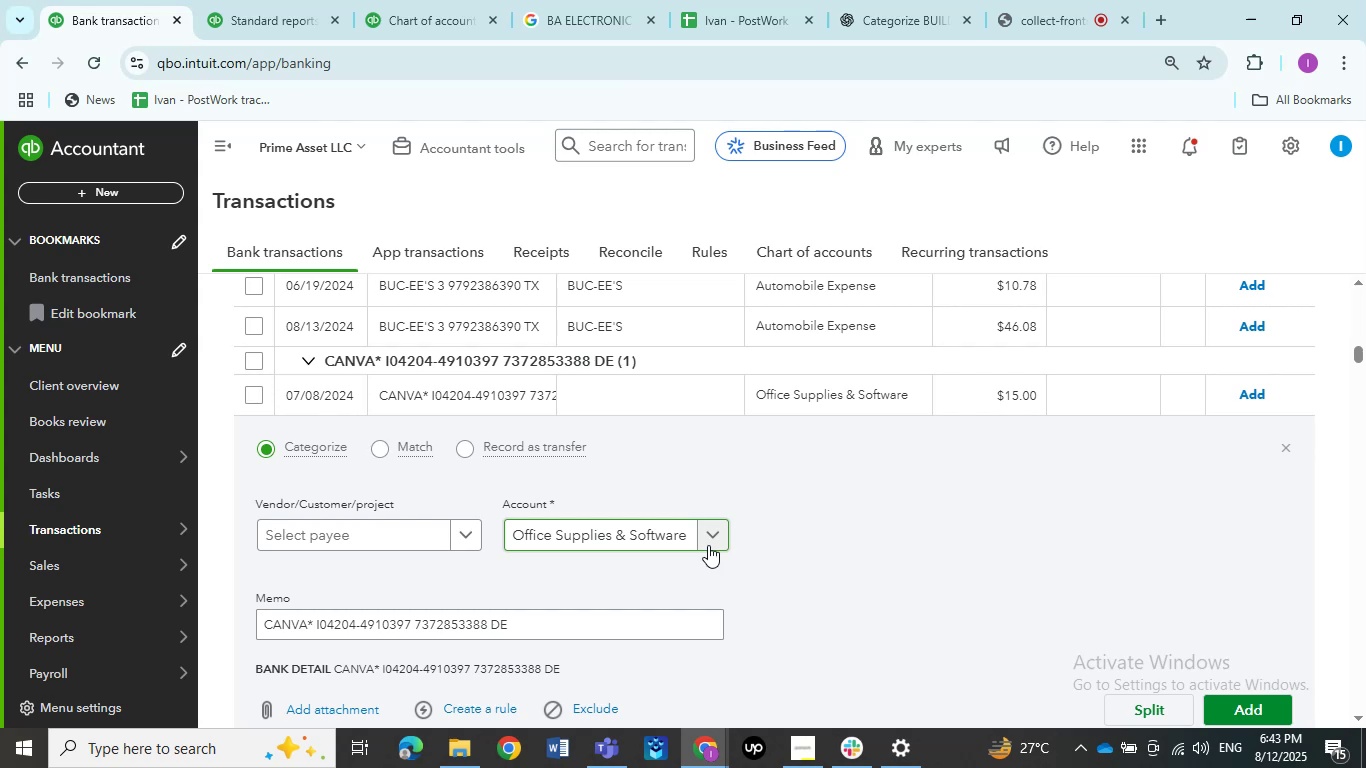 
wait(15.32)
 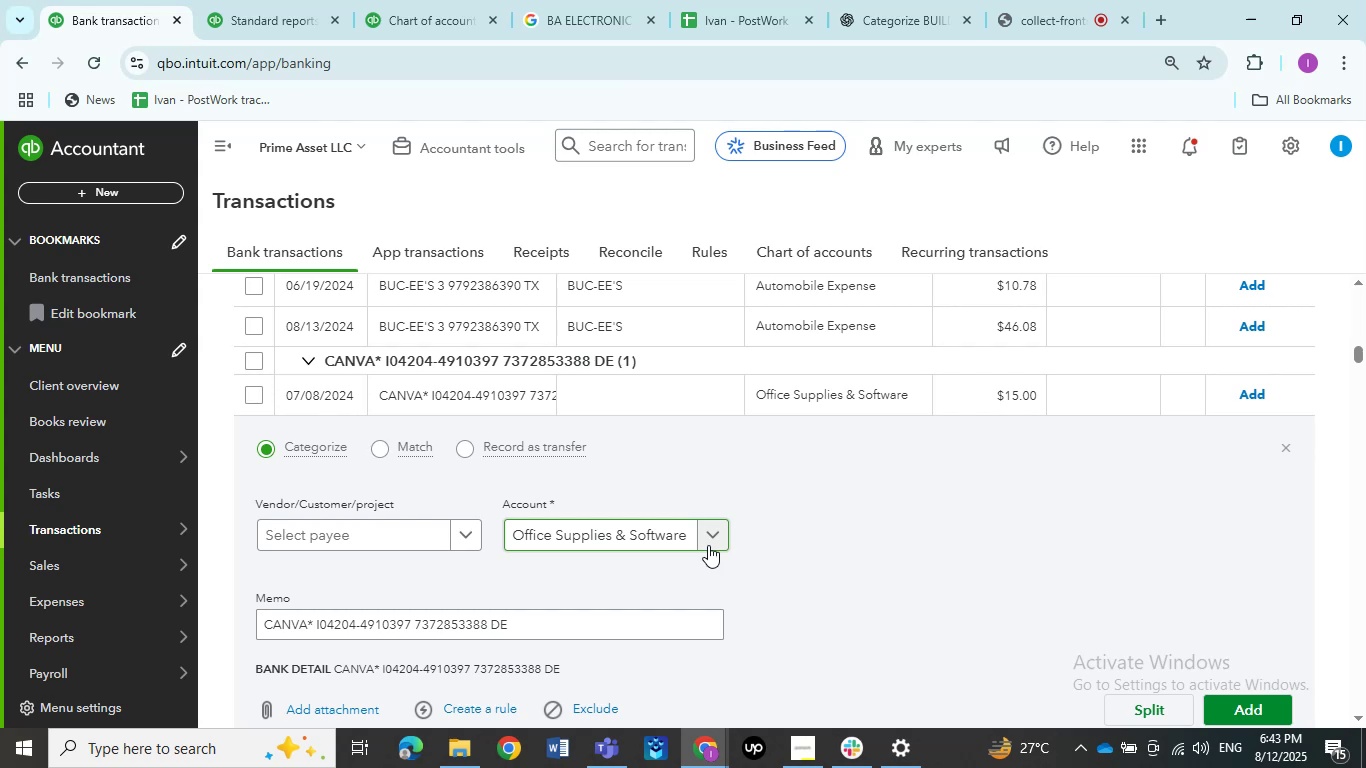 
scroll: coordinate [608, 576], scroll_direction: down, amount: 1.0
 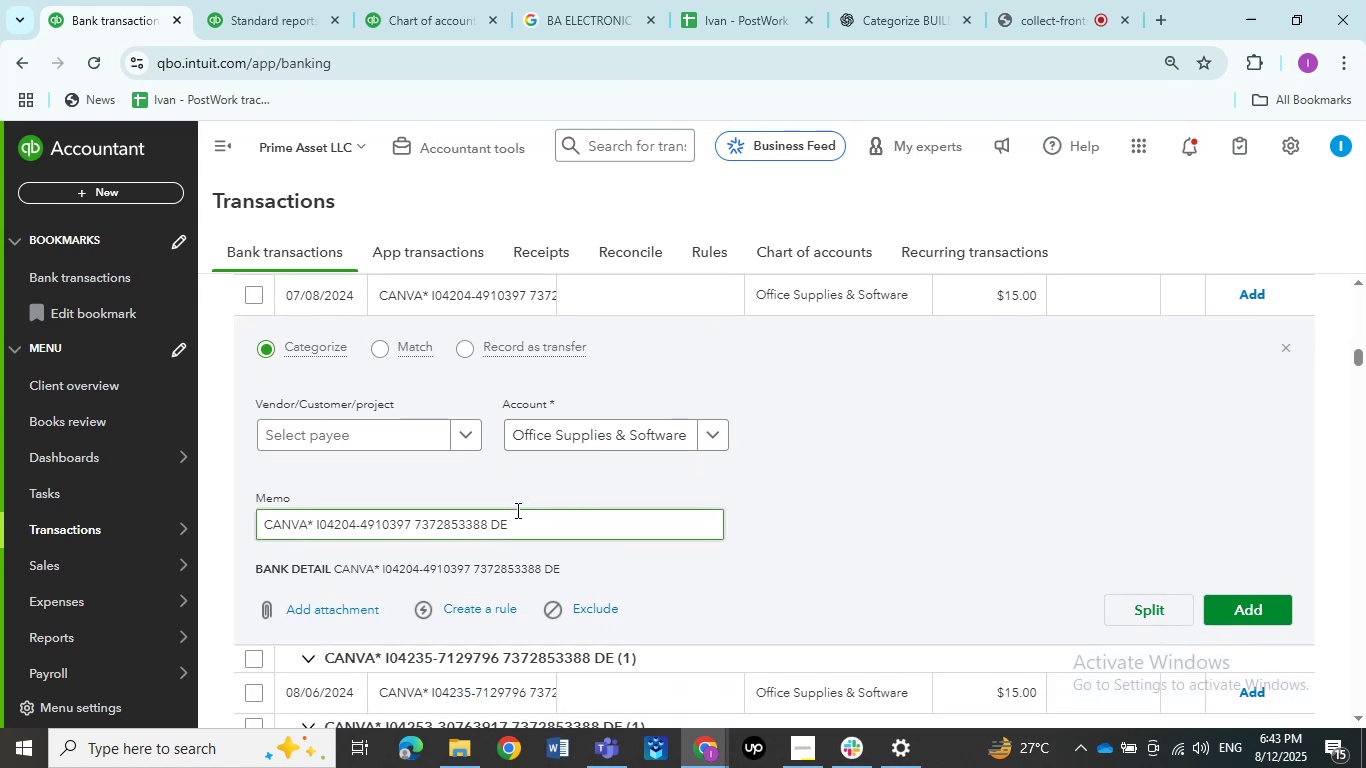 
left_click([469, 433])
 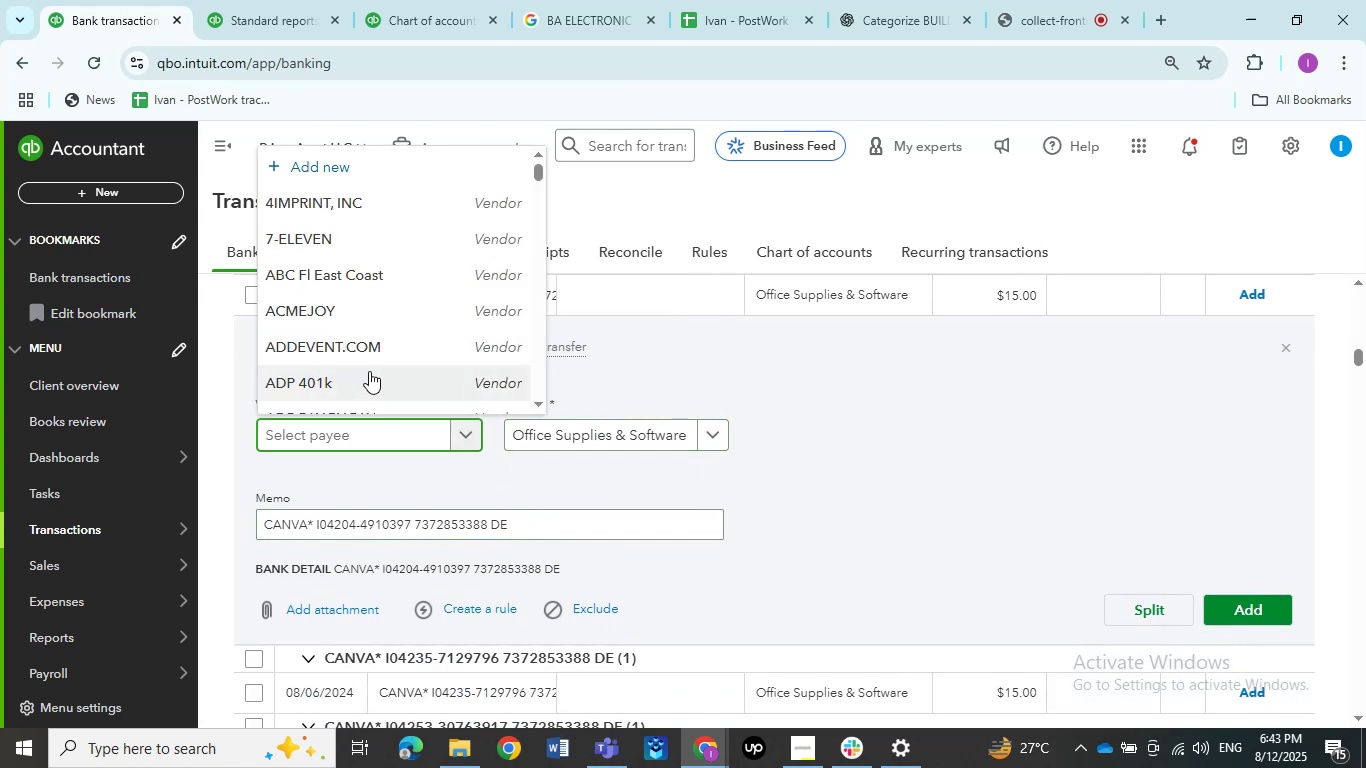 
scroll: coordinate [1020, 555], scroll_direction: down, amount: 4.0
 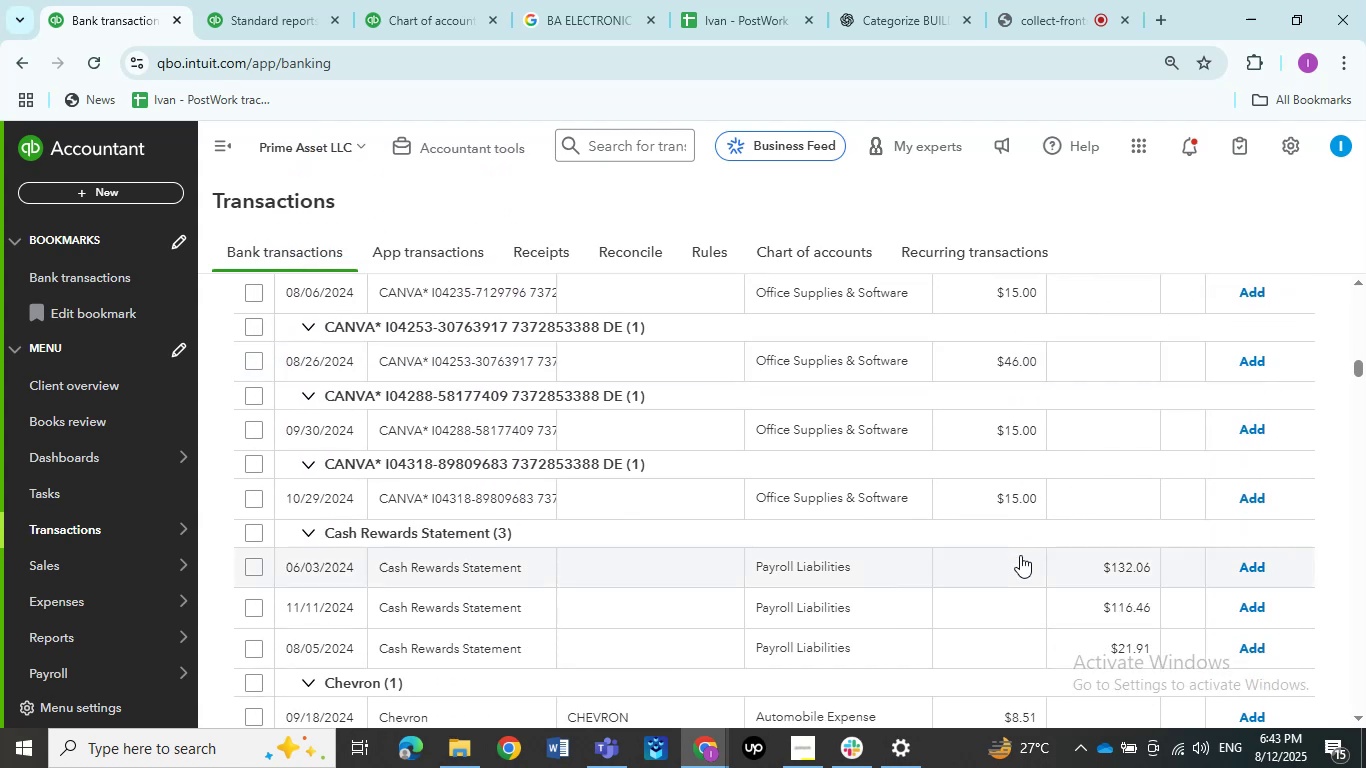 
scroll: coordinate [1020, 555], scroll_direction: up, amount: 5.0
 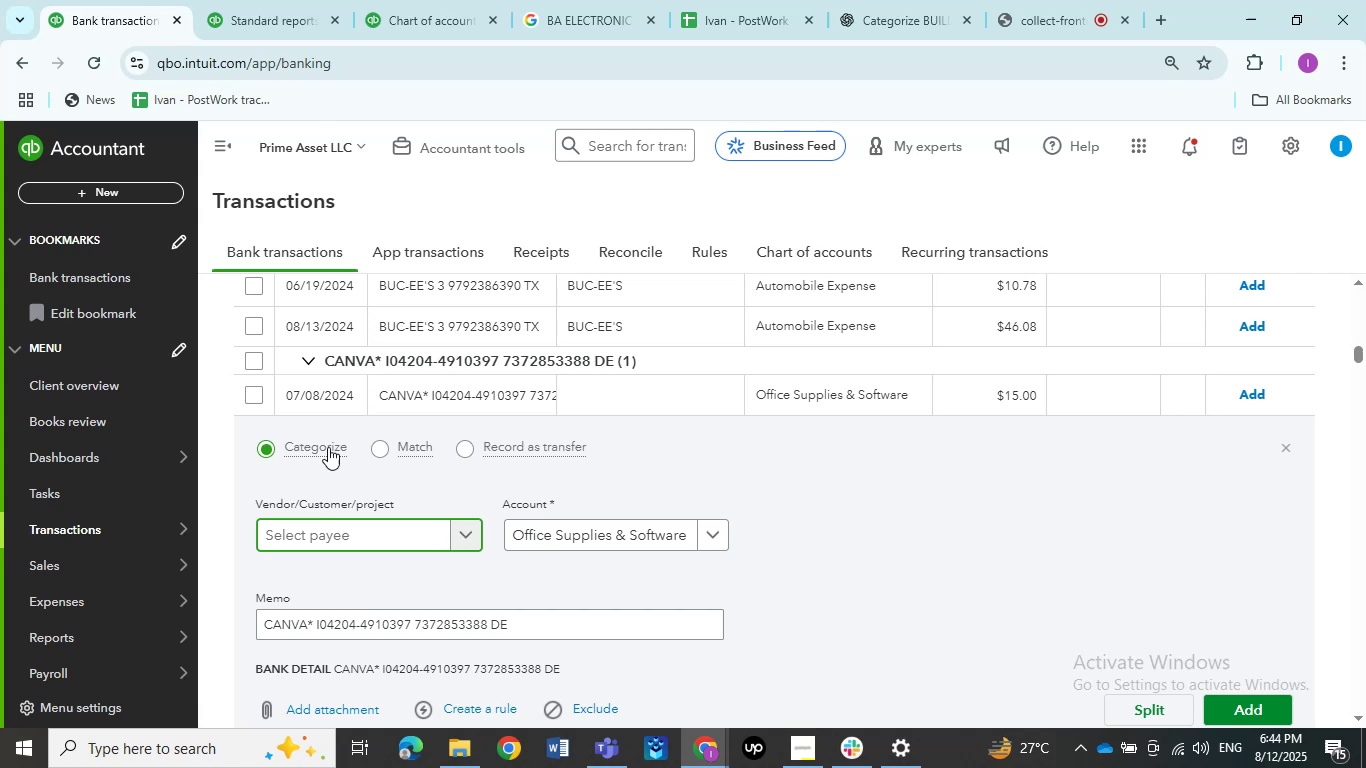 
wait(5.12)
 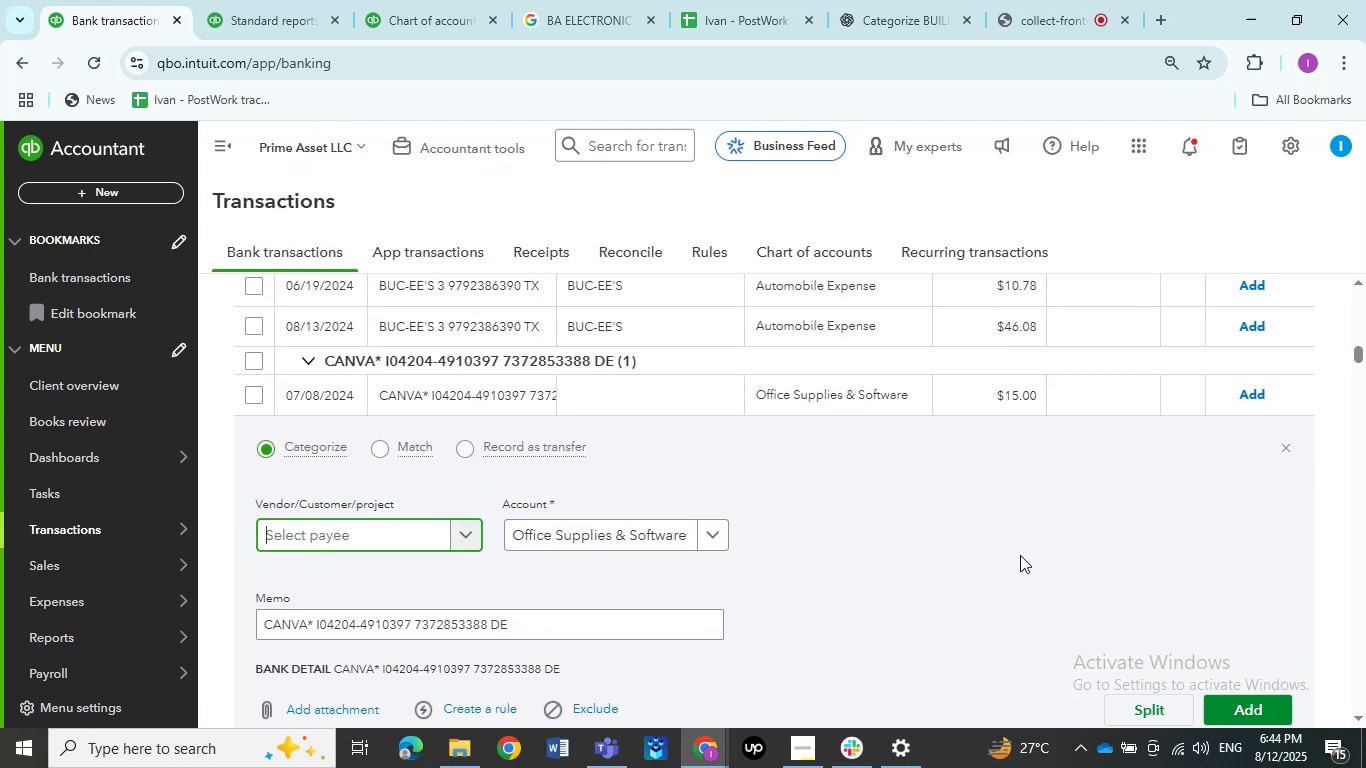 
left_click([256, 363])
 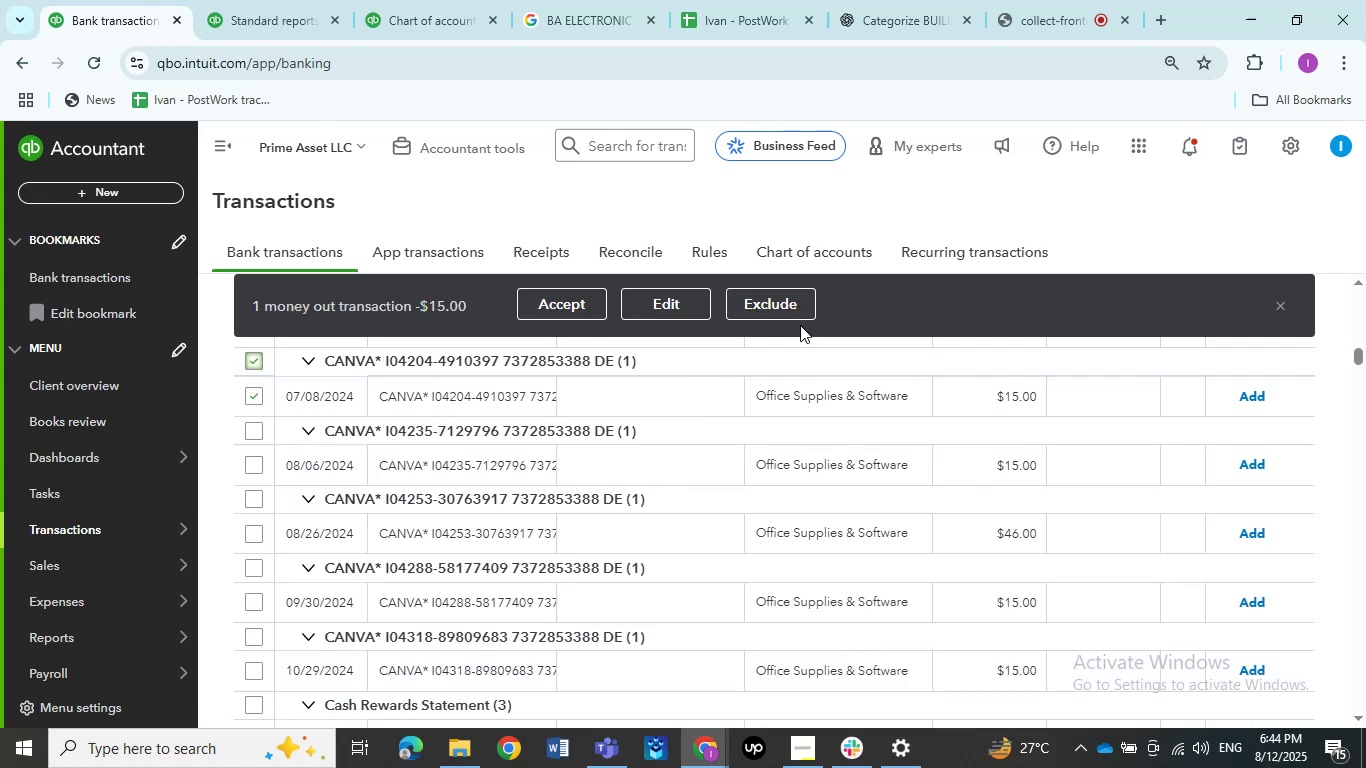 
left_click([657, 298])
 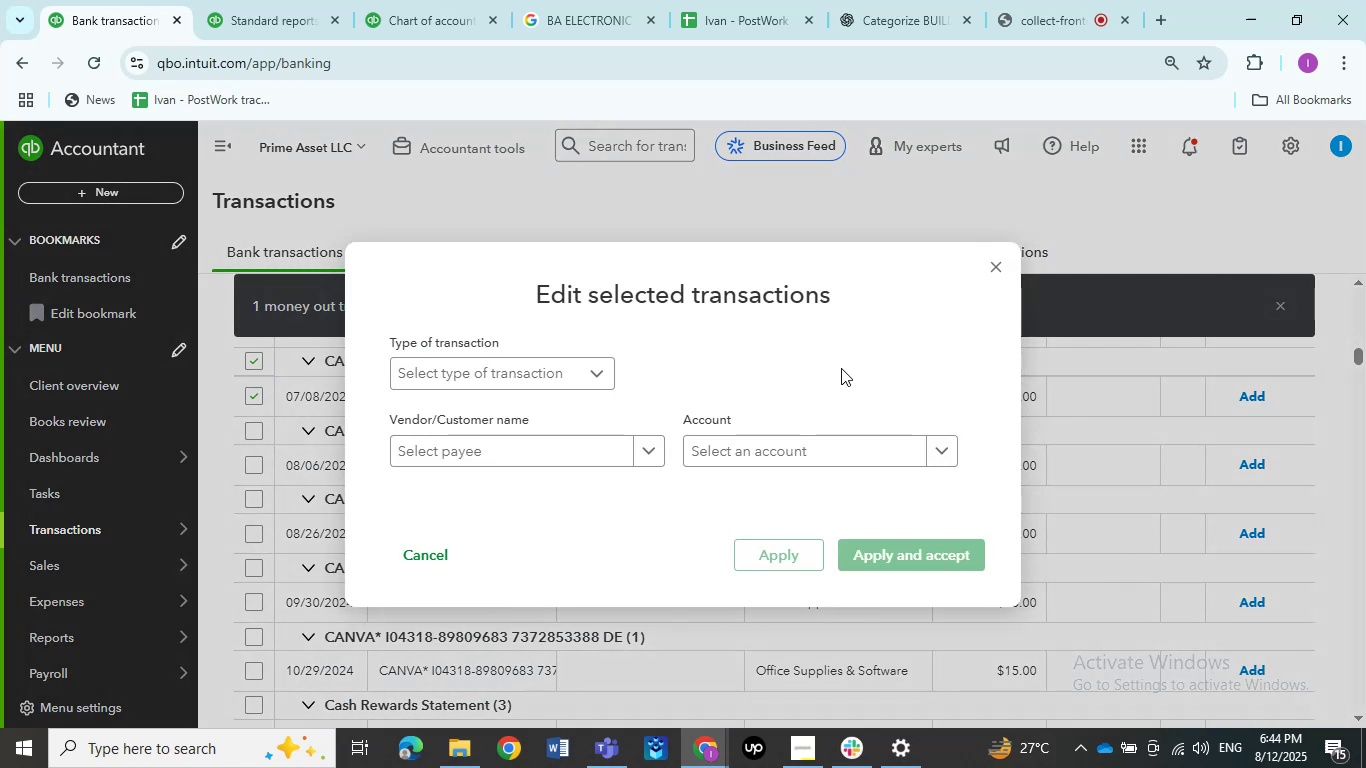 
wait(6.48)
 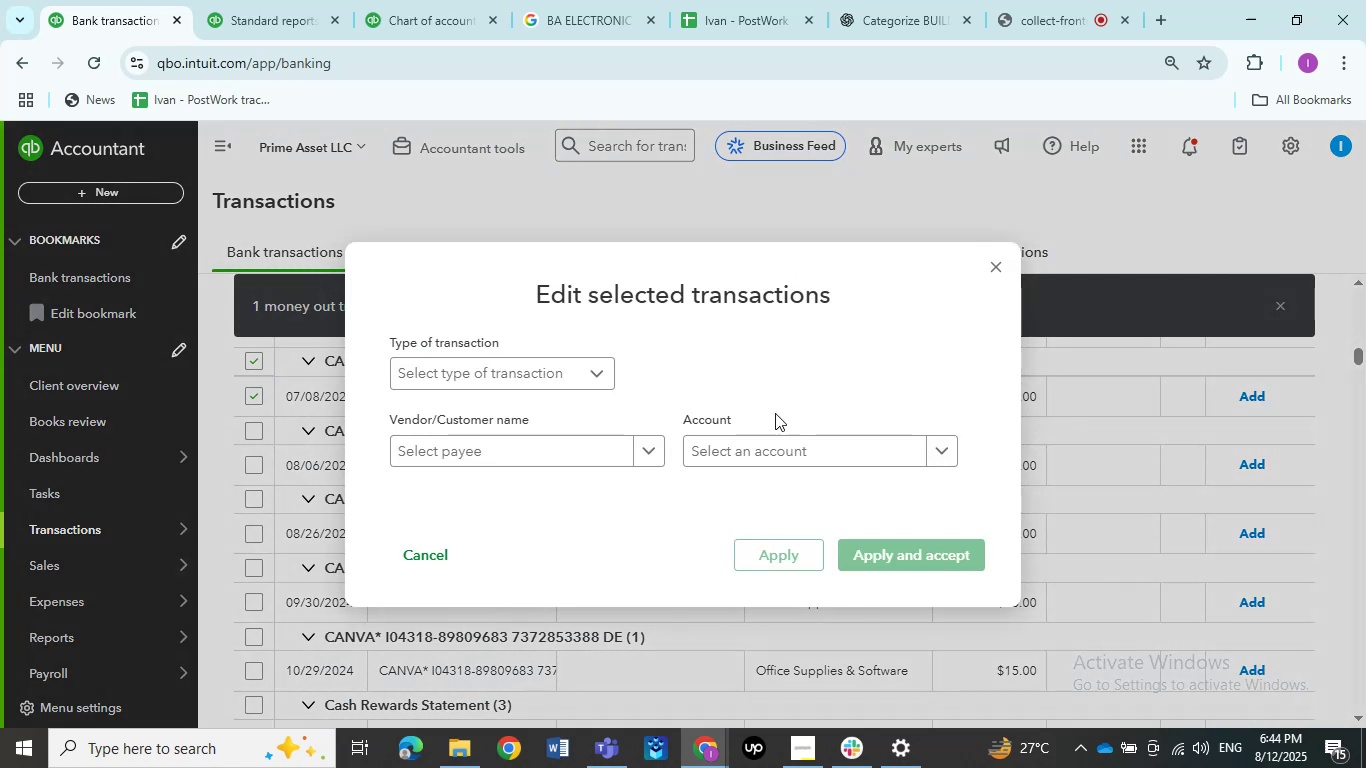 
scroll: coordinate [841, 368], scroll_direction: down, amount: 1.0
 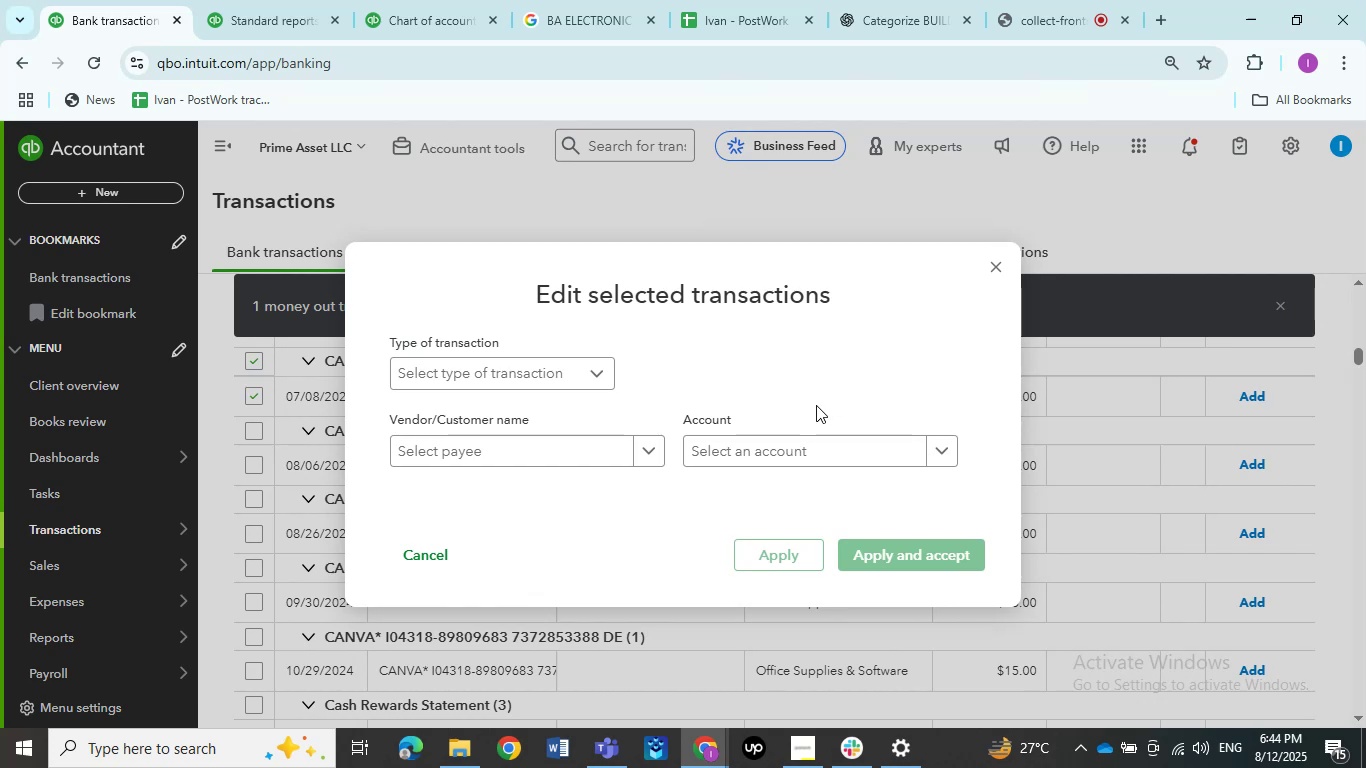 
wait(6.46)
 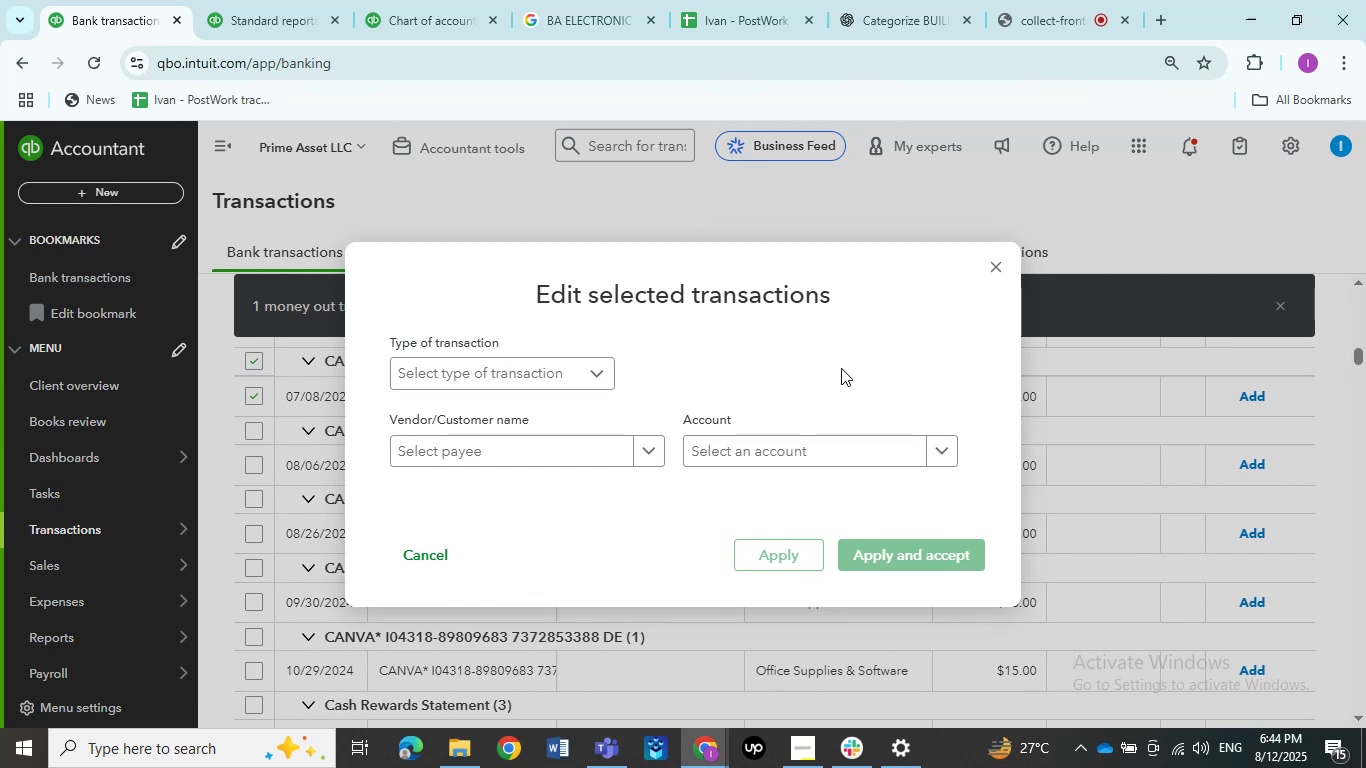 
scroll: coordinate [809, 405], scroll_direction: down, amount: 1.0
 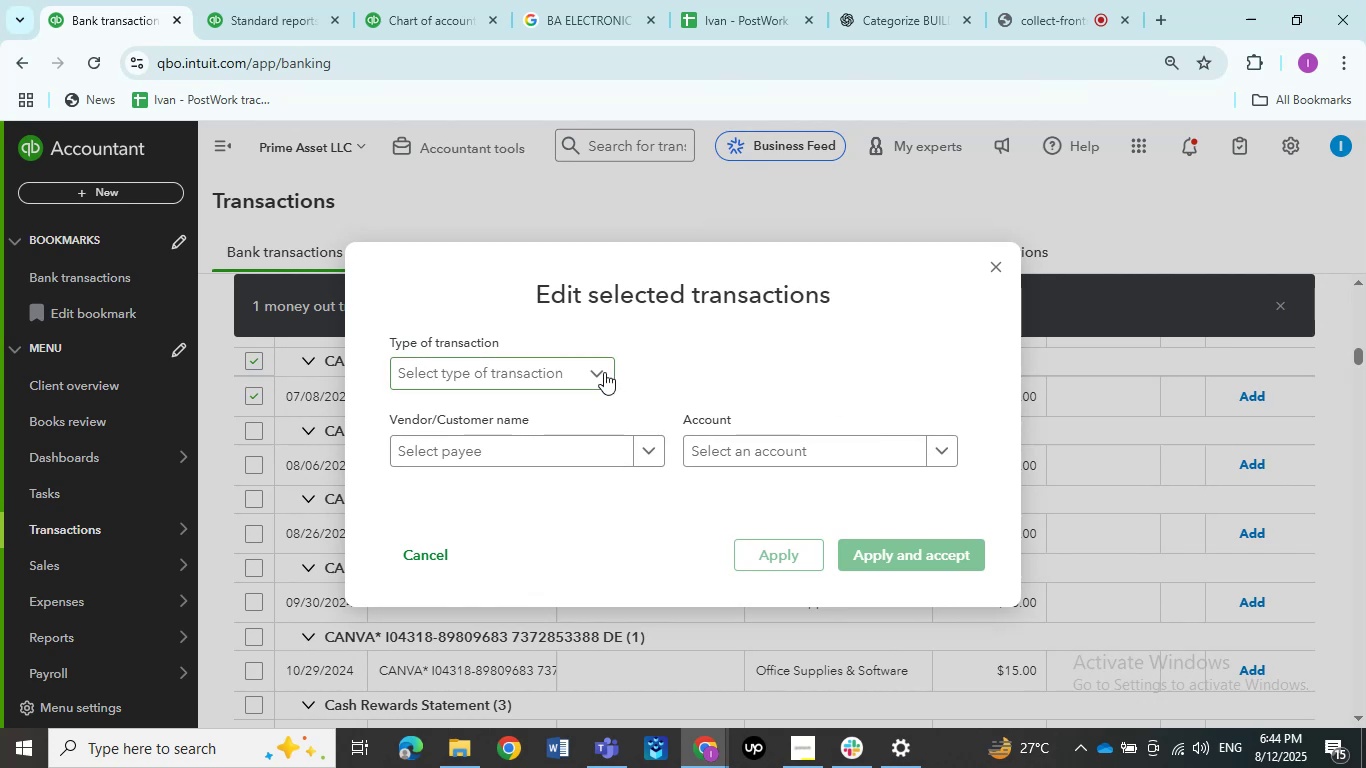 
left_click([601, 369])
 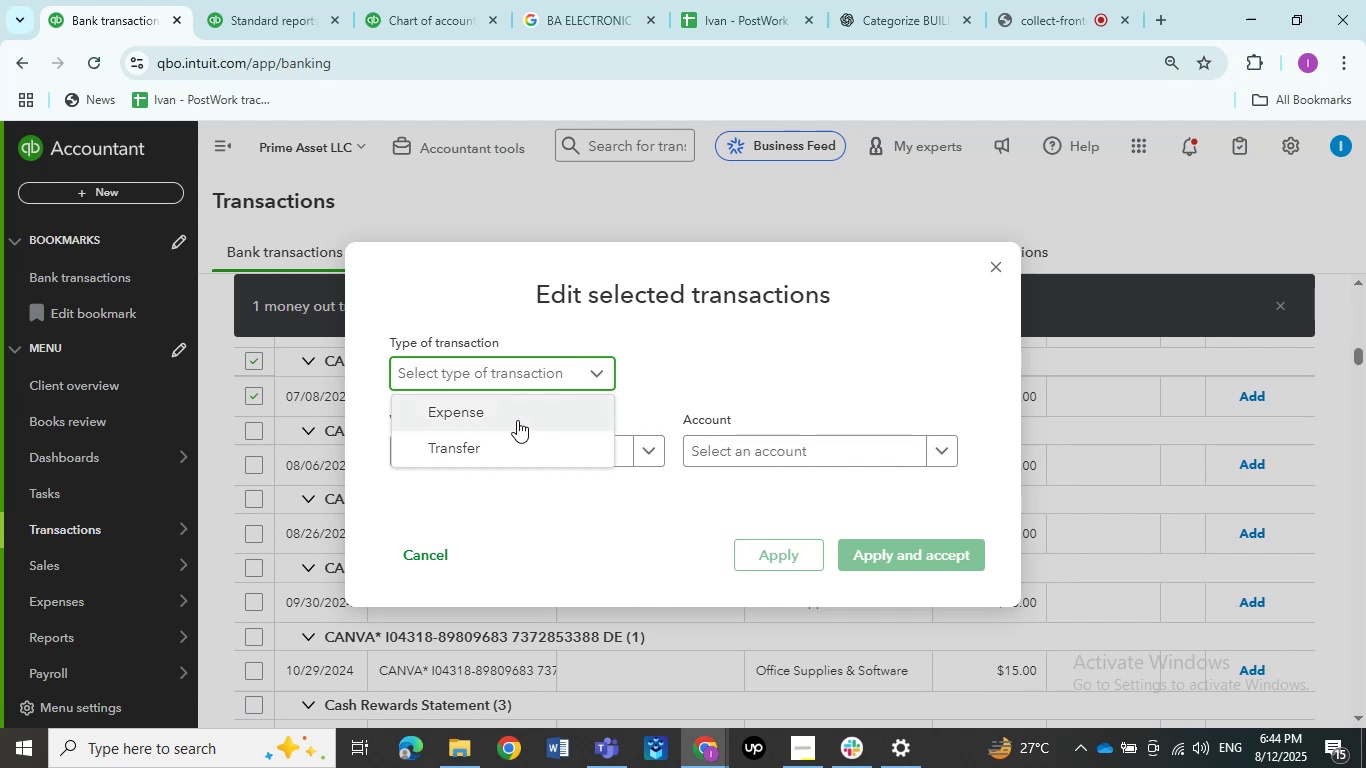 
left_click([516, 416])
 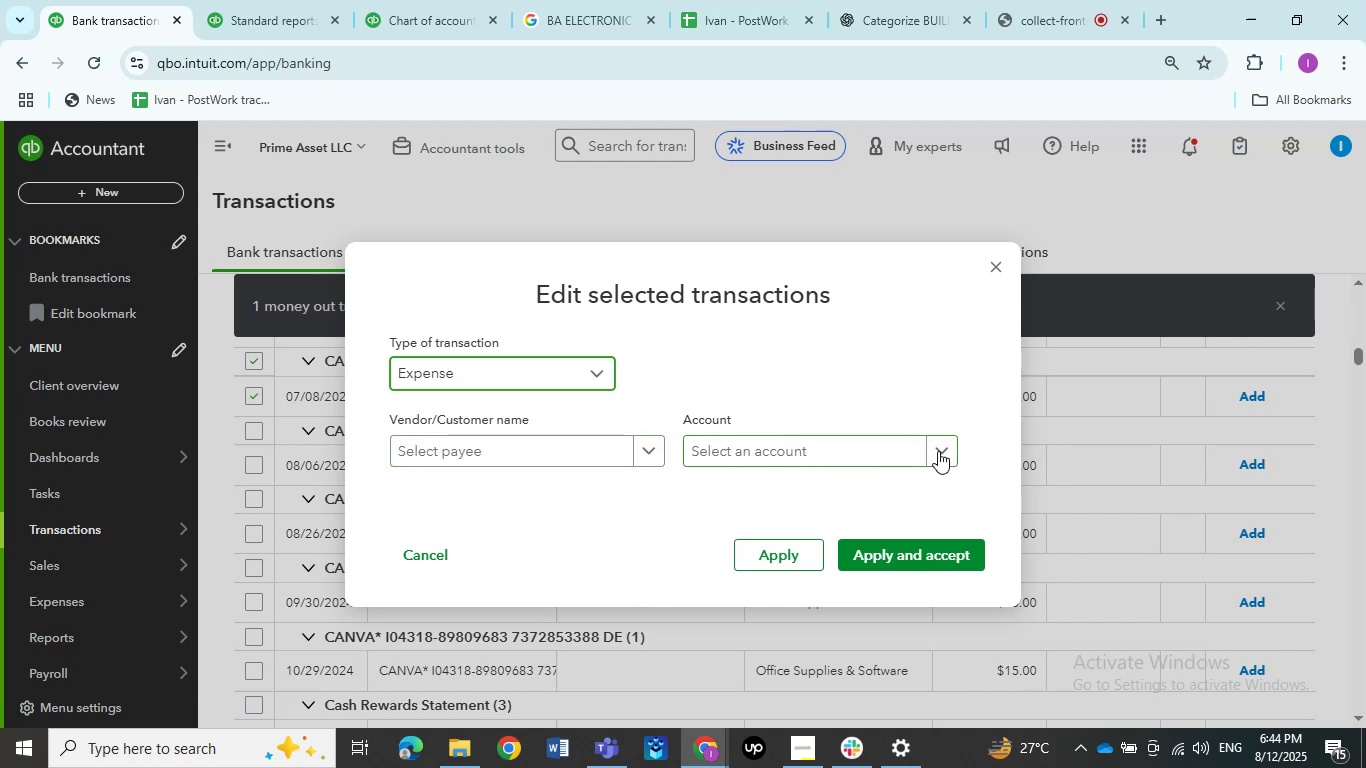 
wait(9.28)
 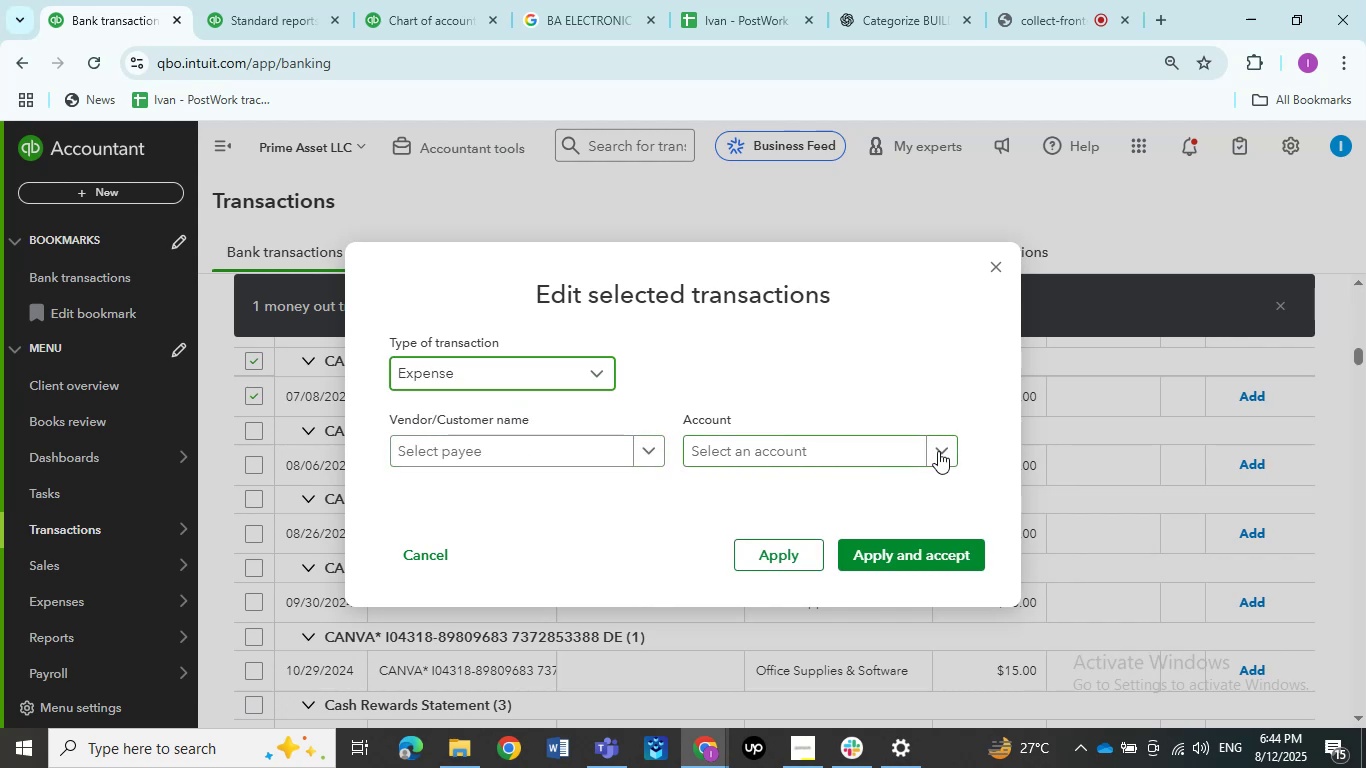 
left_click([938, 451])
 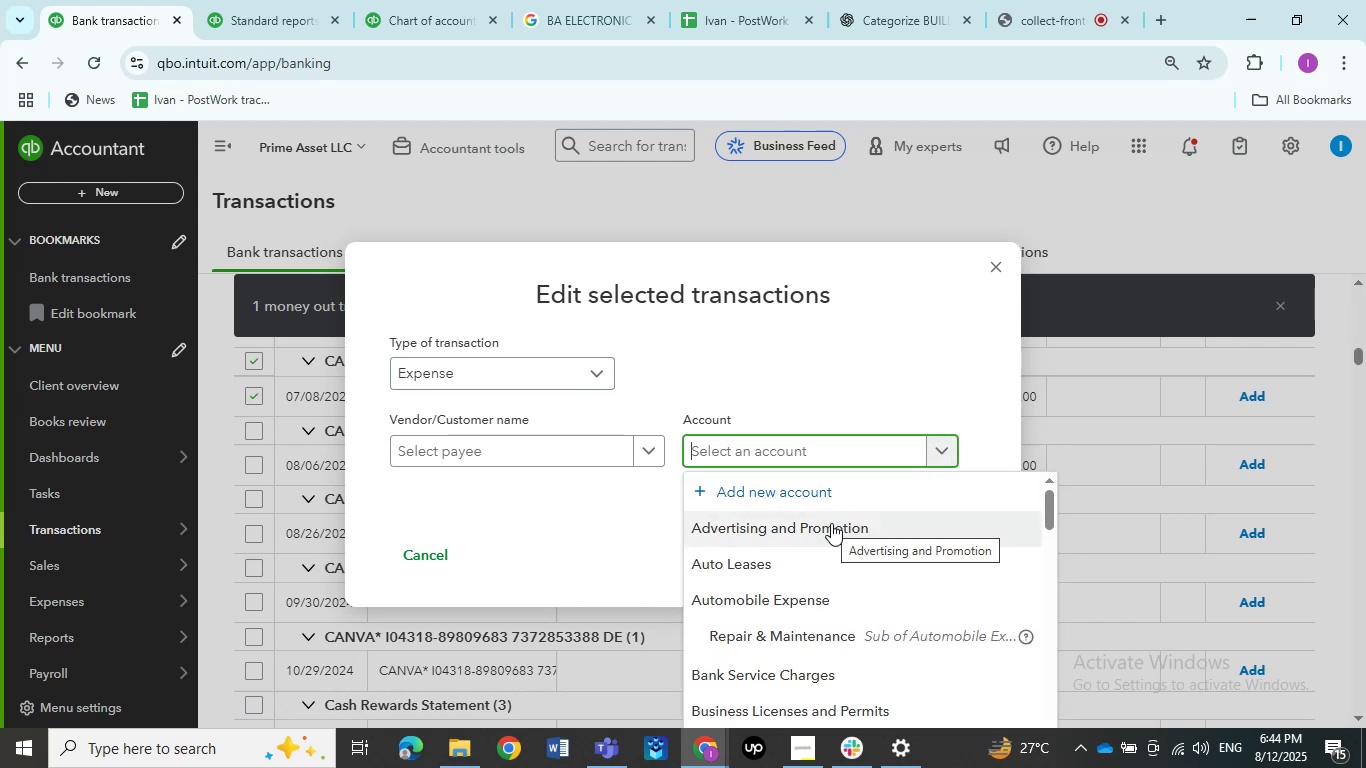 
scroll: coordinate [831, 523], scroll_direction: down, amount: 1.0
 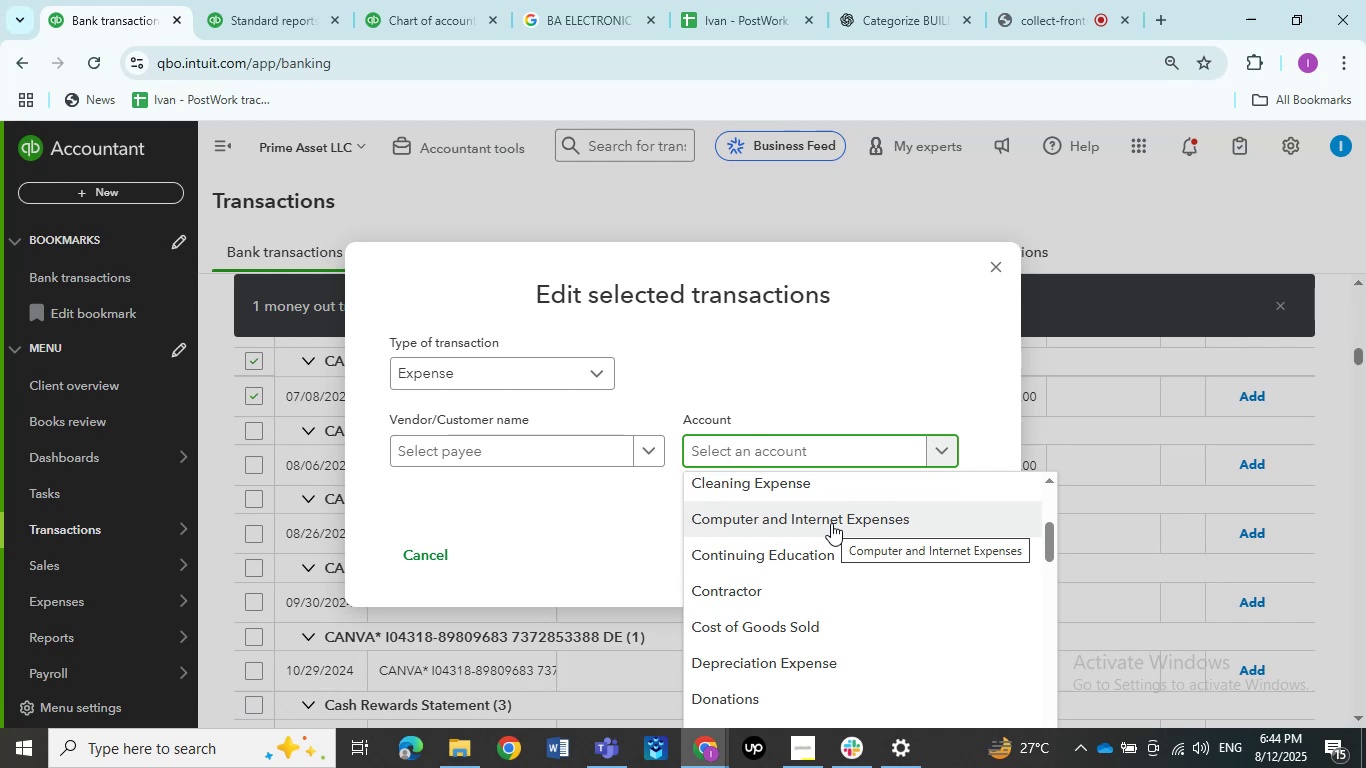 
wait(5.27)
 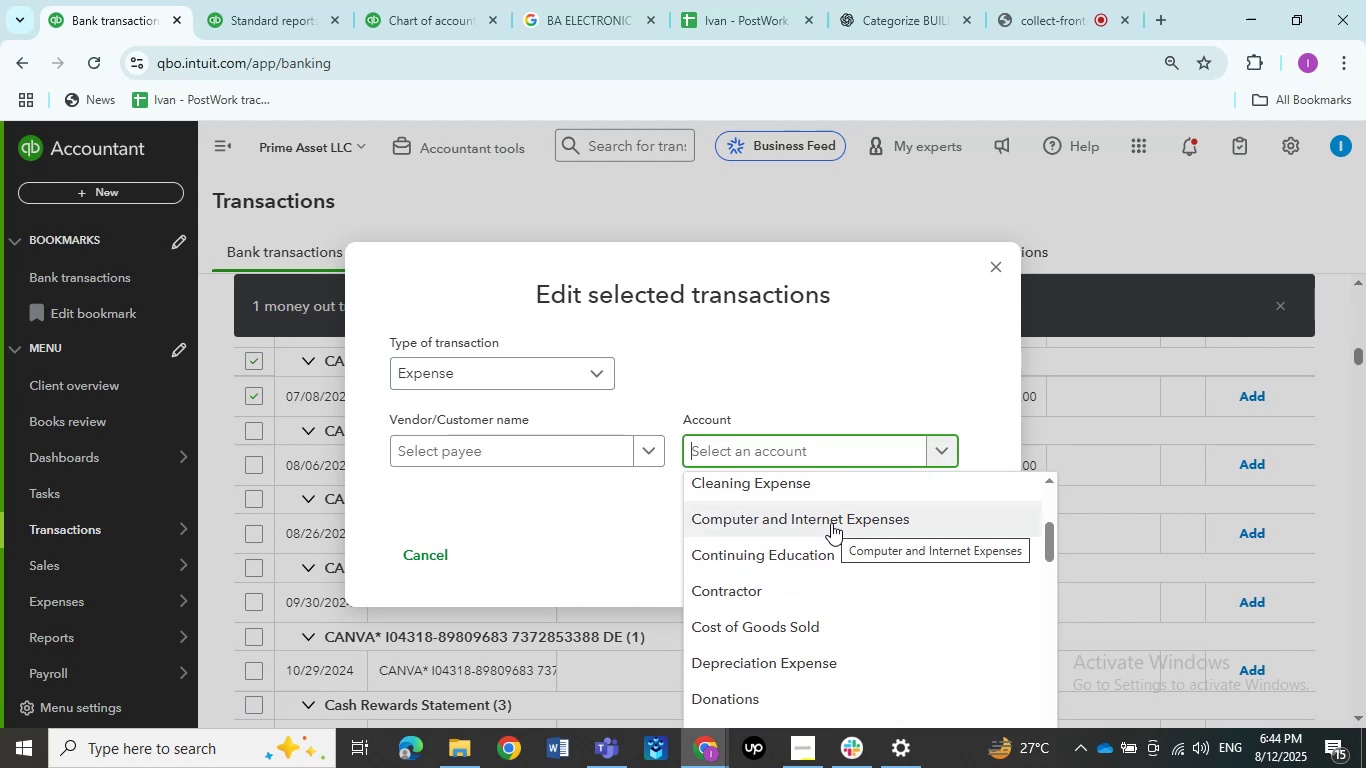 
scroll: coordinate [831, 523], scroll_direction: down, amount: 1.0
 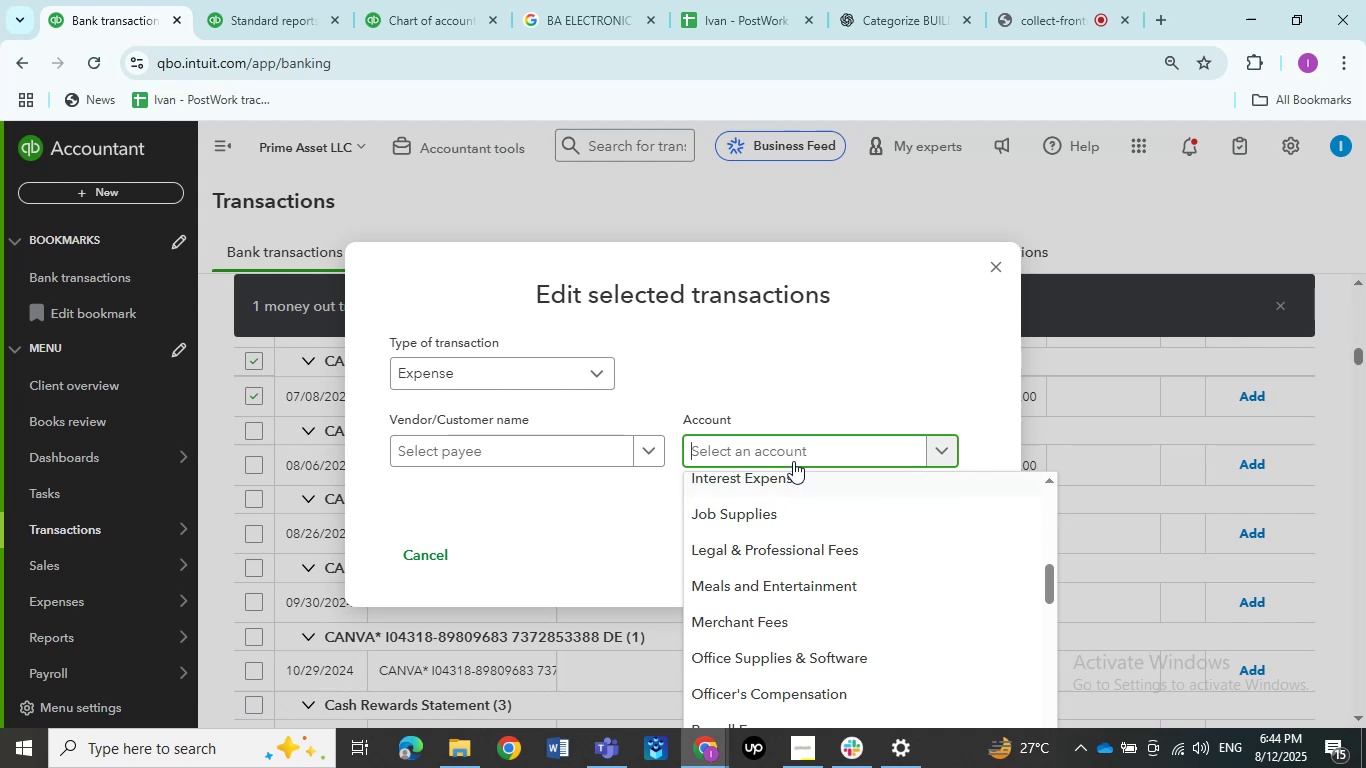 
wait(14.27)
 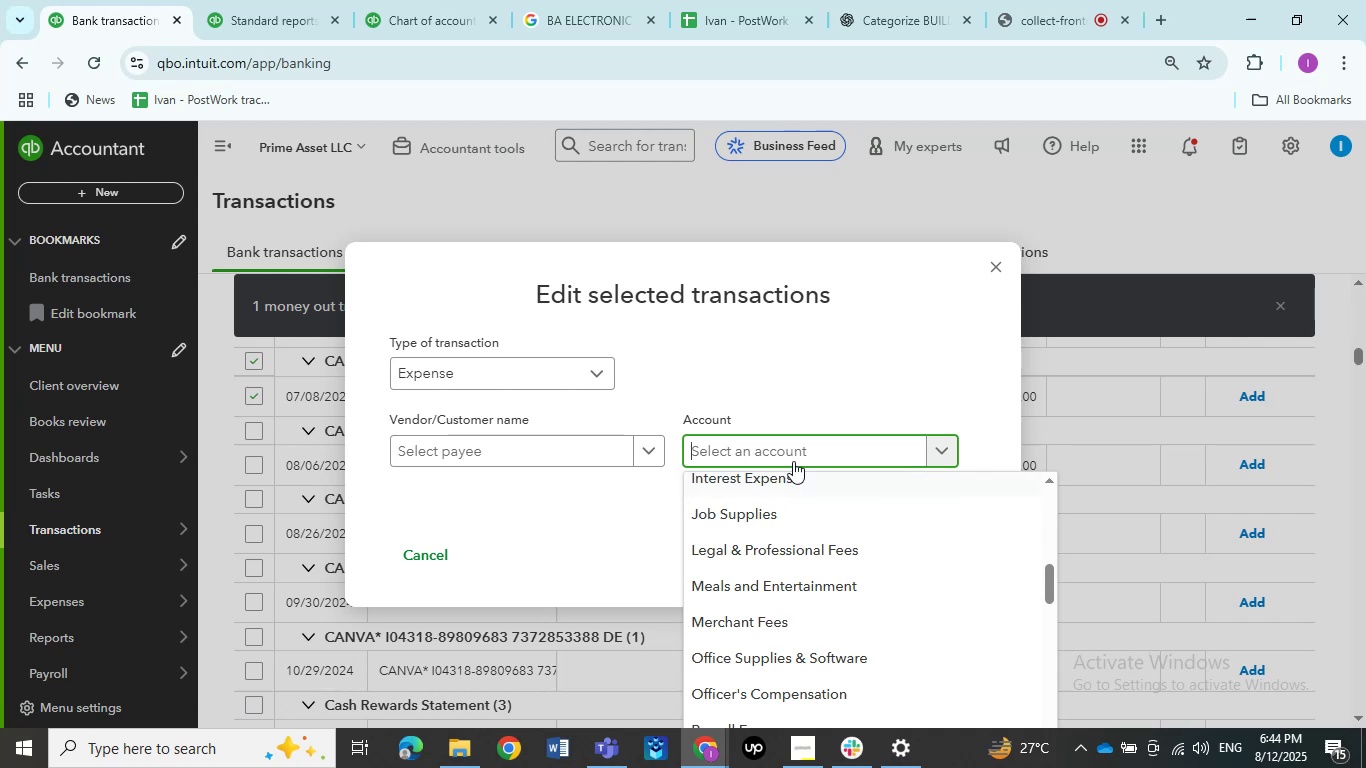 
scroll: coordinate [804, 587], scroll_direction: down, amount: 2.0
 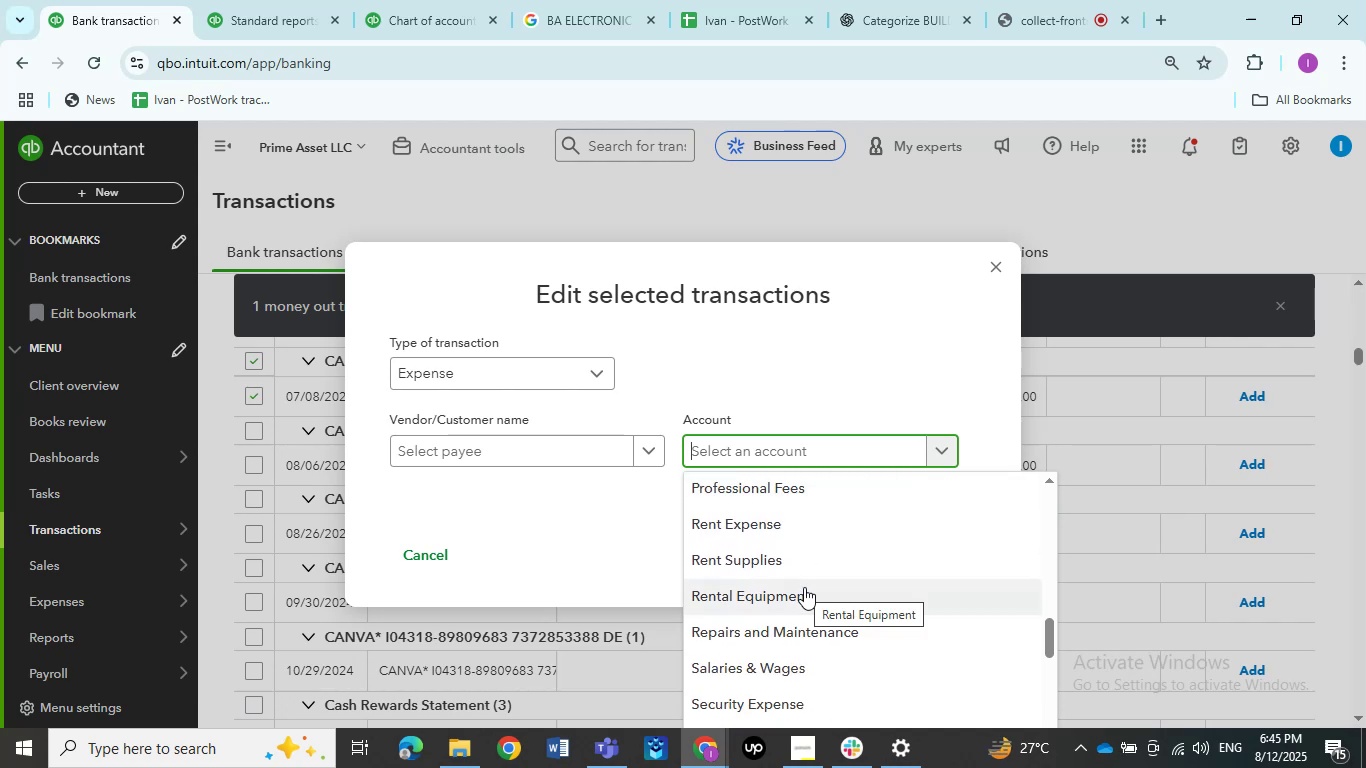 
wait(6.66)
 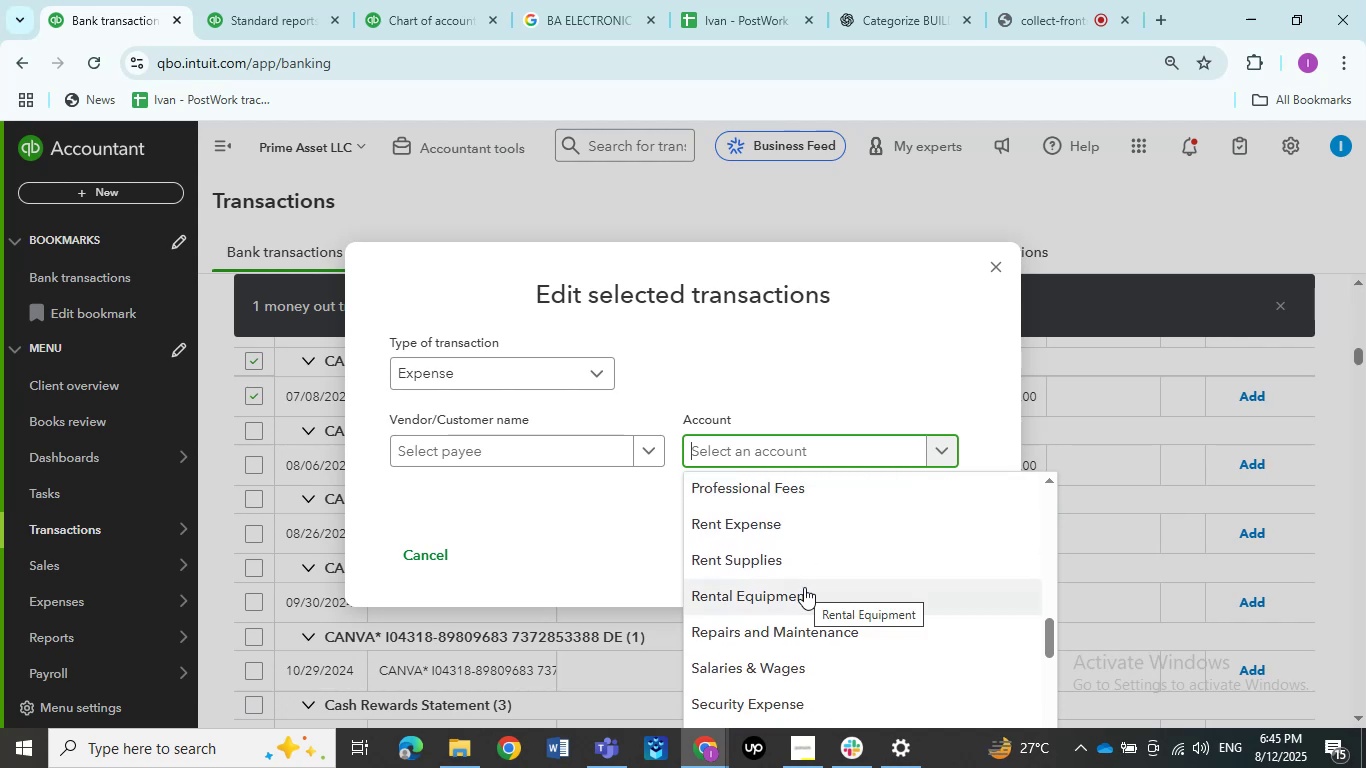 
scroll: coordinate [804, 587], scroll_direction: down, amount: 2.0
 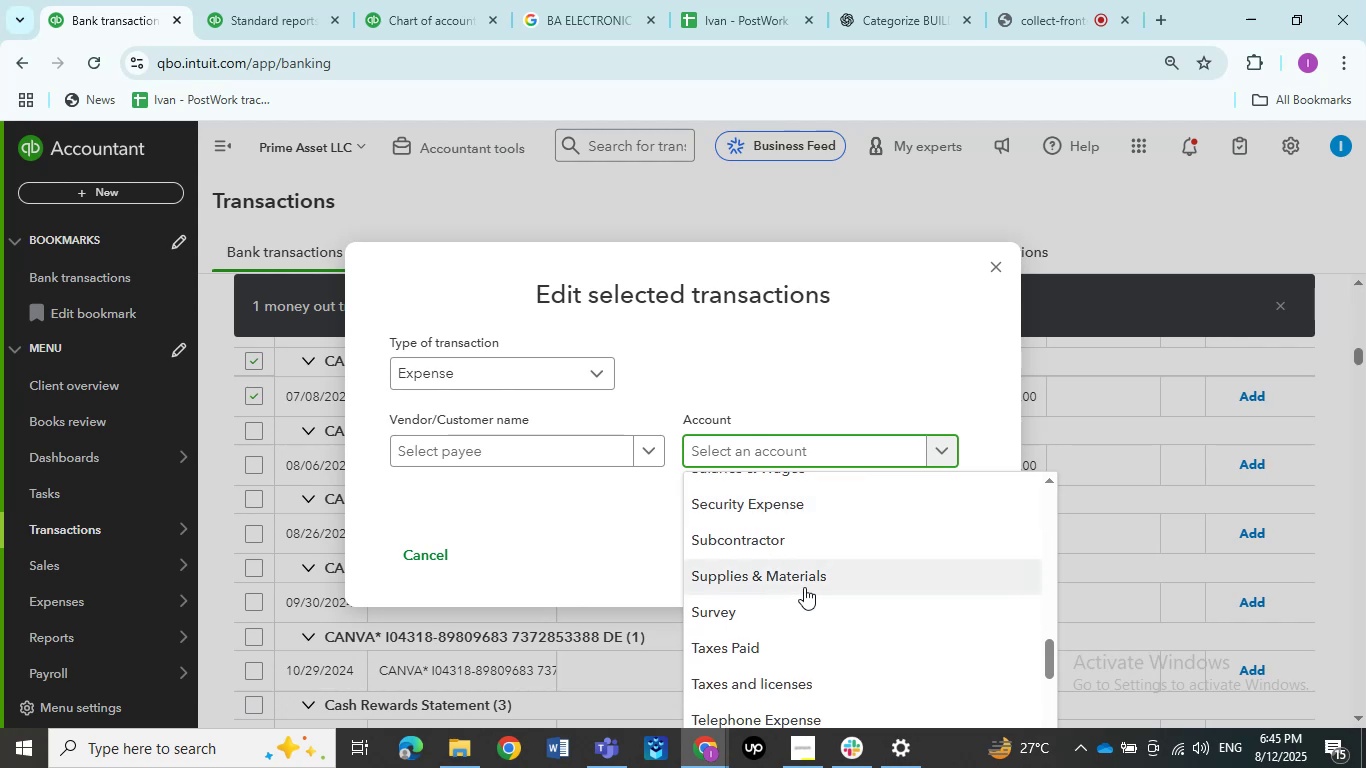 
wait(9.44)
 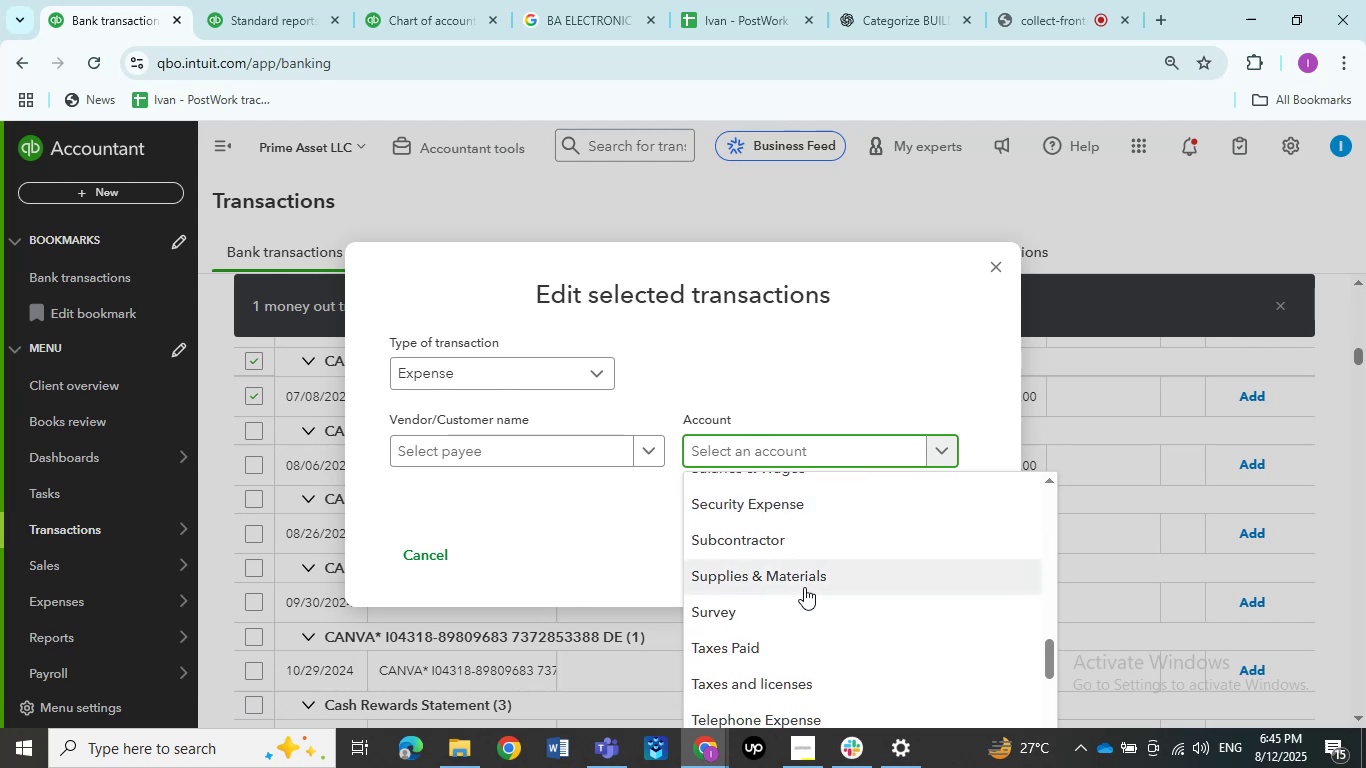 
scroll: coordinate [804, 587], scroll_direction: down, amount: 1.0
 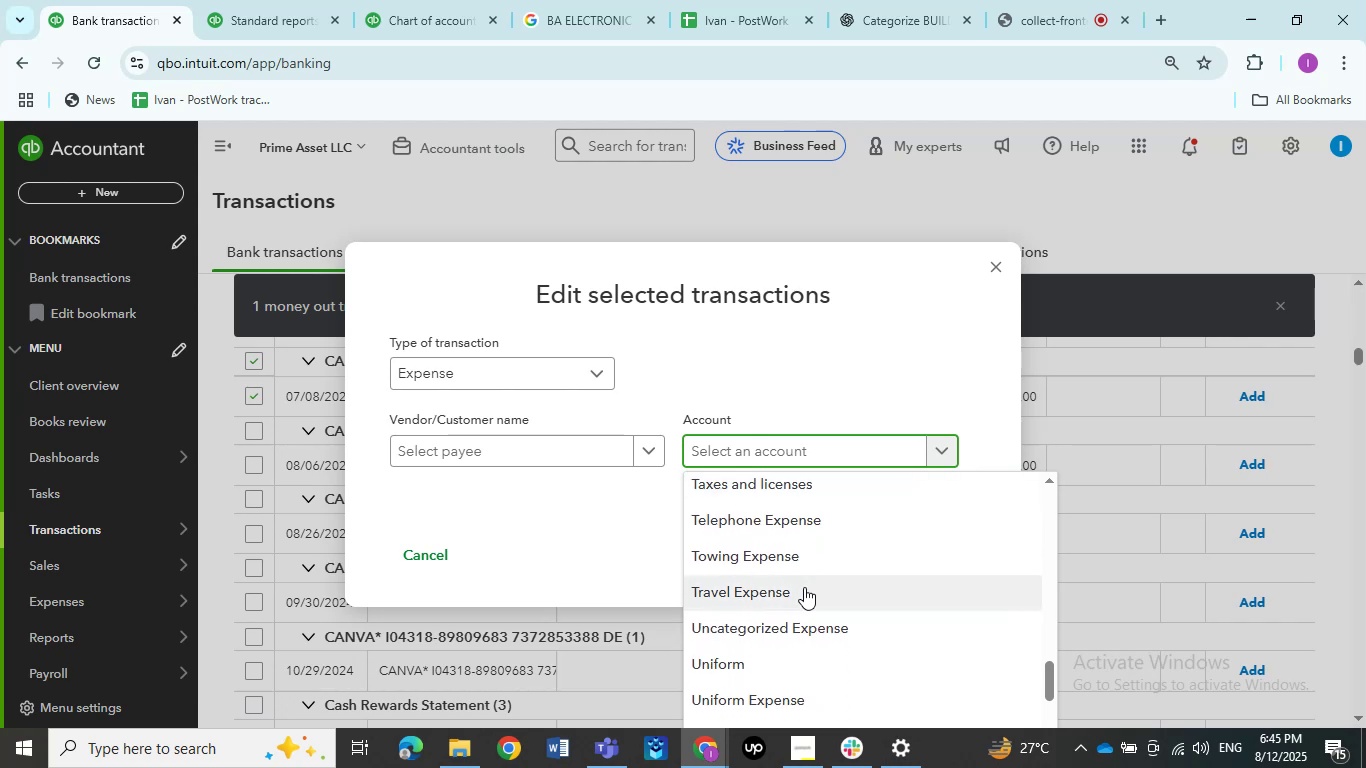 
wait(8.82)
 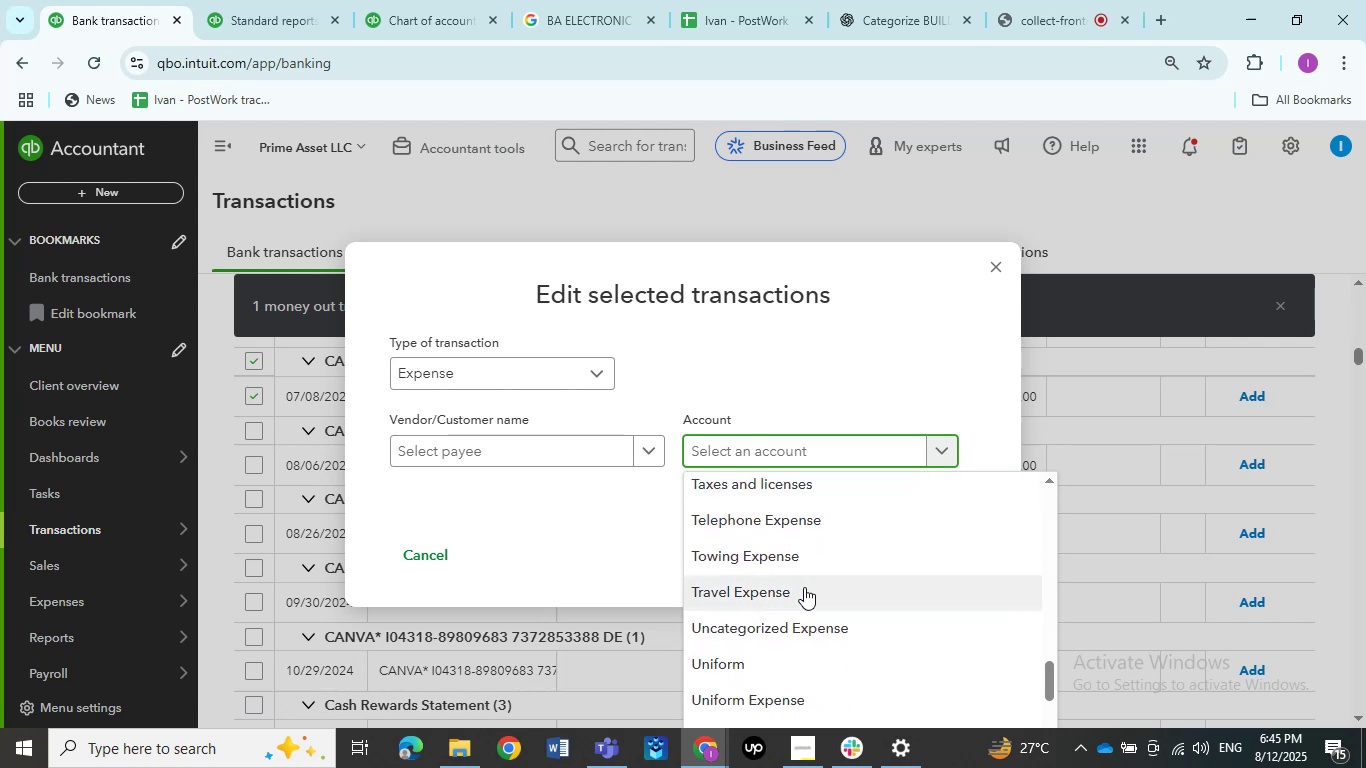 
scroll: coordinate [809, 580], scroll_direction: down, amount: 3.0
 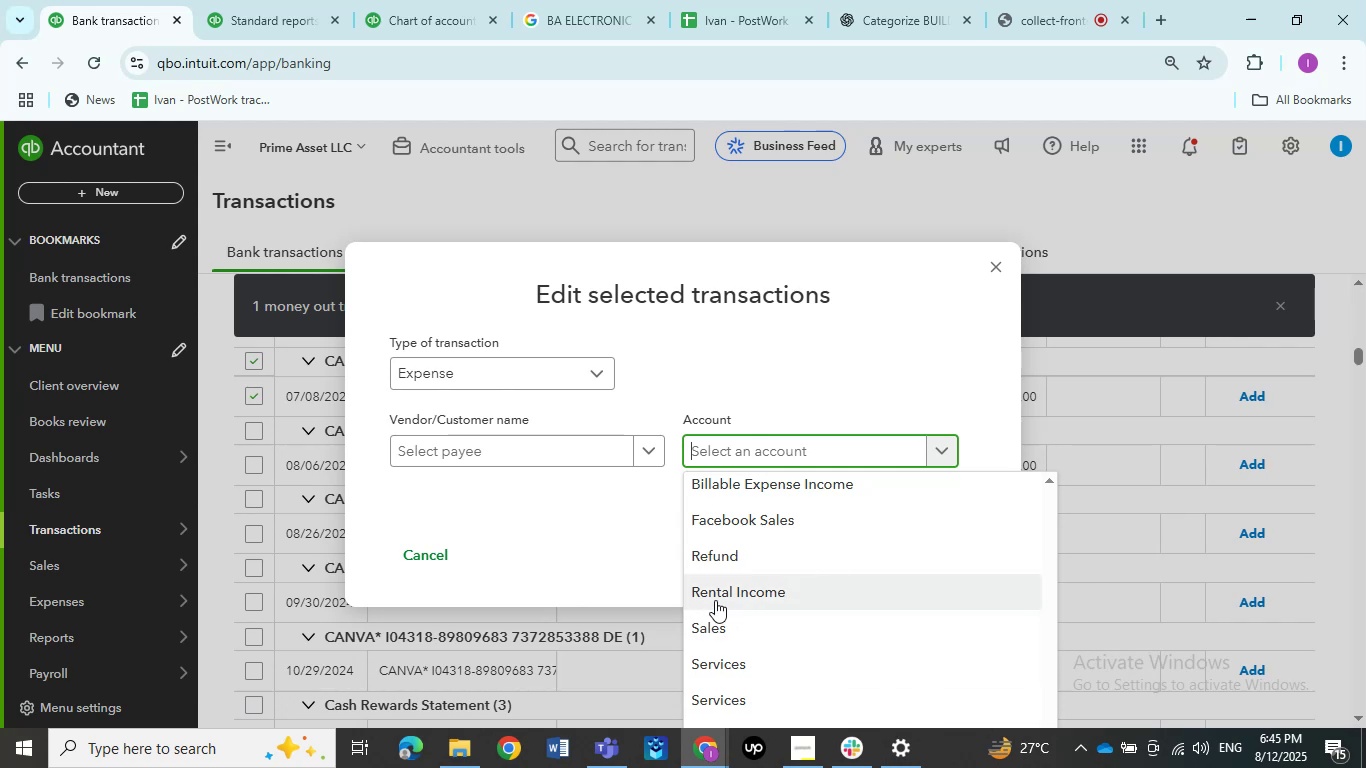 
wait(6.77)
 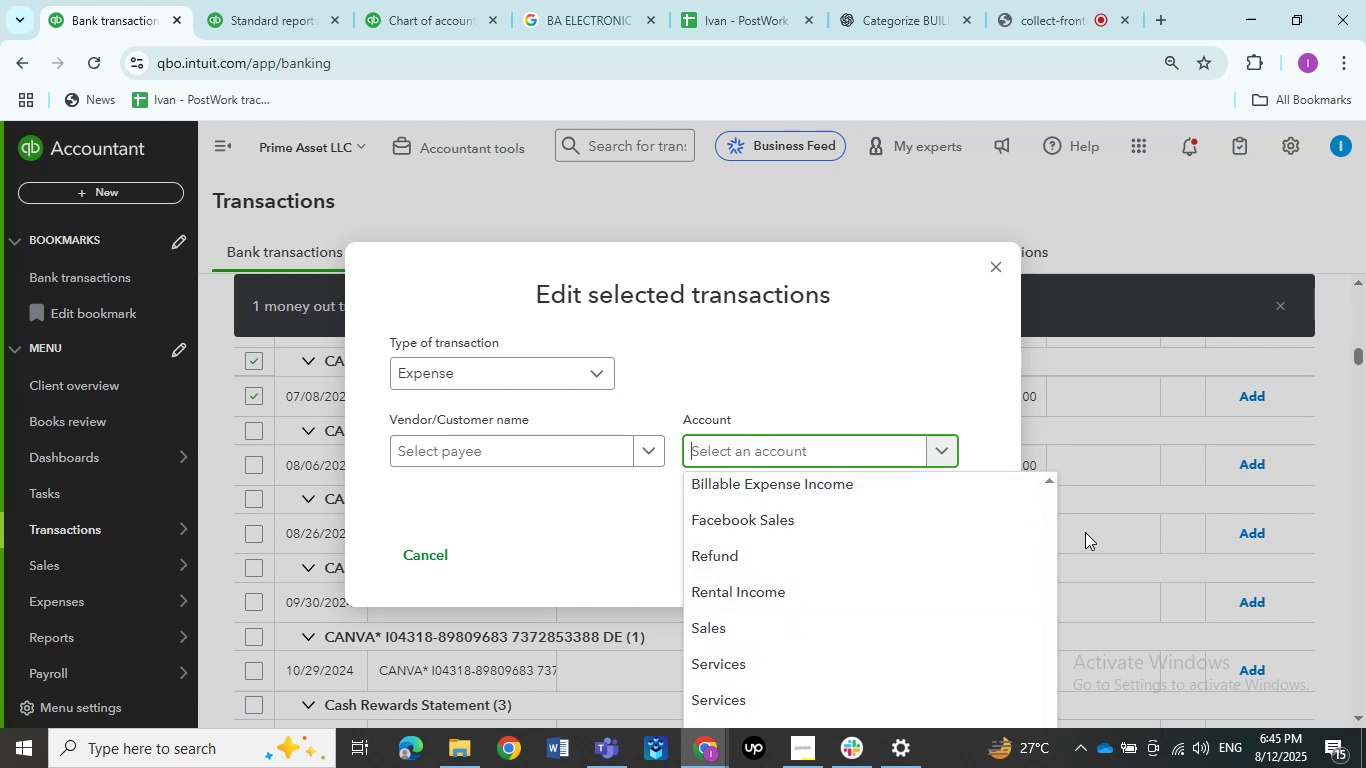 
scroll: coordinate [750, 693], scroll_direction: down, amount: 3.0
 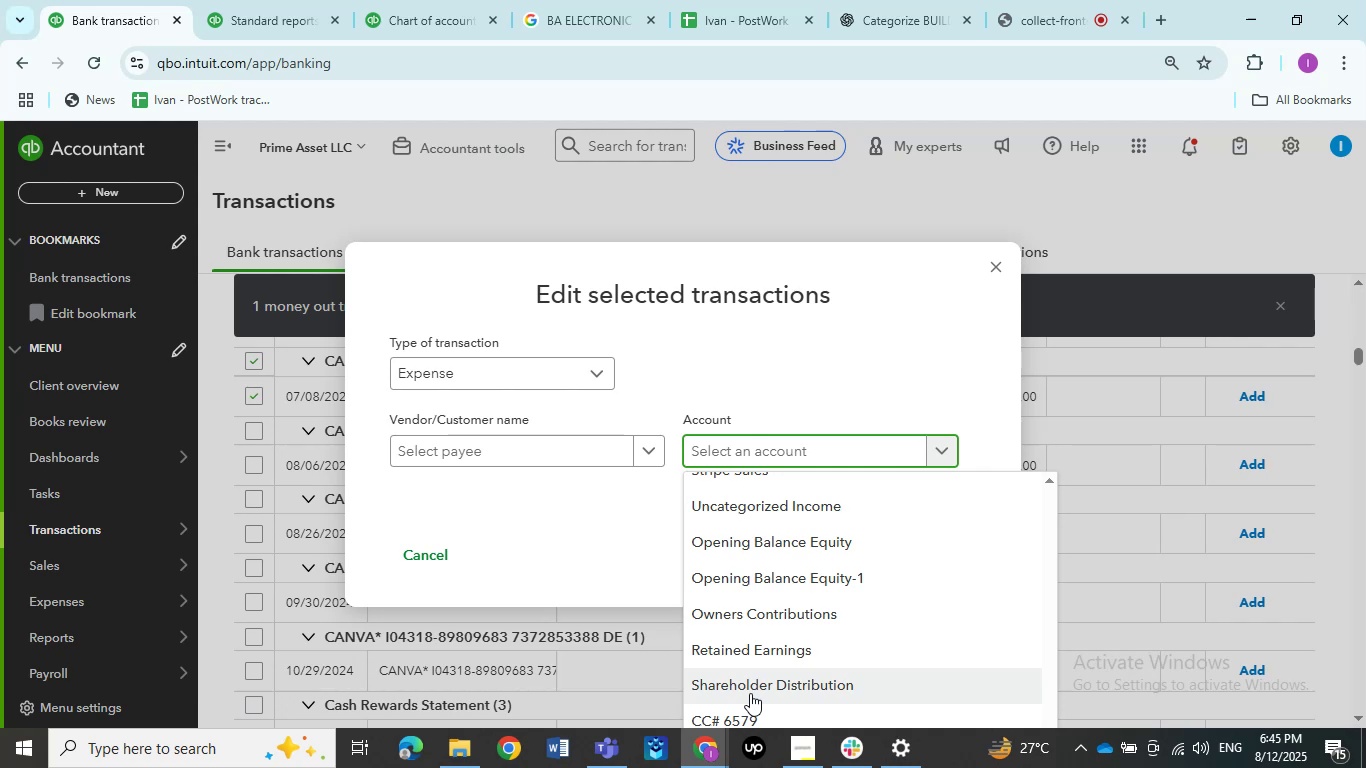 
scroll: coordinate [750, 693], scroll_direction: up, amount: 1.0
 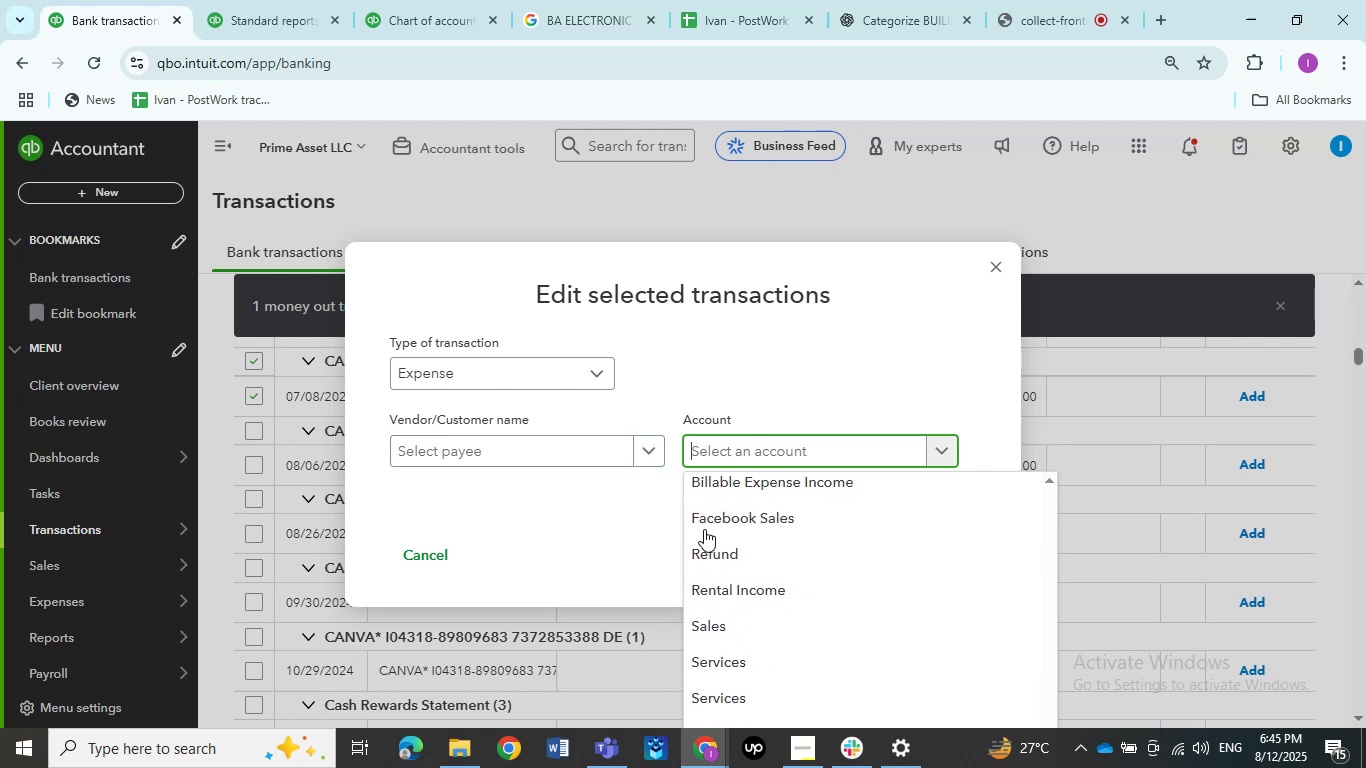 
scroll: coordinate [752, 564], scroll_direction: down, amount: 1.0
 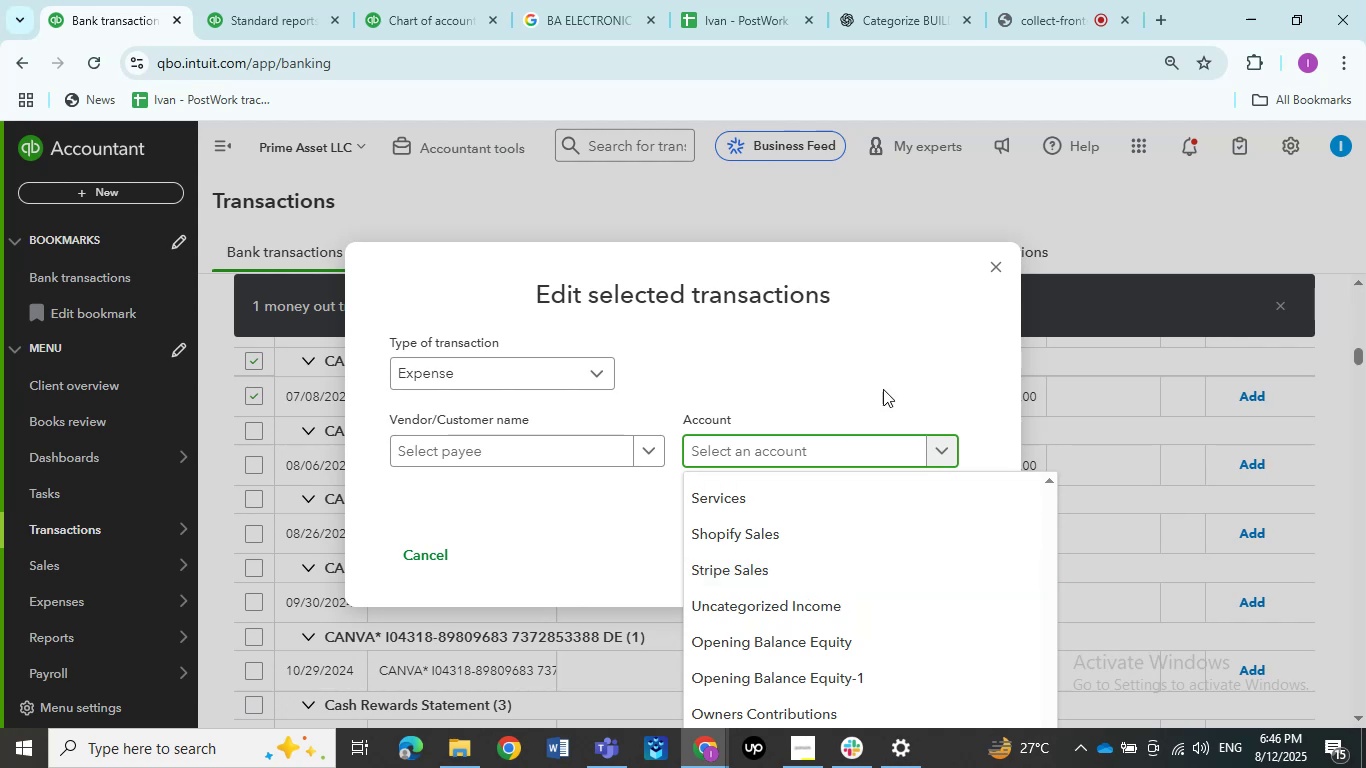 
wait(5.31)
 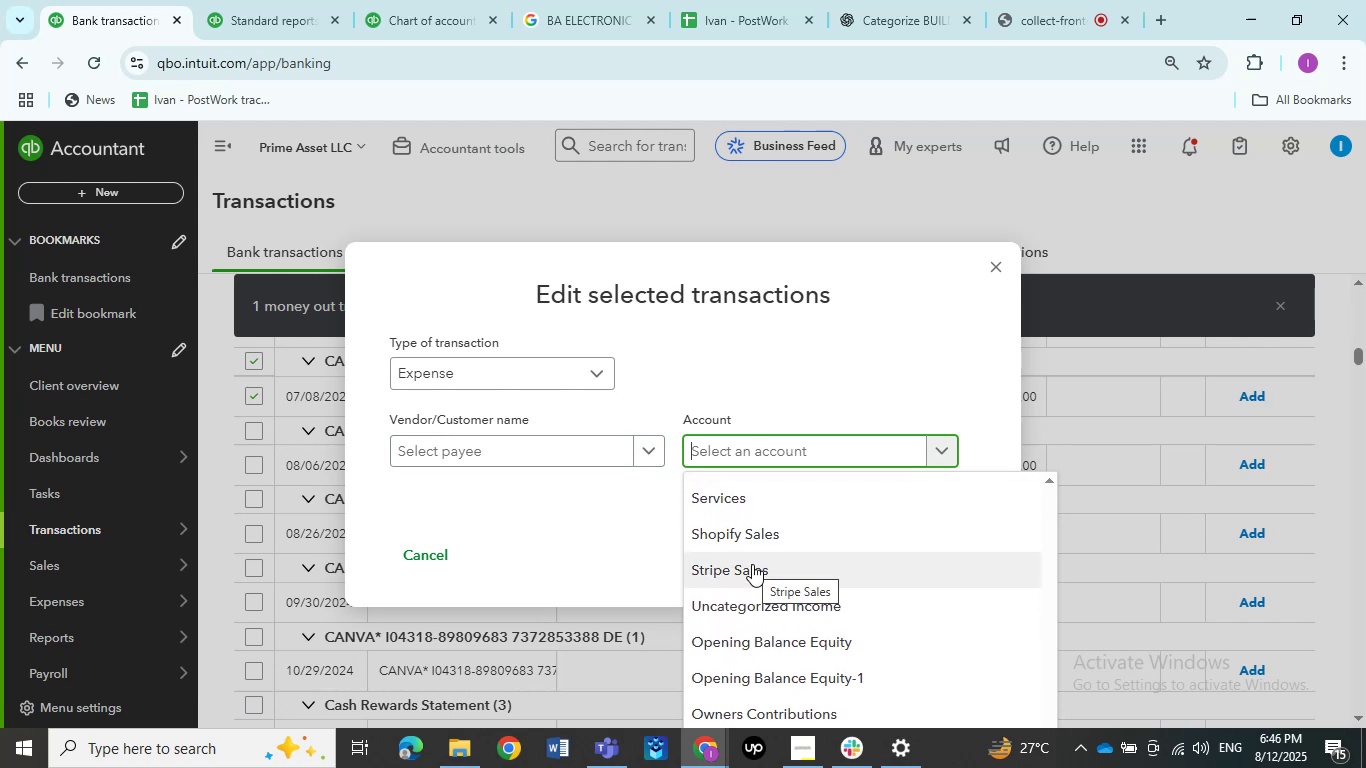 
left_click([1001, 261])
 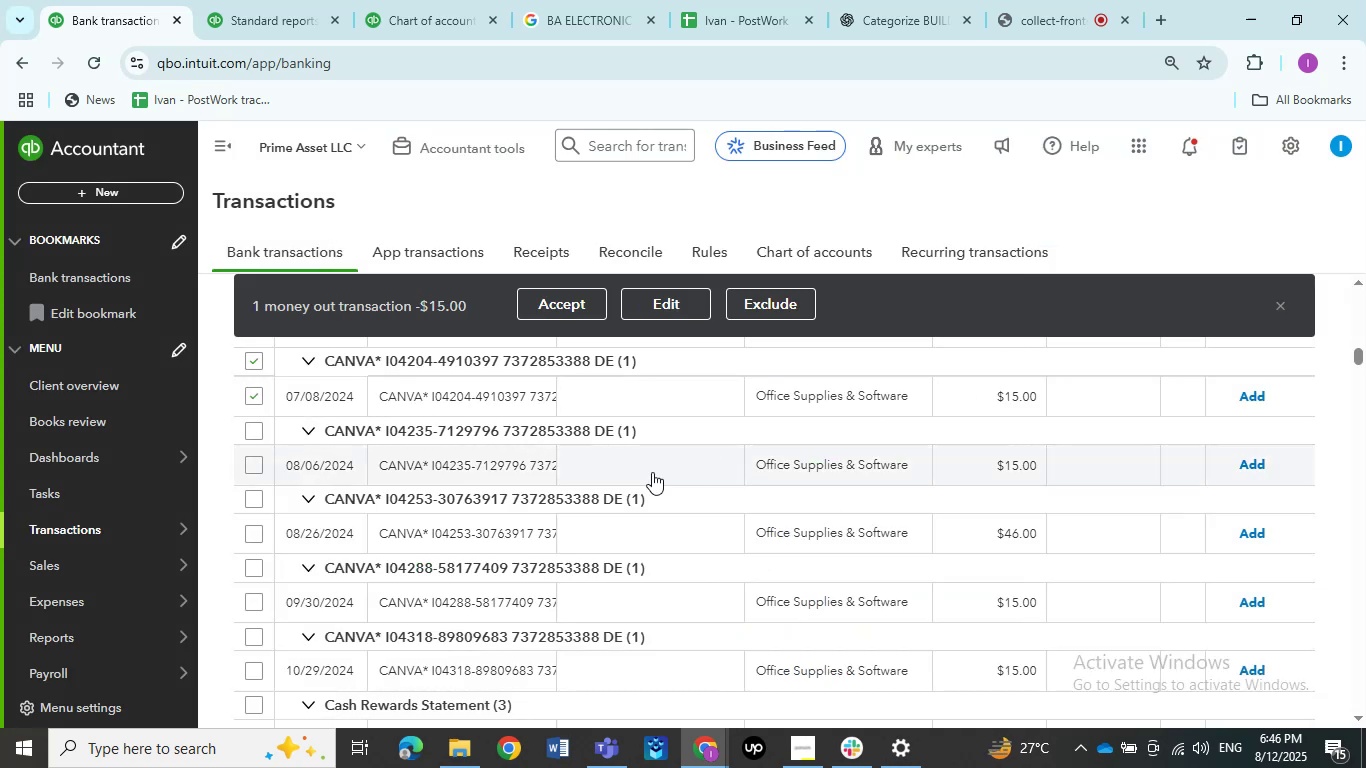 
scroll: coordinate [596, 474], scroll_direction: up, amount: 1.0
 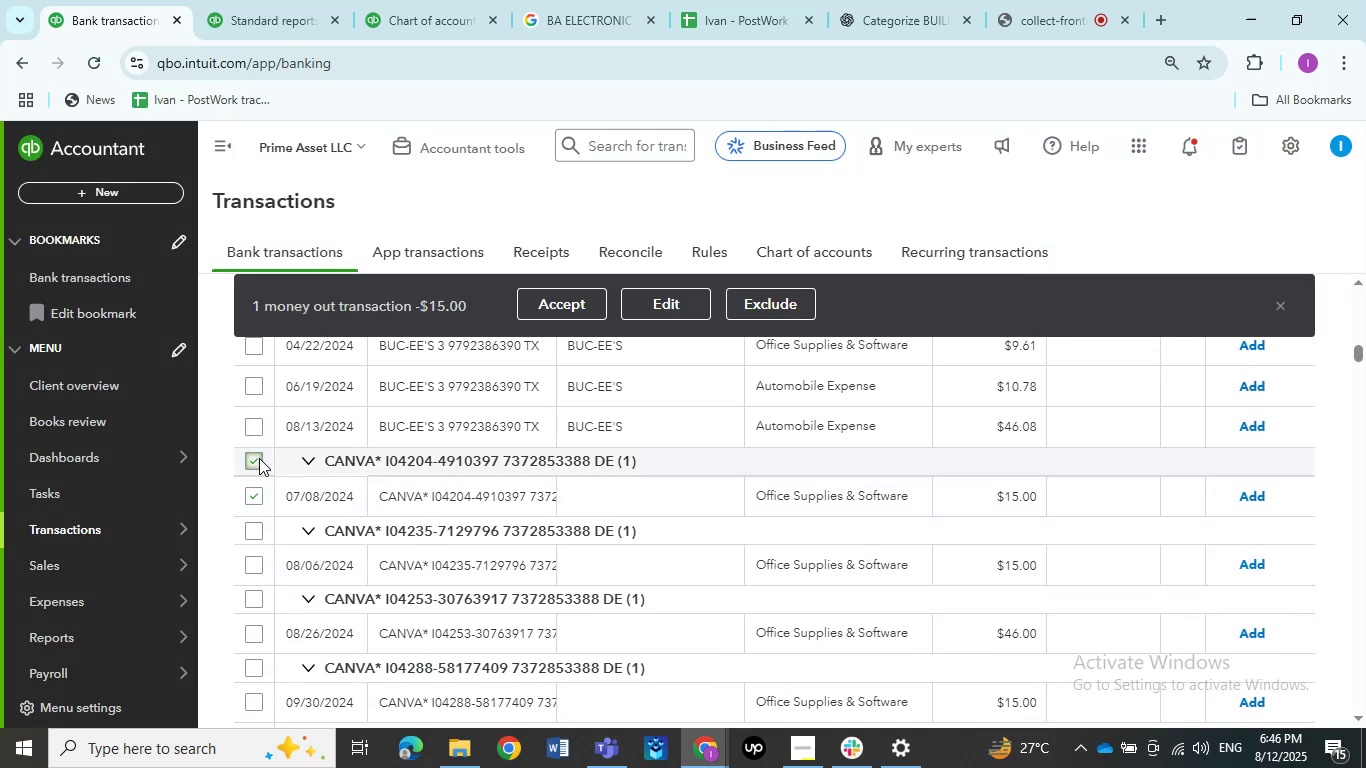 
wait(5.06)
 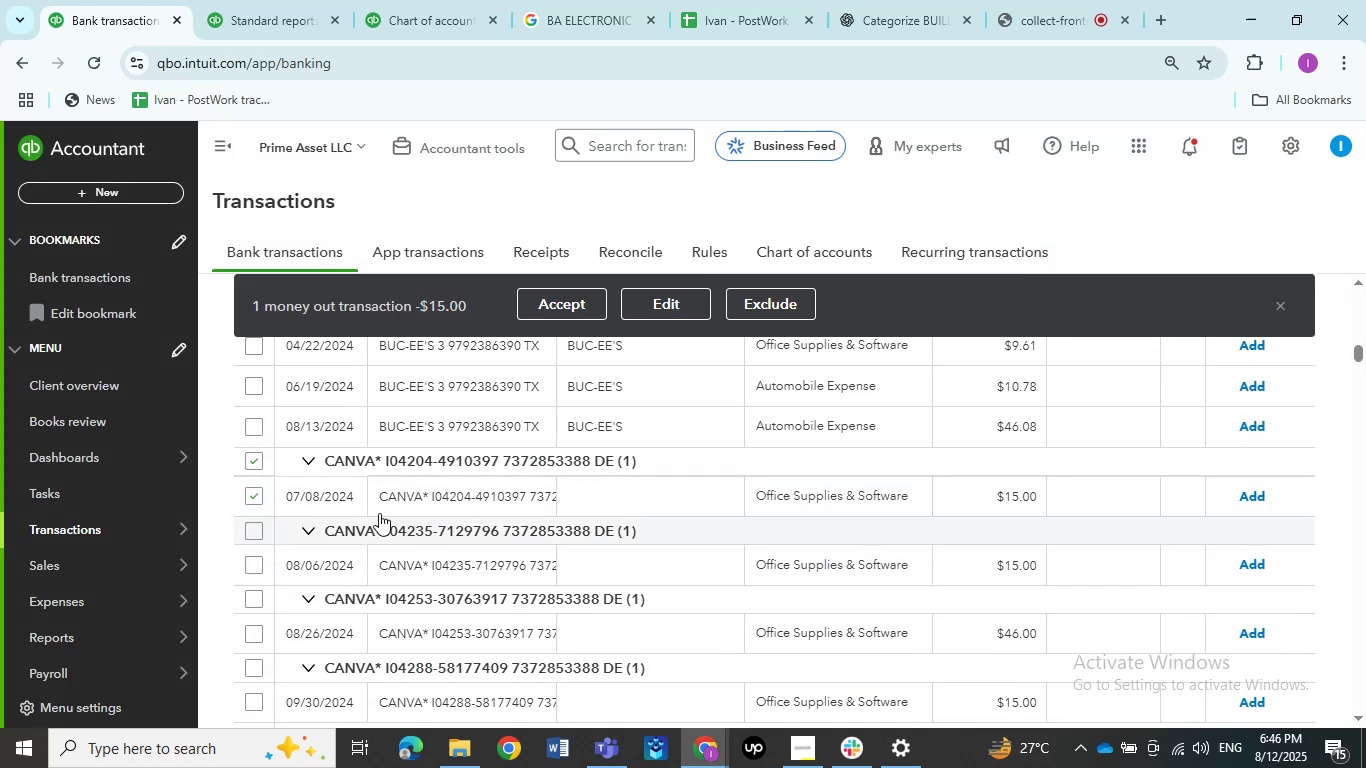 
left_click([243, 460])
 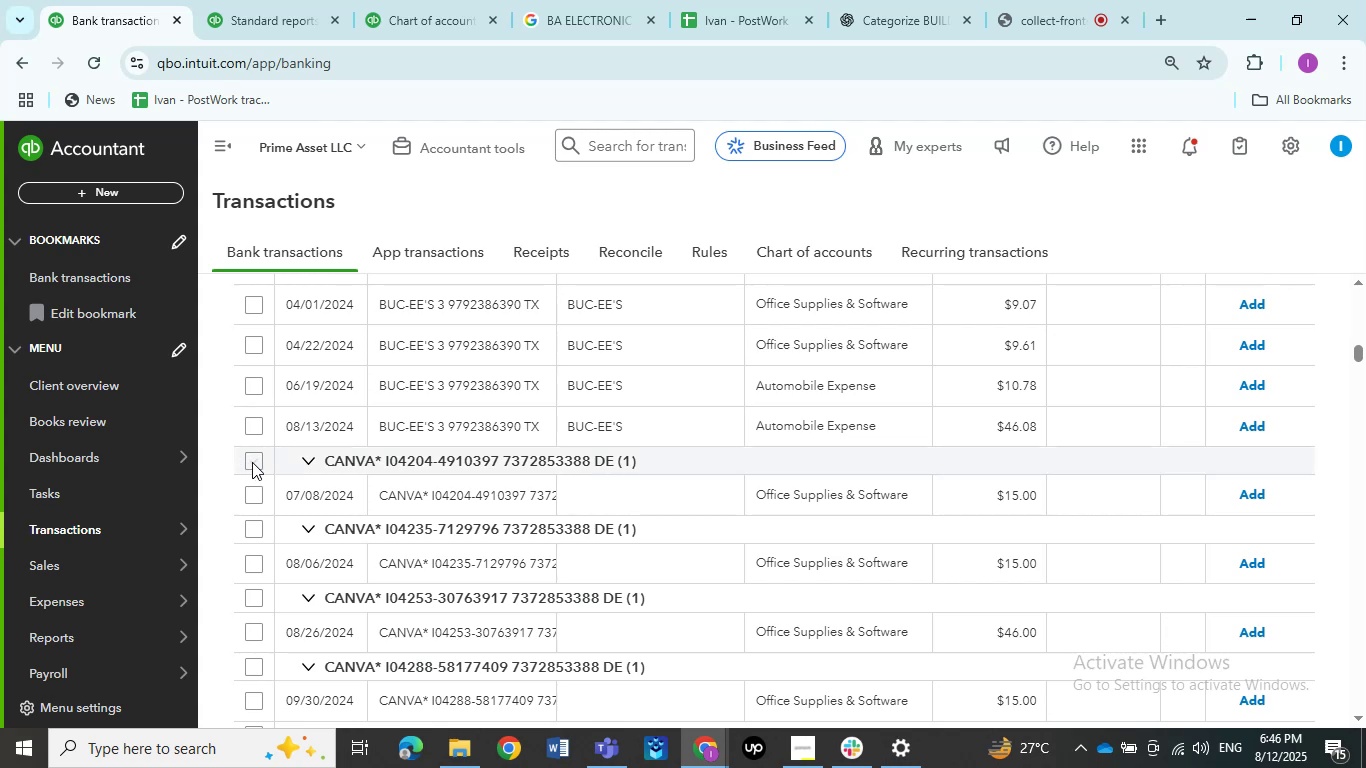 
left_click([253, 462])
 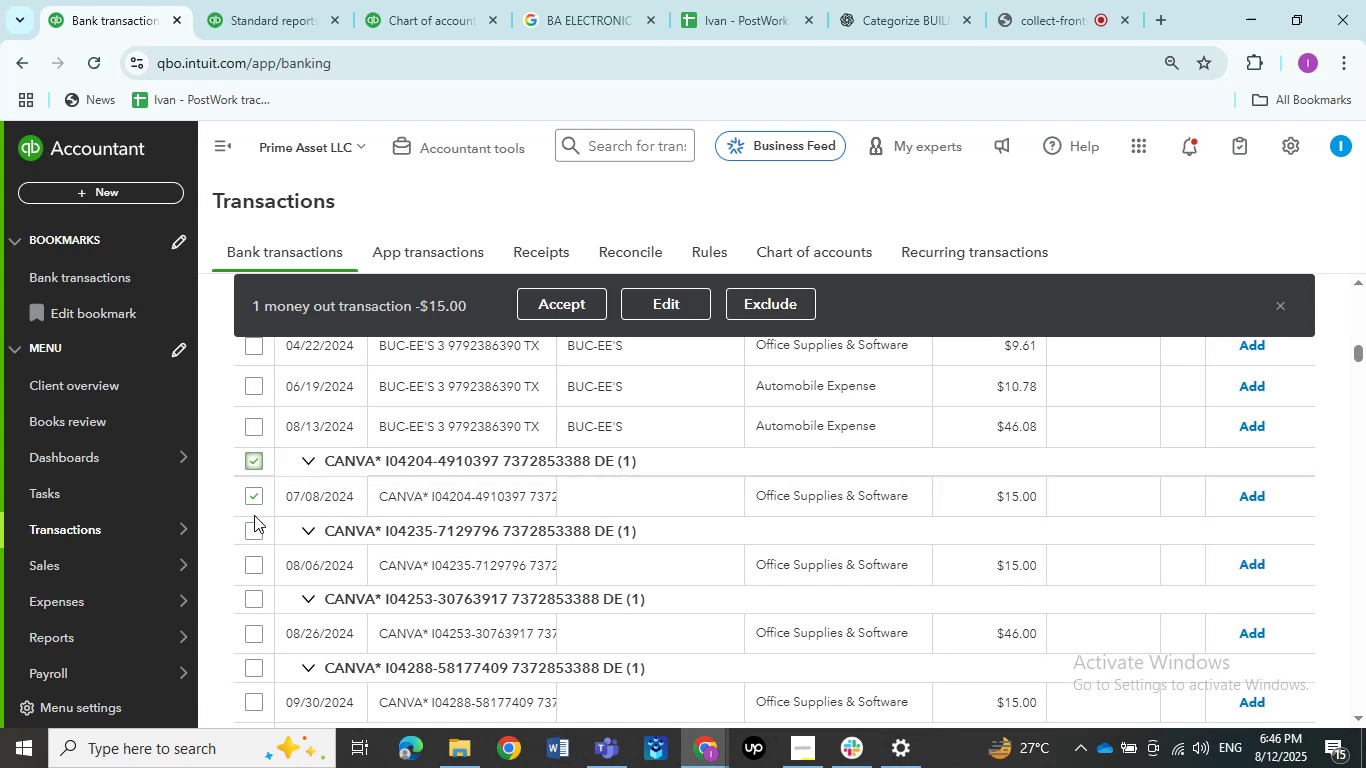 
left_click([254, 525])
 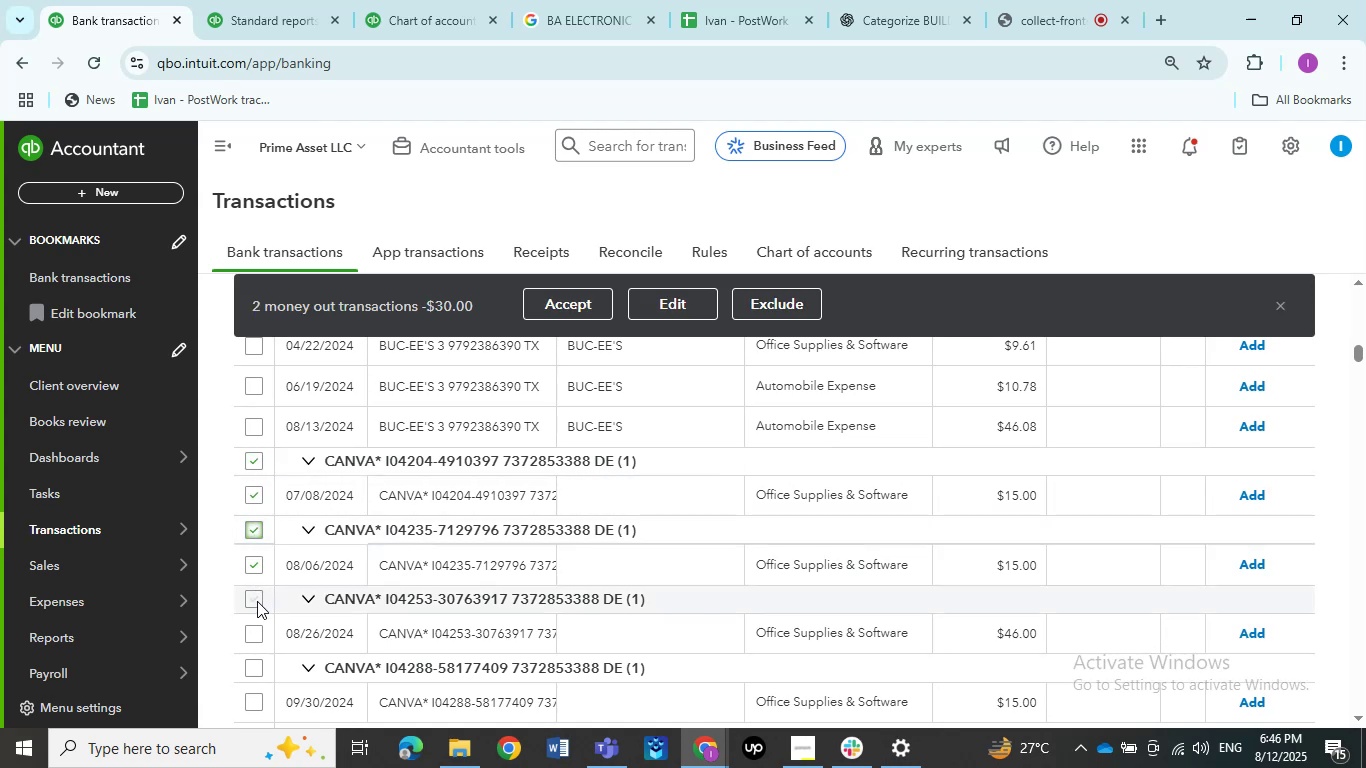 
left_click([257, 601])
 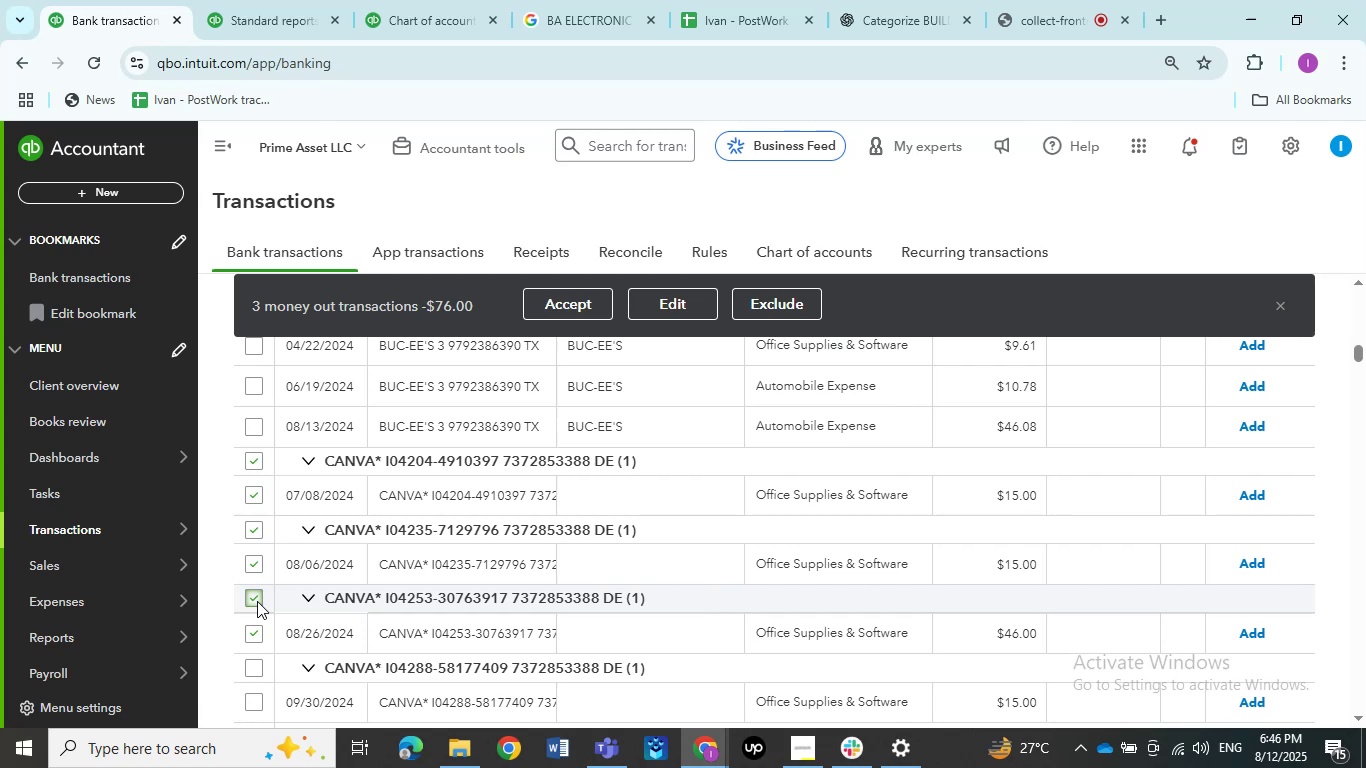 
scroll: coordinate [257, 601], scroll_direction: down, amount: 1.0
 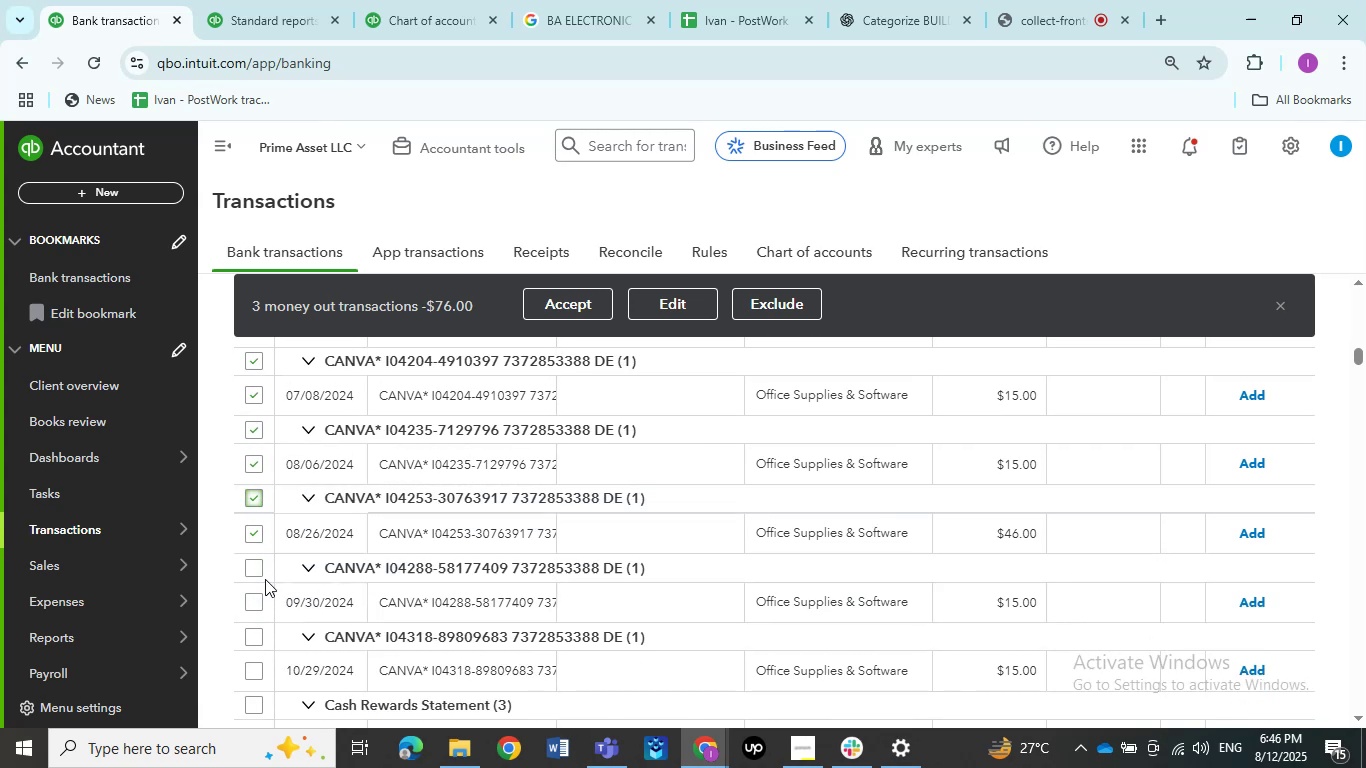 
left_click([253, 569])
 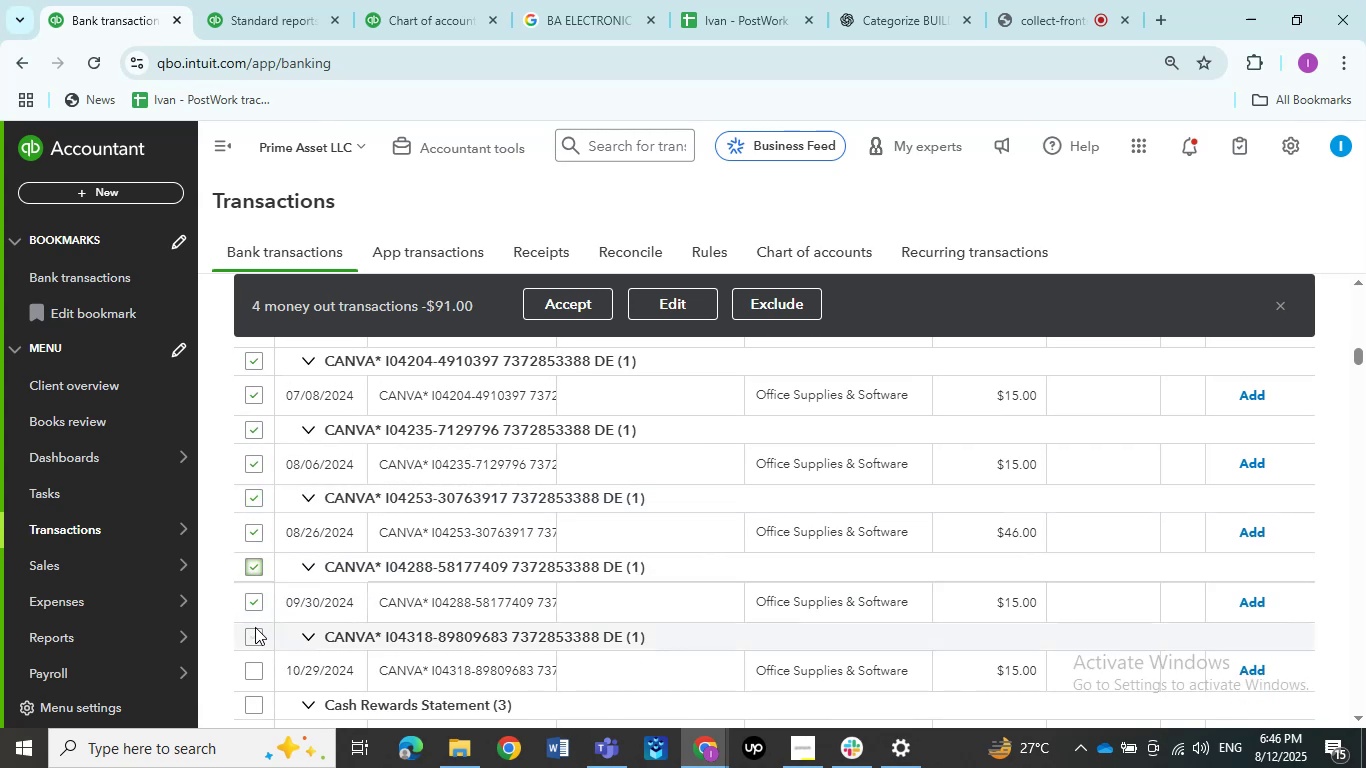 
left_click([255, 630])
 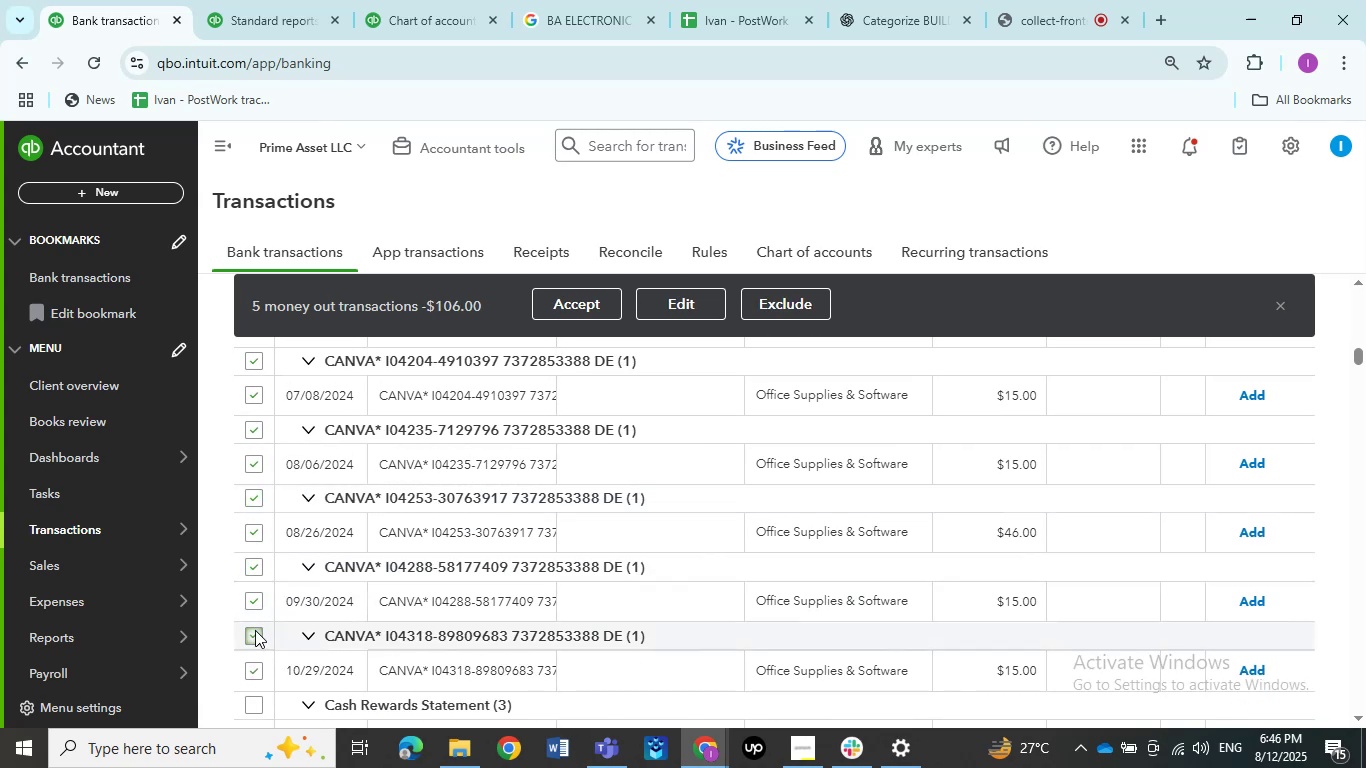 
scroll: coordinate [255, 630], scroll_direction: down, amount: 1.0
 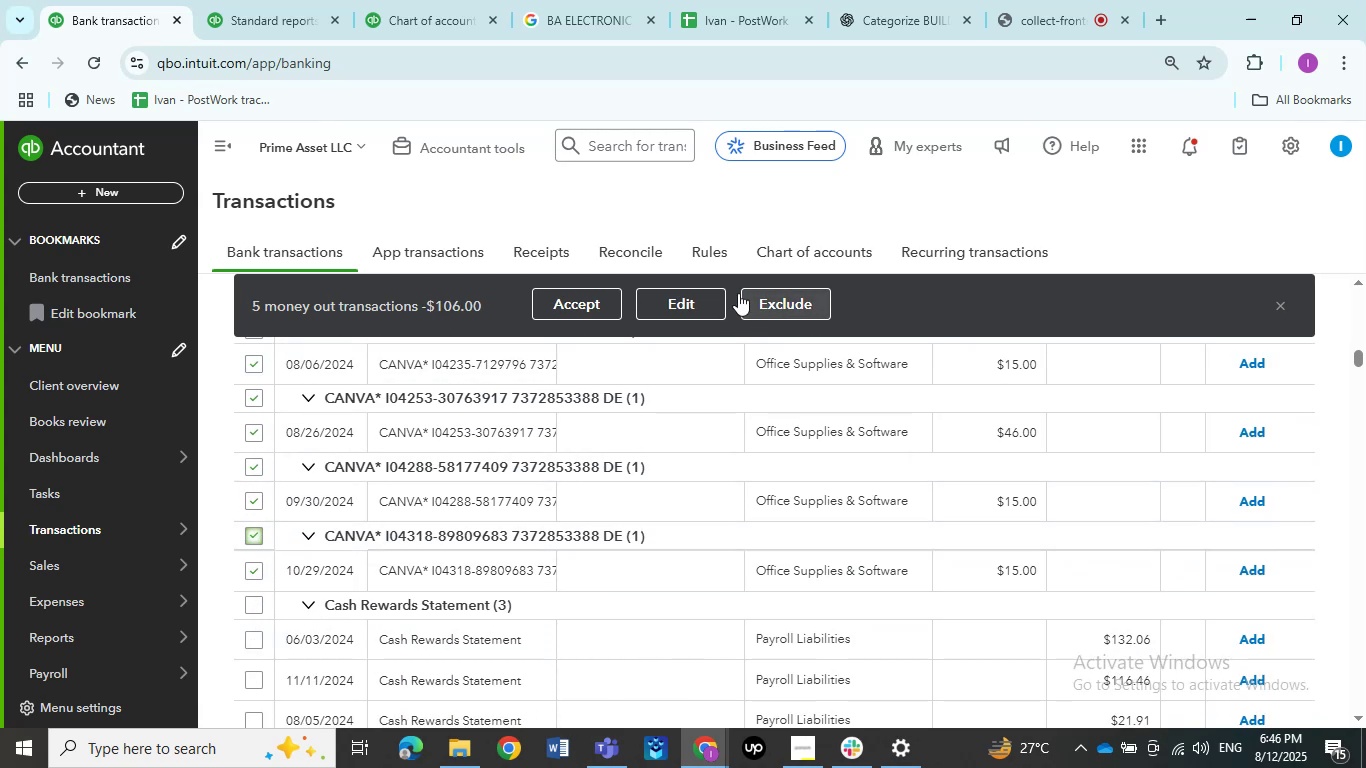 
left_click([689, 292])
 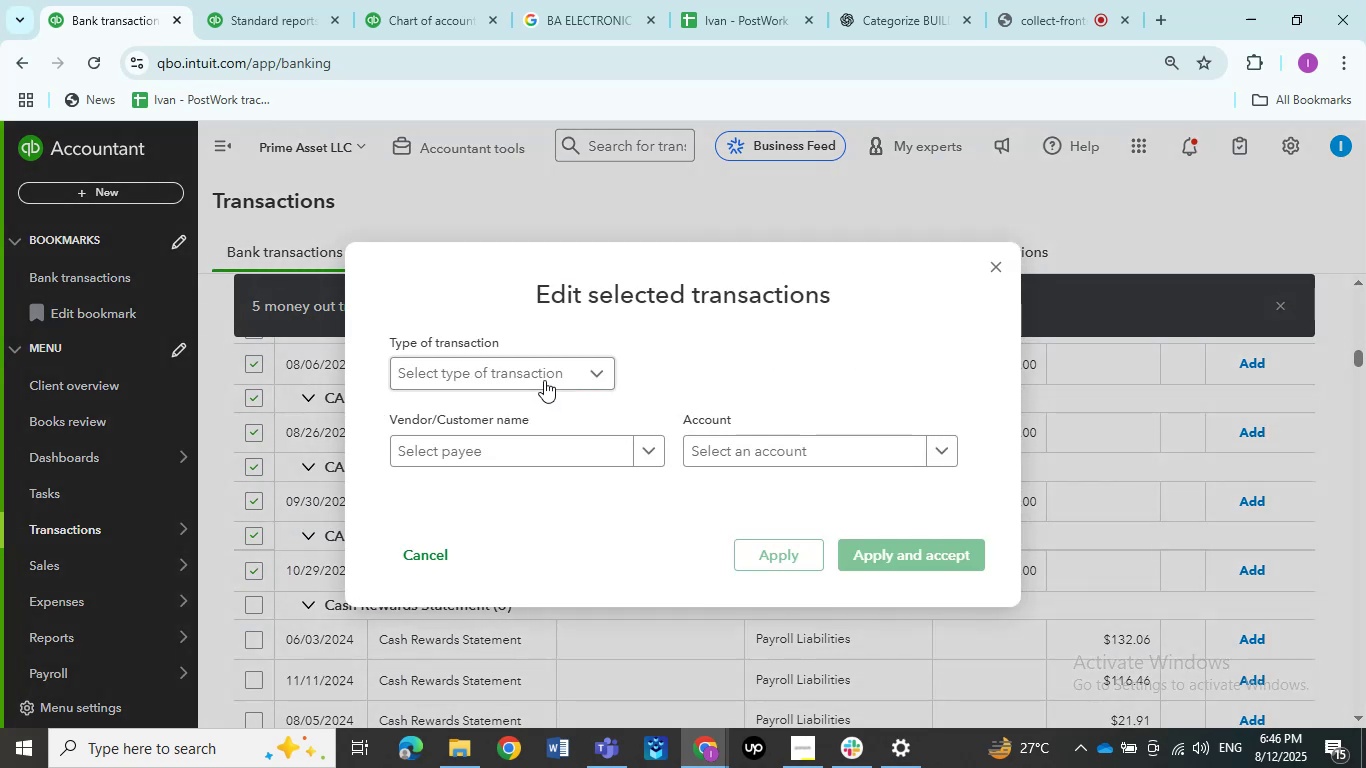 
left_click([590, 369])
 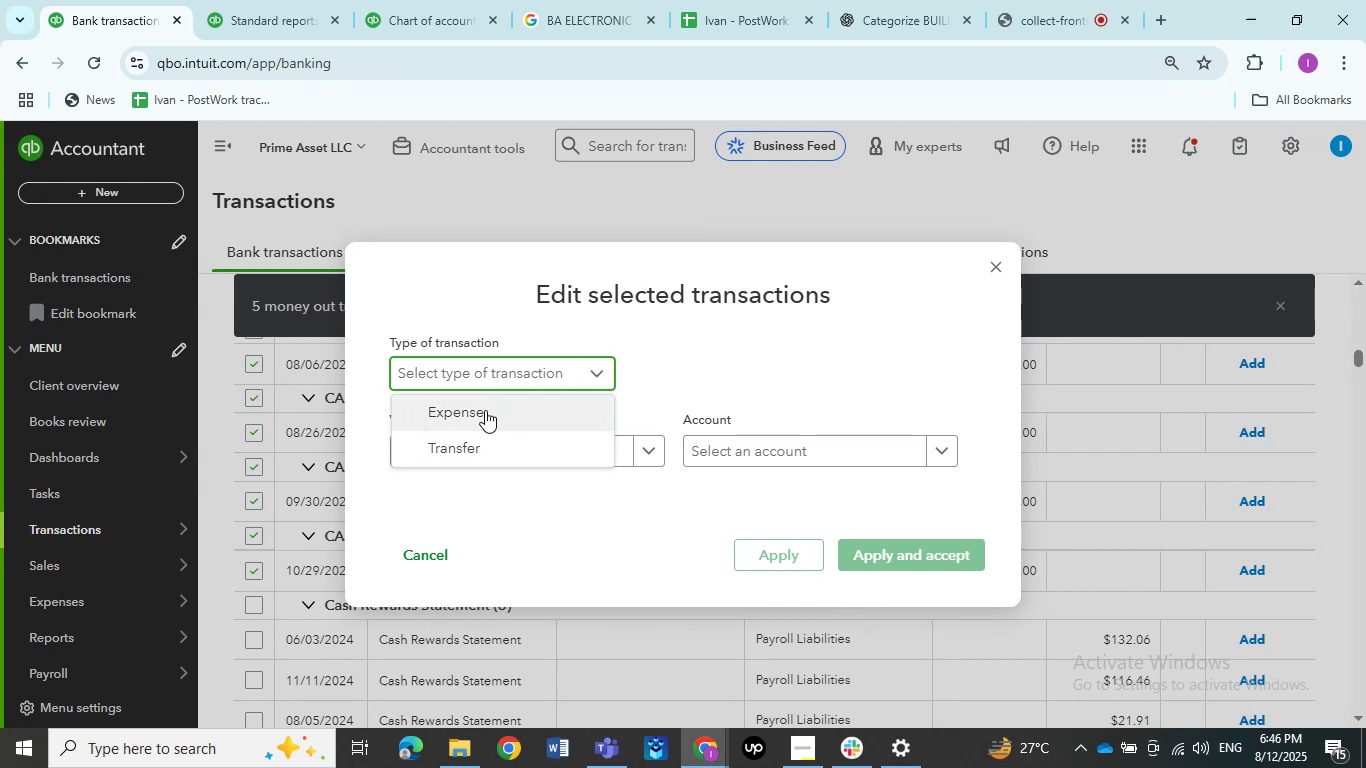 
left_click([485, 411])
 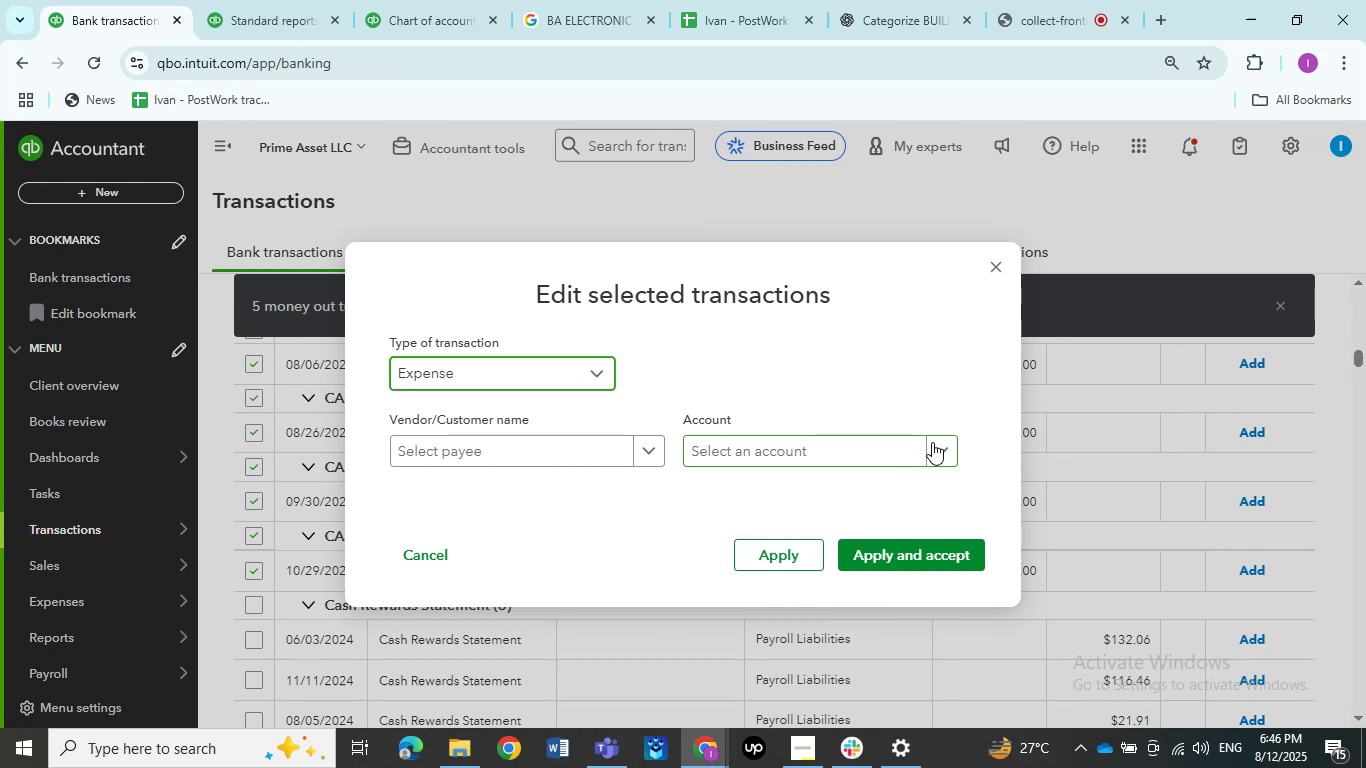 
left_click([946, 449])
 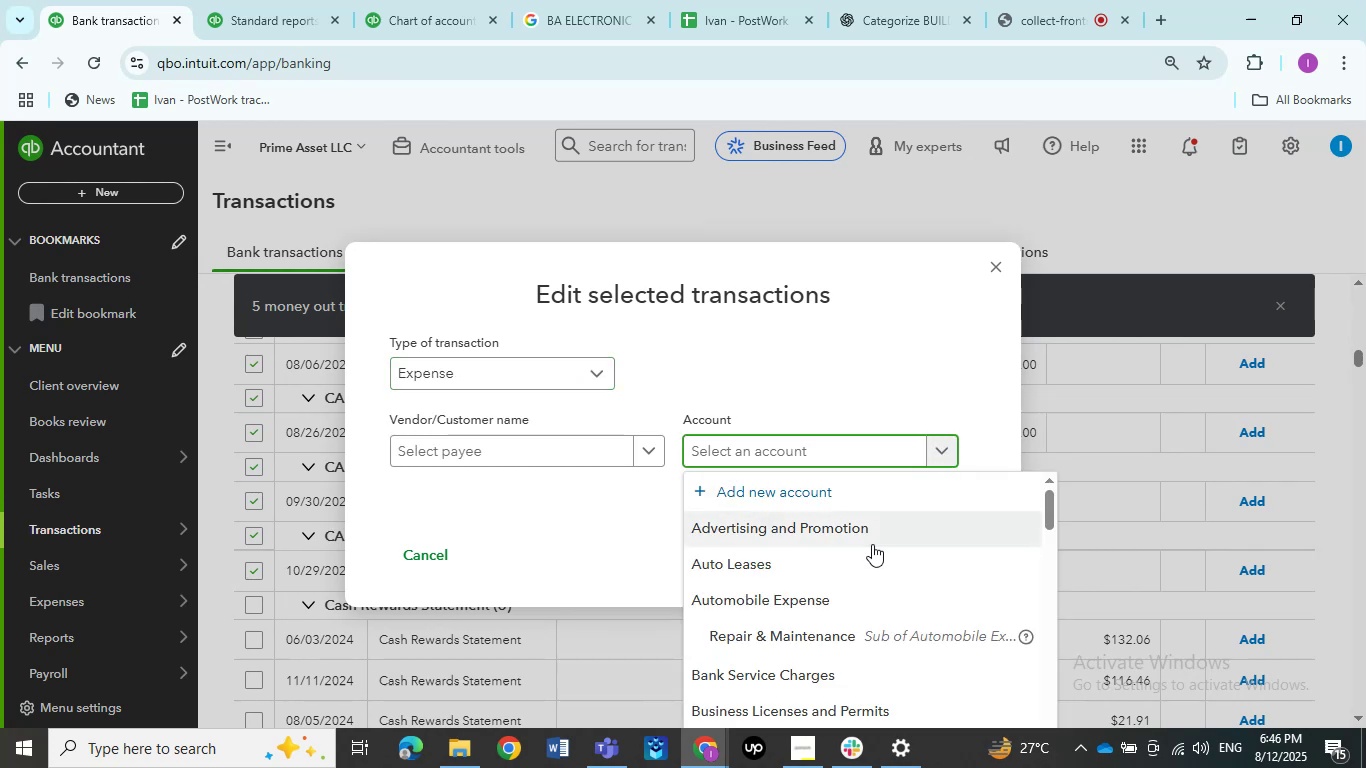 
scroll: coordinate [868, 548], scroll_direction: down, amount: 1.0
 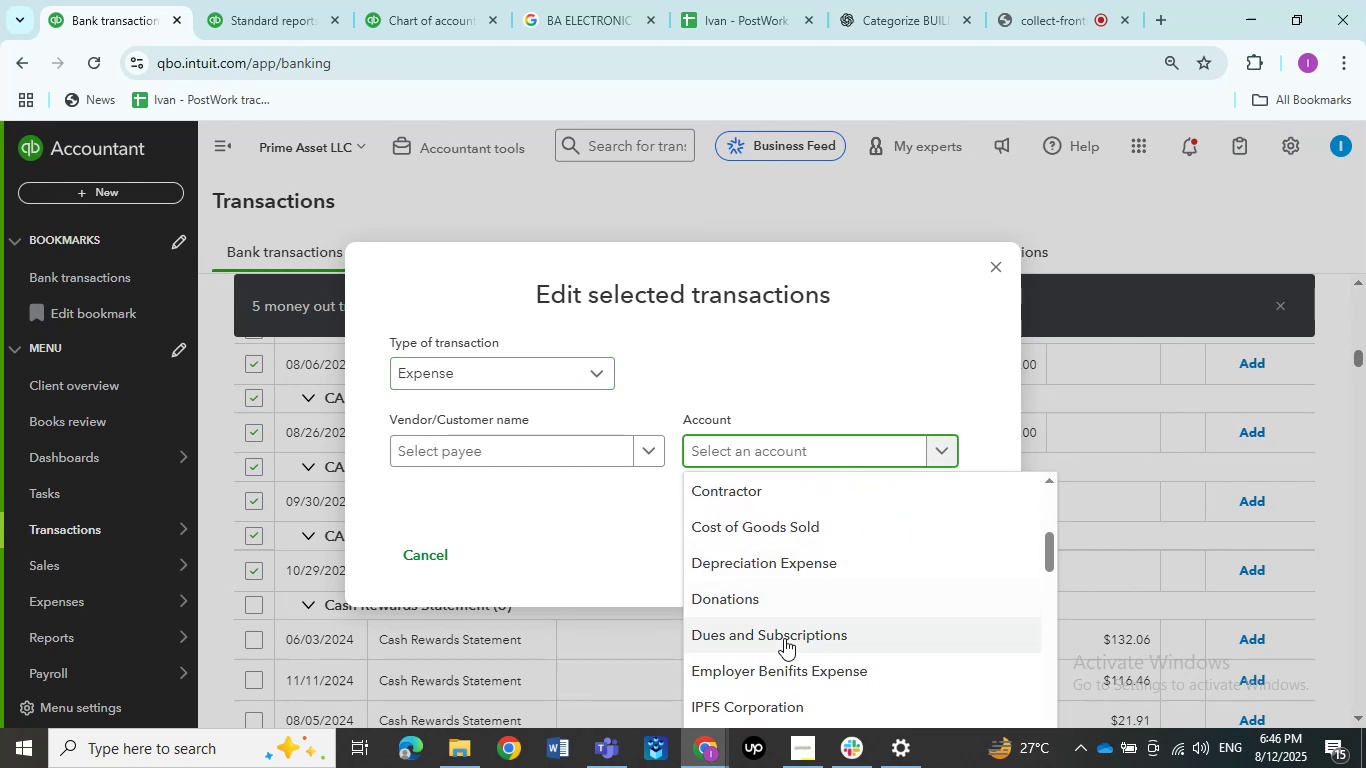 
left_click([784, 638])
 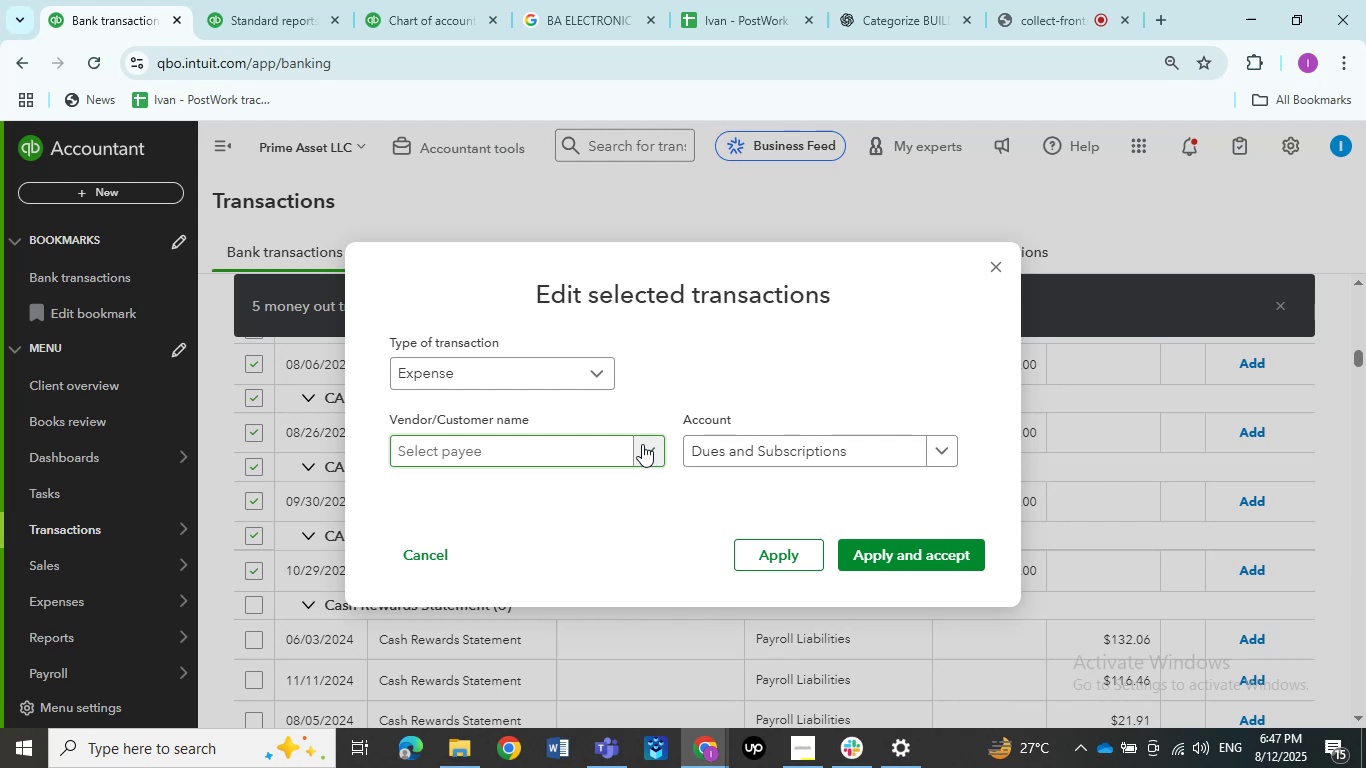 
wait(30.93)
 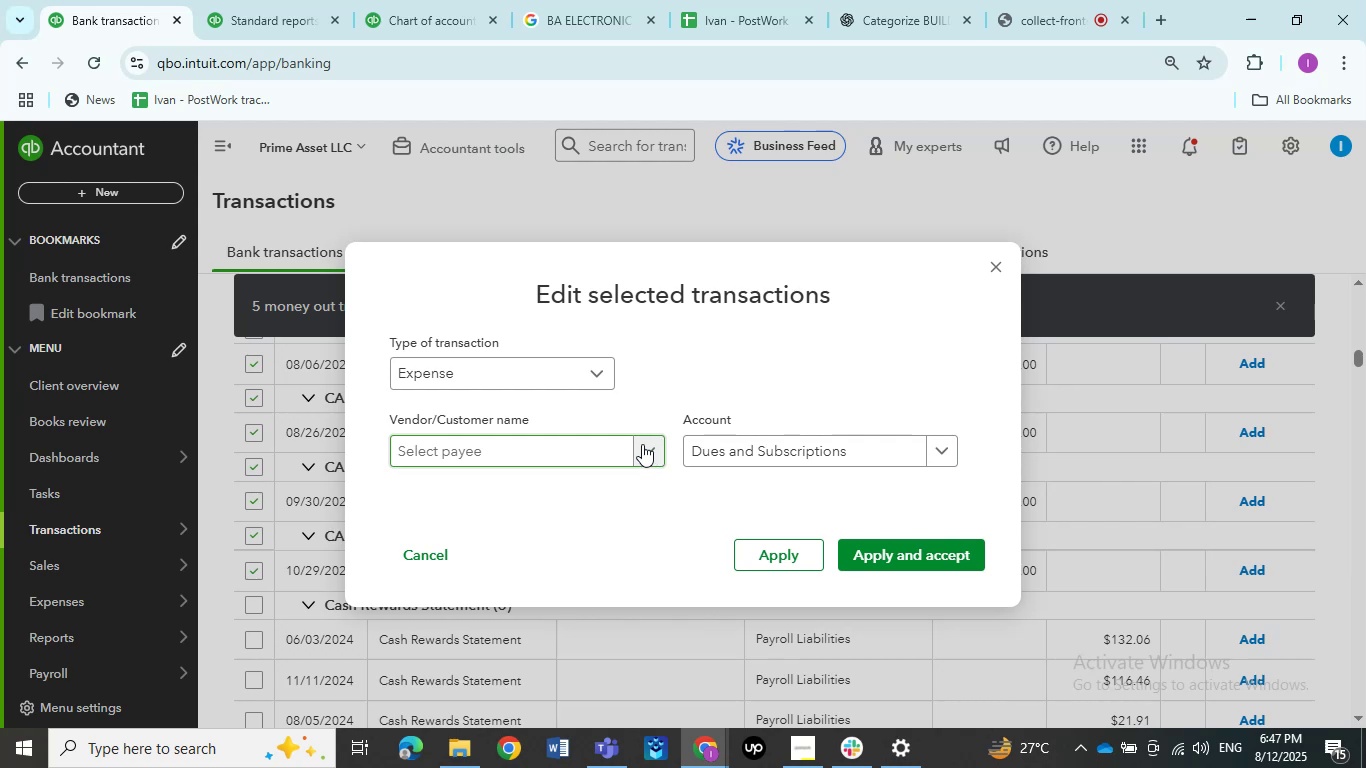 
left_click([645, 450])
 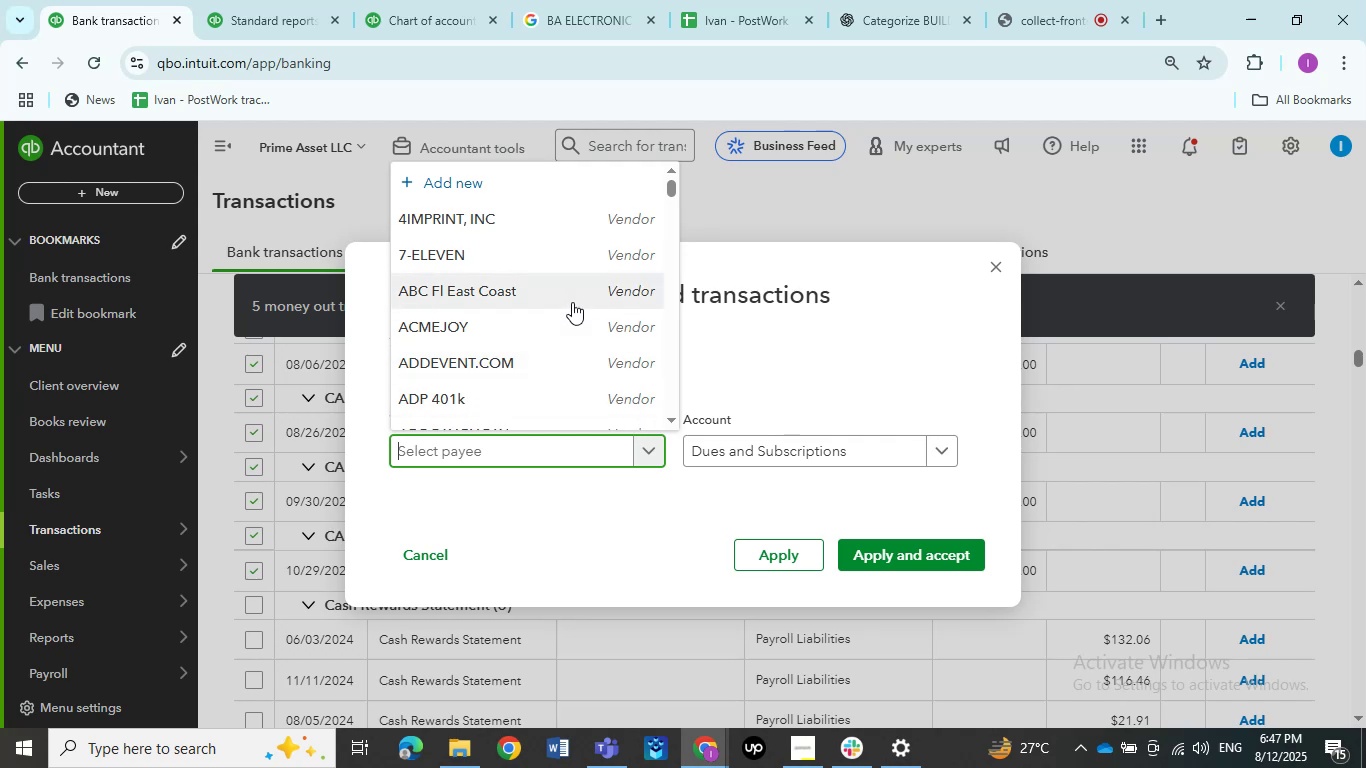 
scroll: coordinate [572, 302], scroll_direction: down, amount: 5.0
 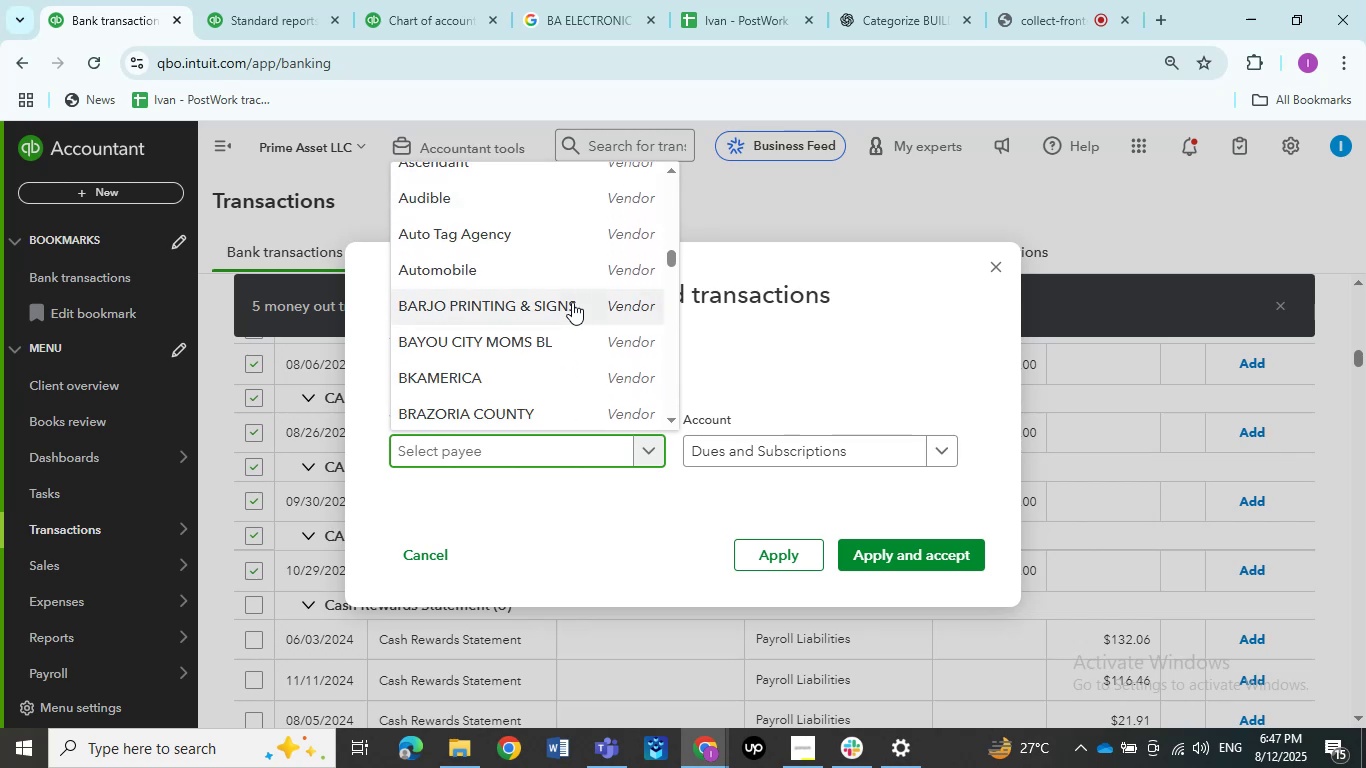 
scroll: coordinate [572, 302], scroll_direction: down, amount: 3.0
 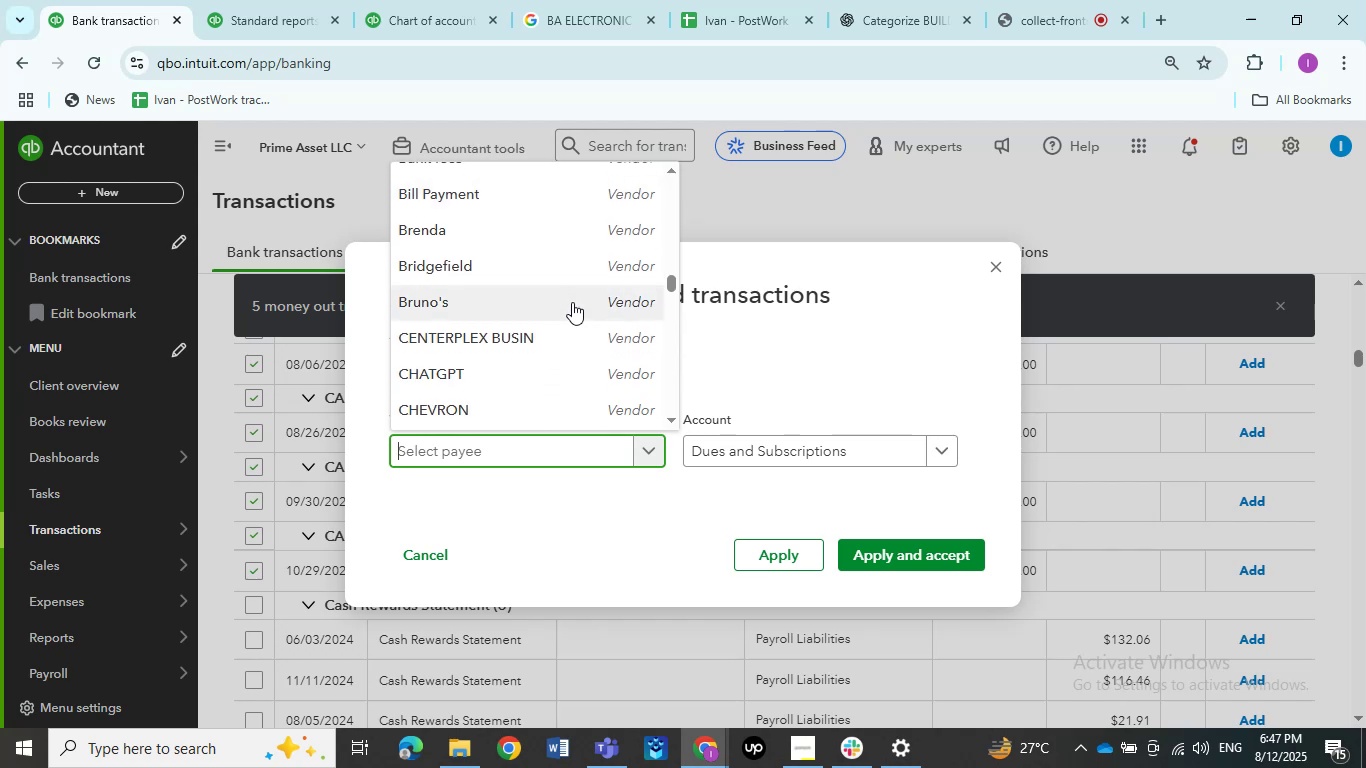 
wait(5.02)
 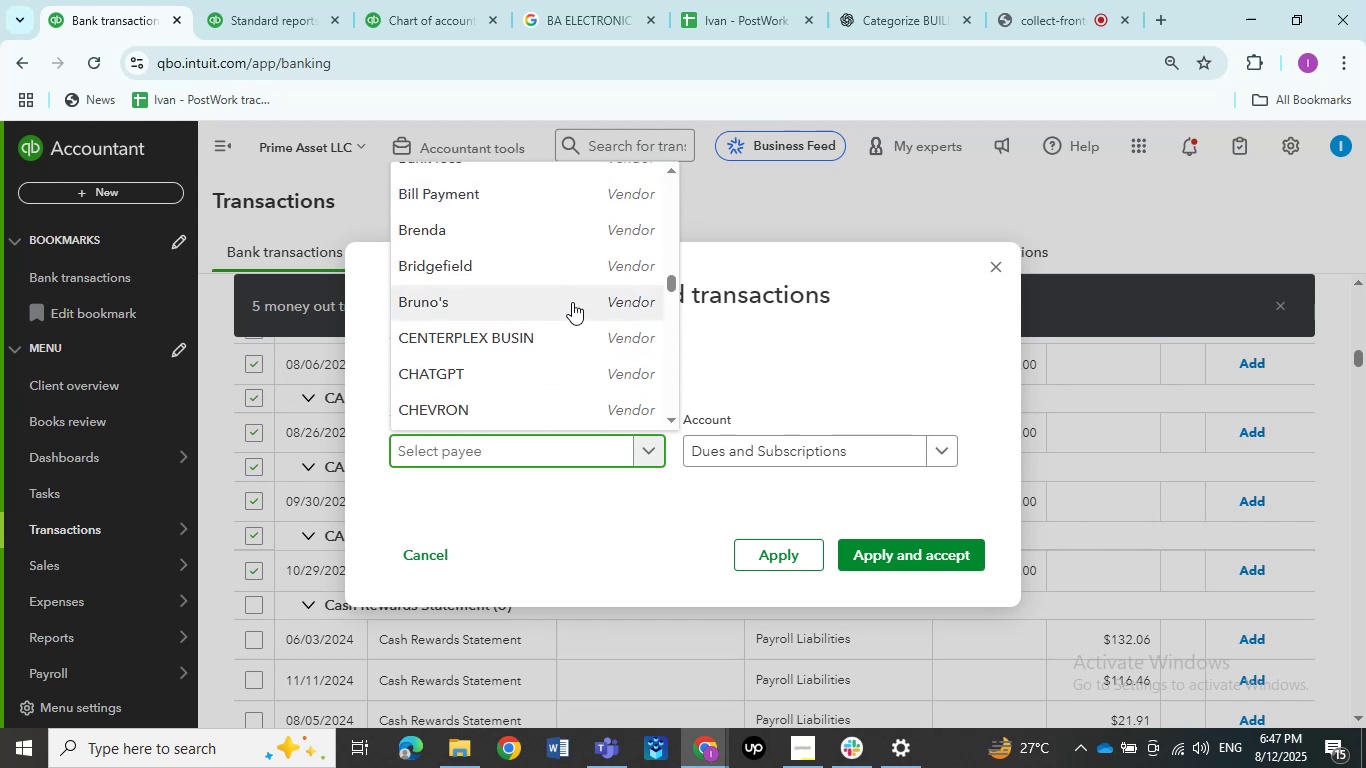 
scroll: coordinate [572, 302], scroll_direction: down, amount: 2.0
 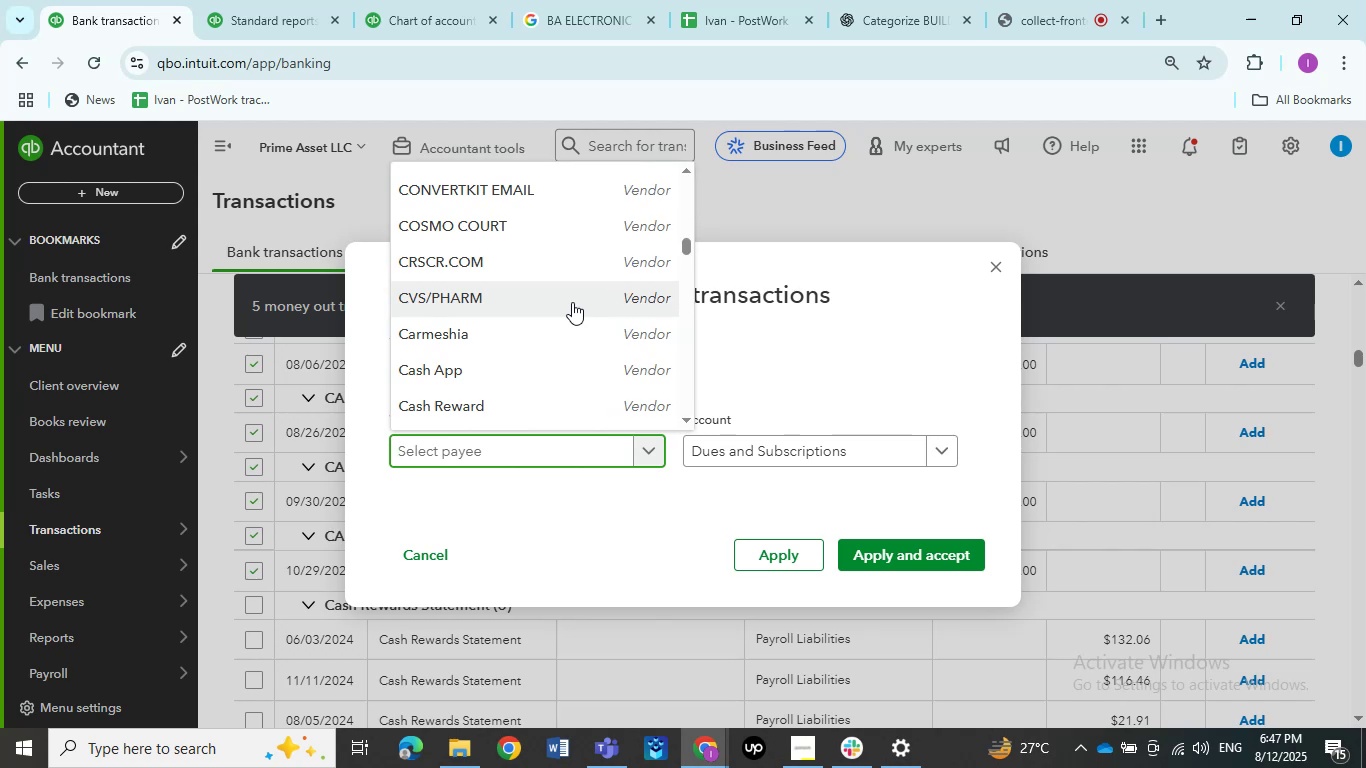 
wait(5.1)
 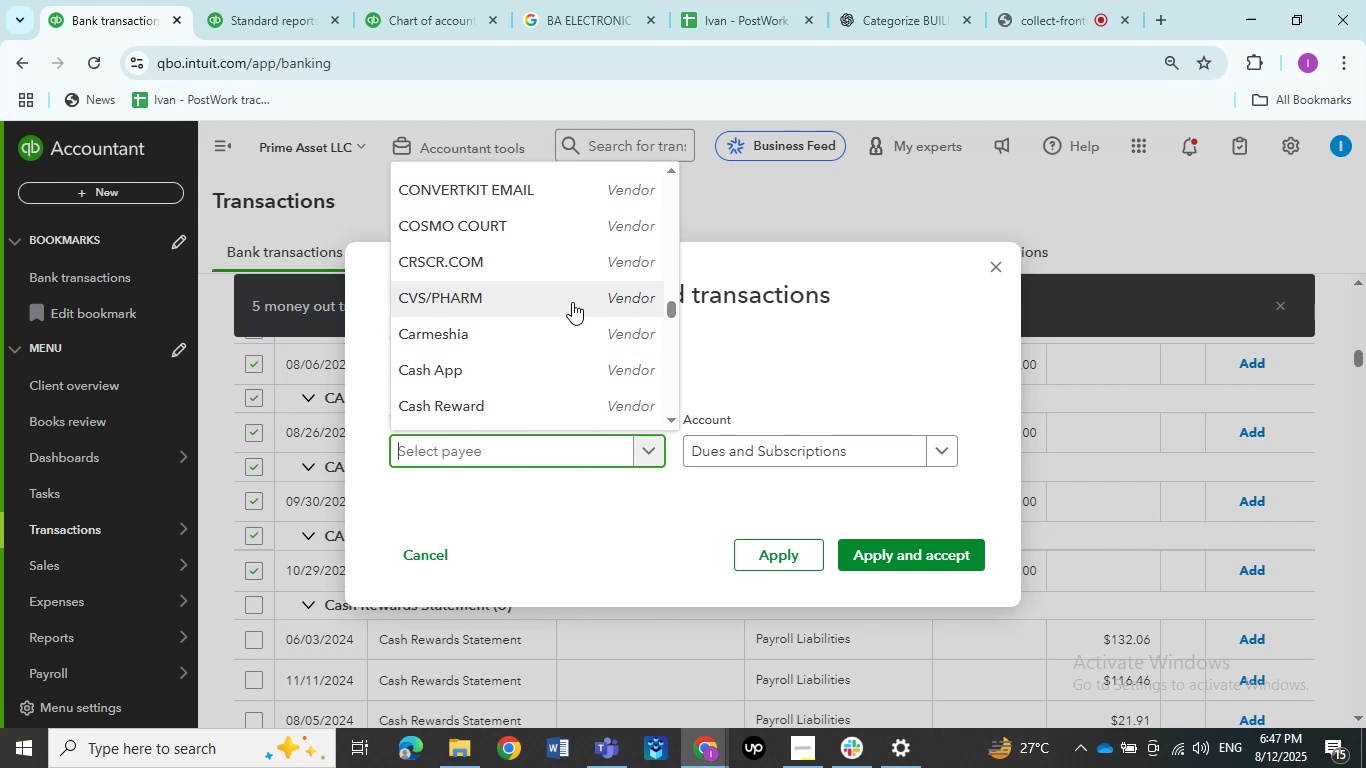 
scroll: coordinate [572, 302], scroll_direction: down, amount: 1.0
 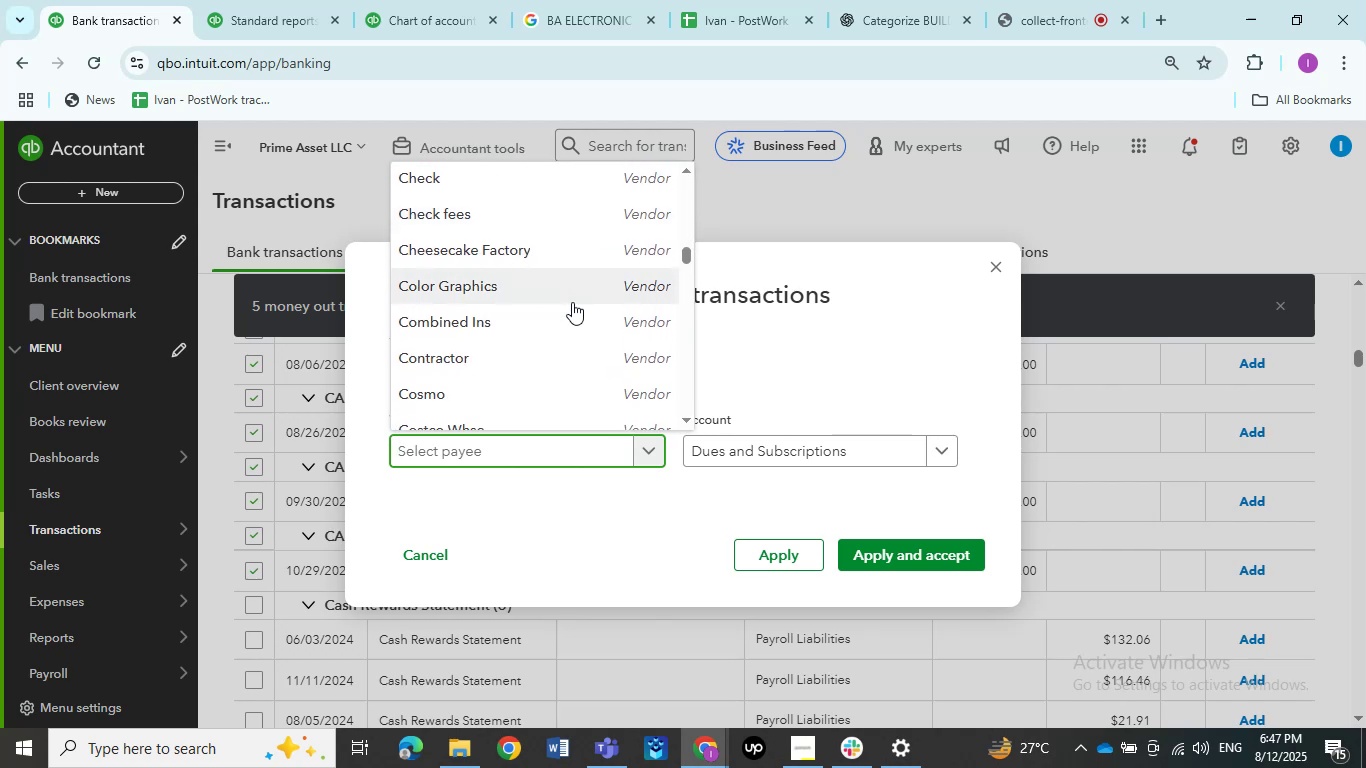 
wait(8.74)
 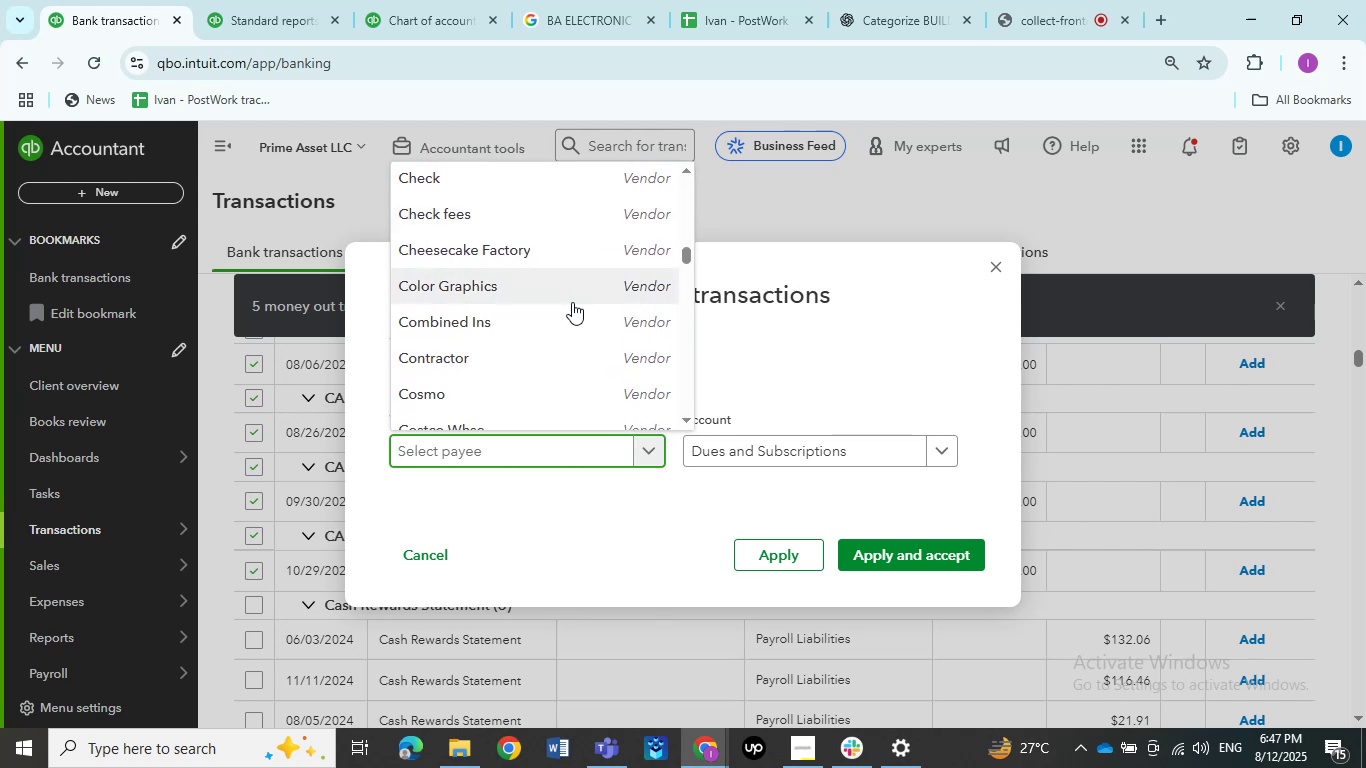 
scroll: coordinate [520, 376], scroll_direction: down, amount: 5.0
 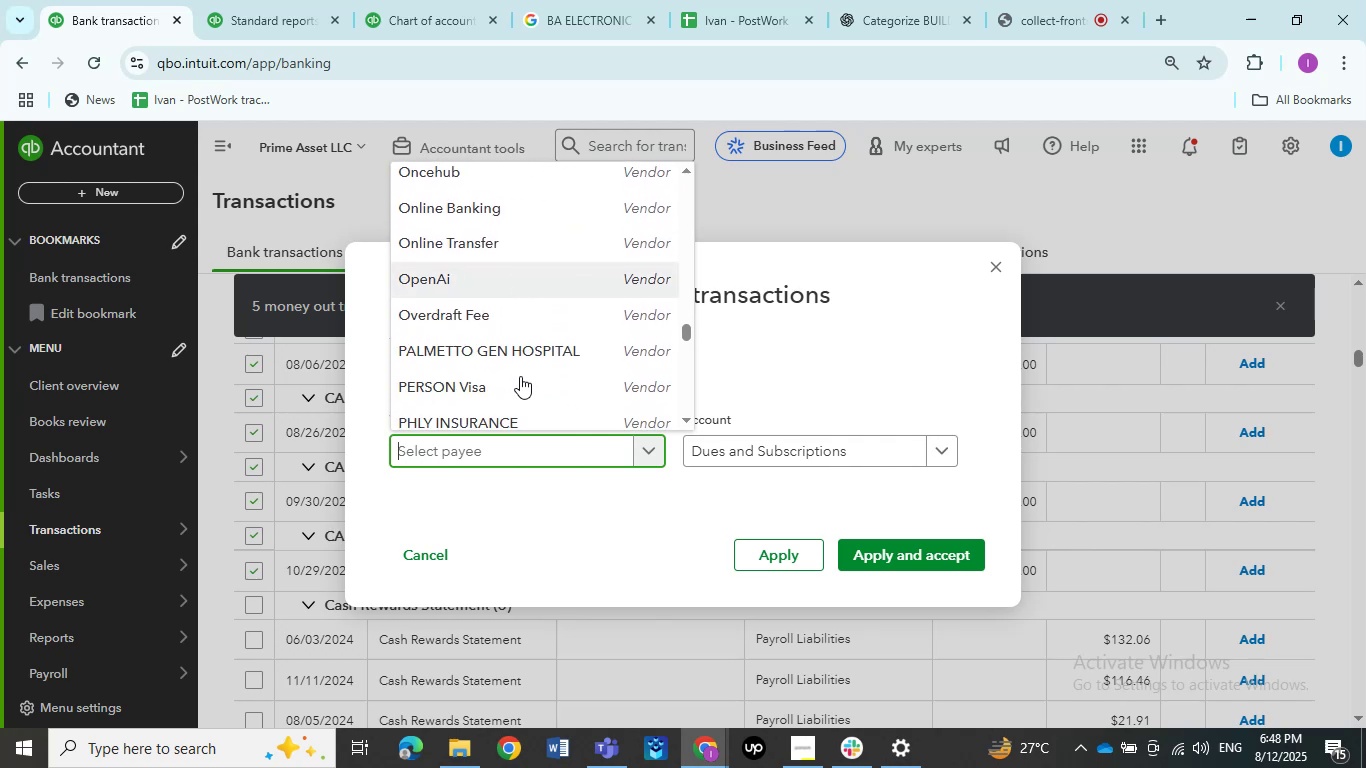 
scroll: coordinate [520, 376], scroll_direction: up, amount: 90.0
 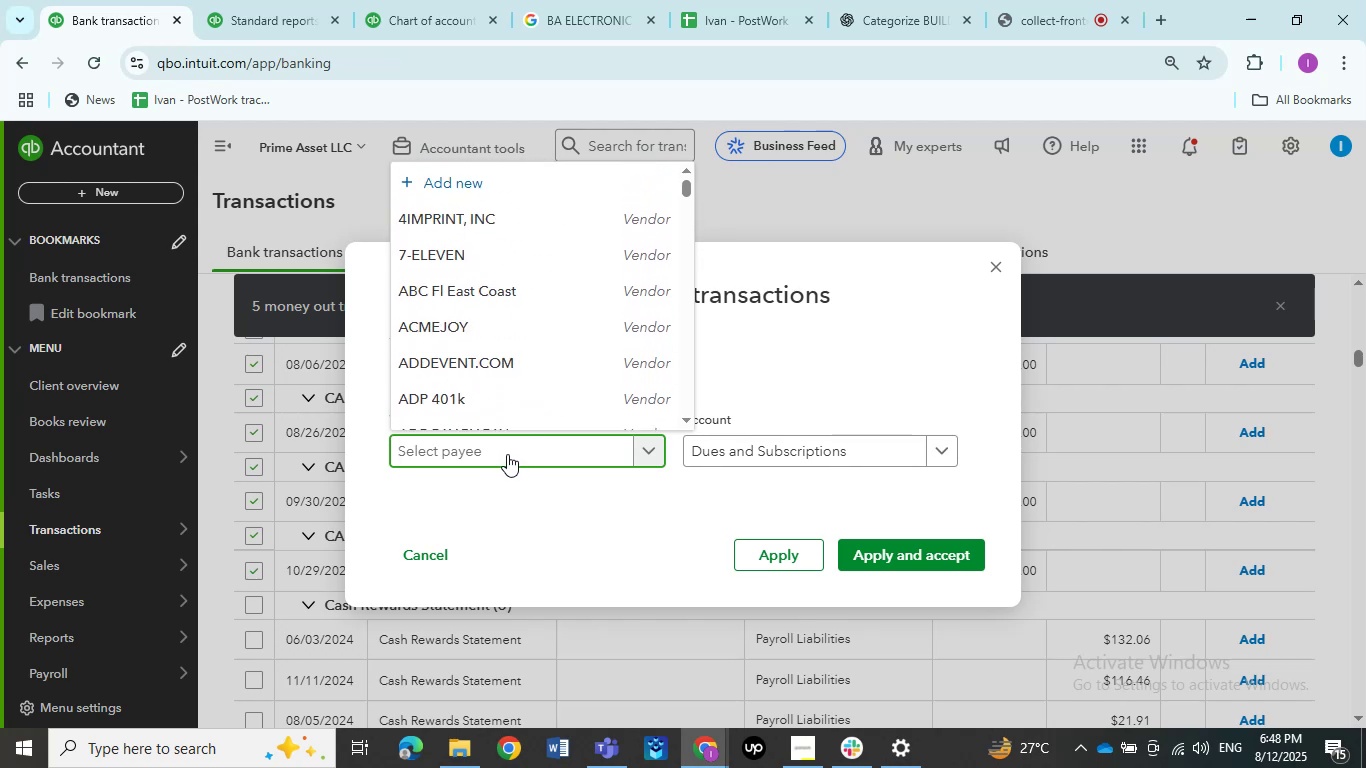 
left_click([505, 451])
 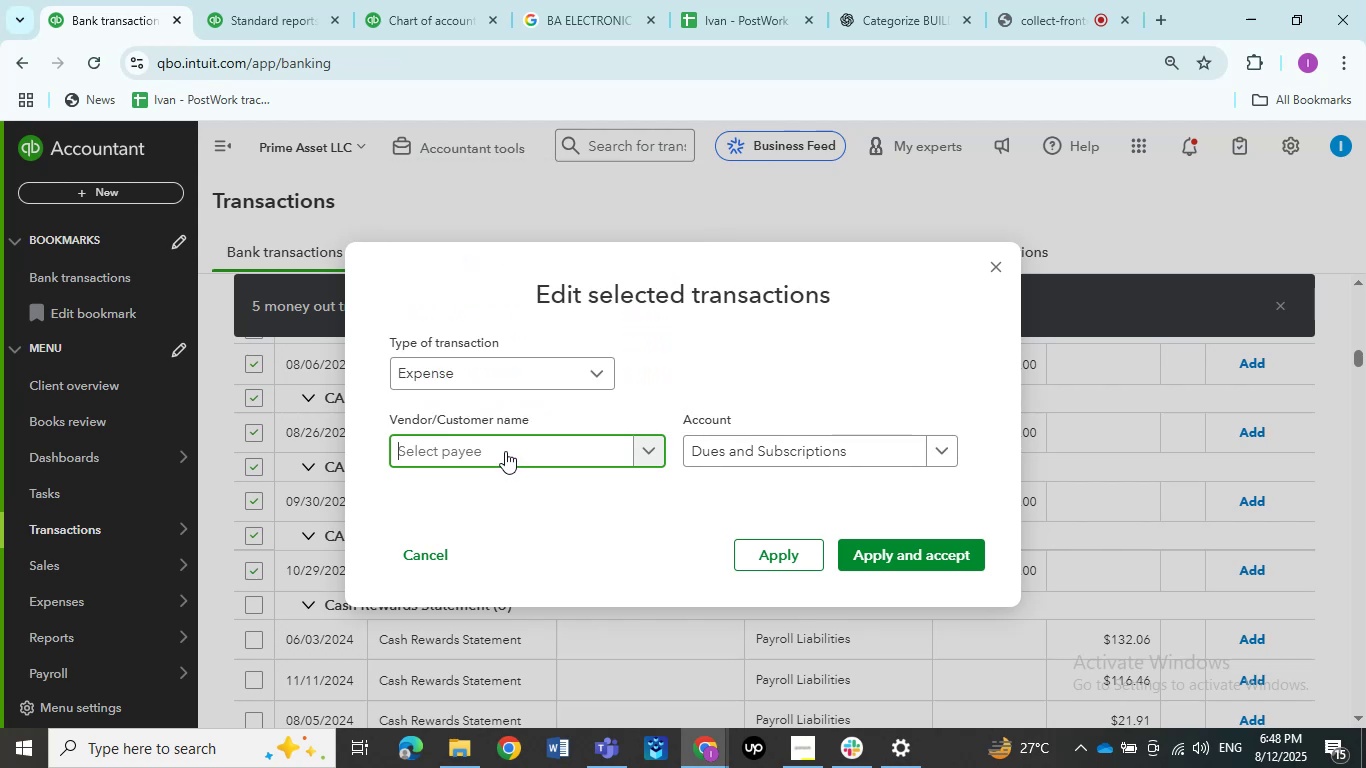 
left_click([505, 451])
 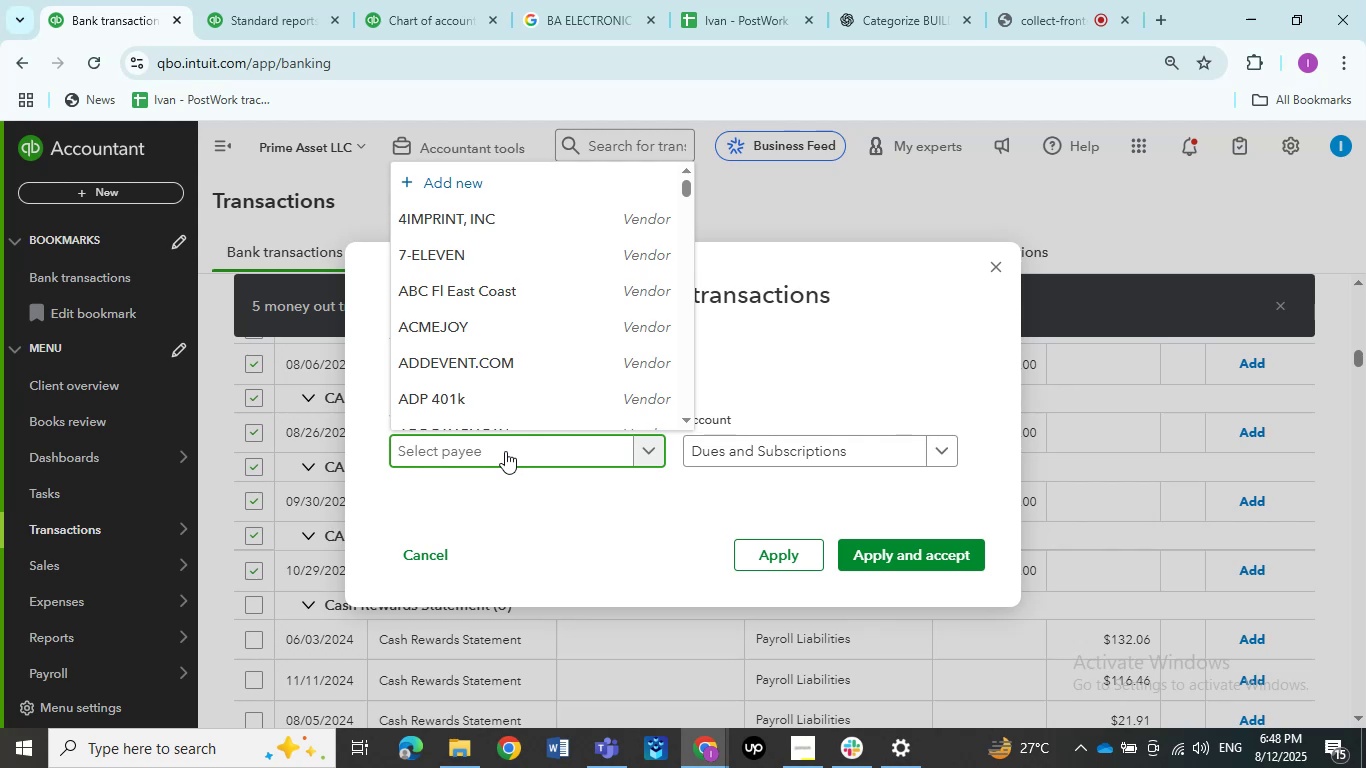 
wait(24.67)
 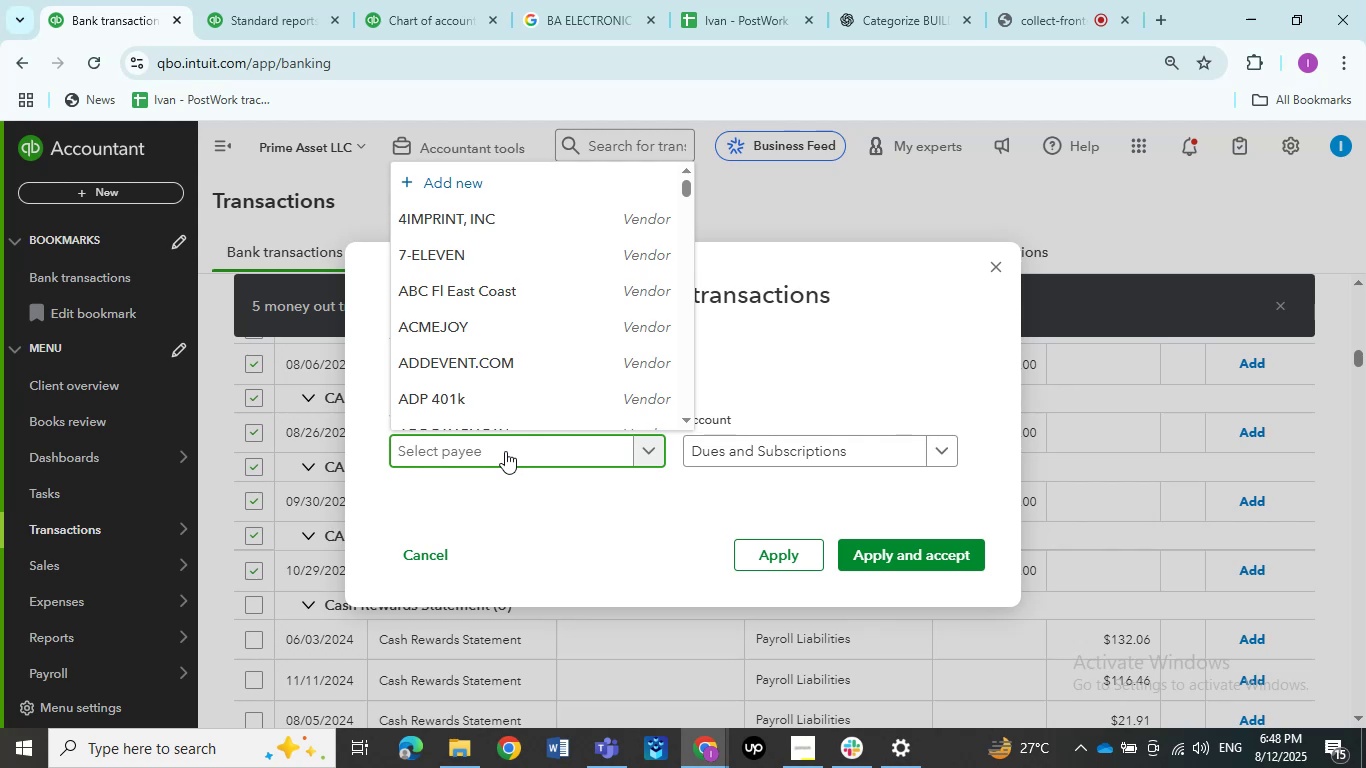 
type(Canva)
 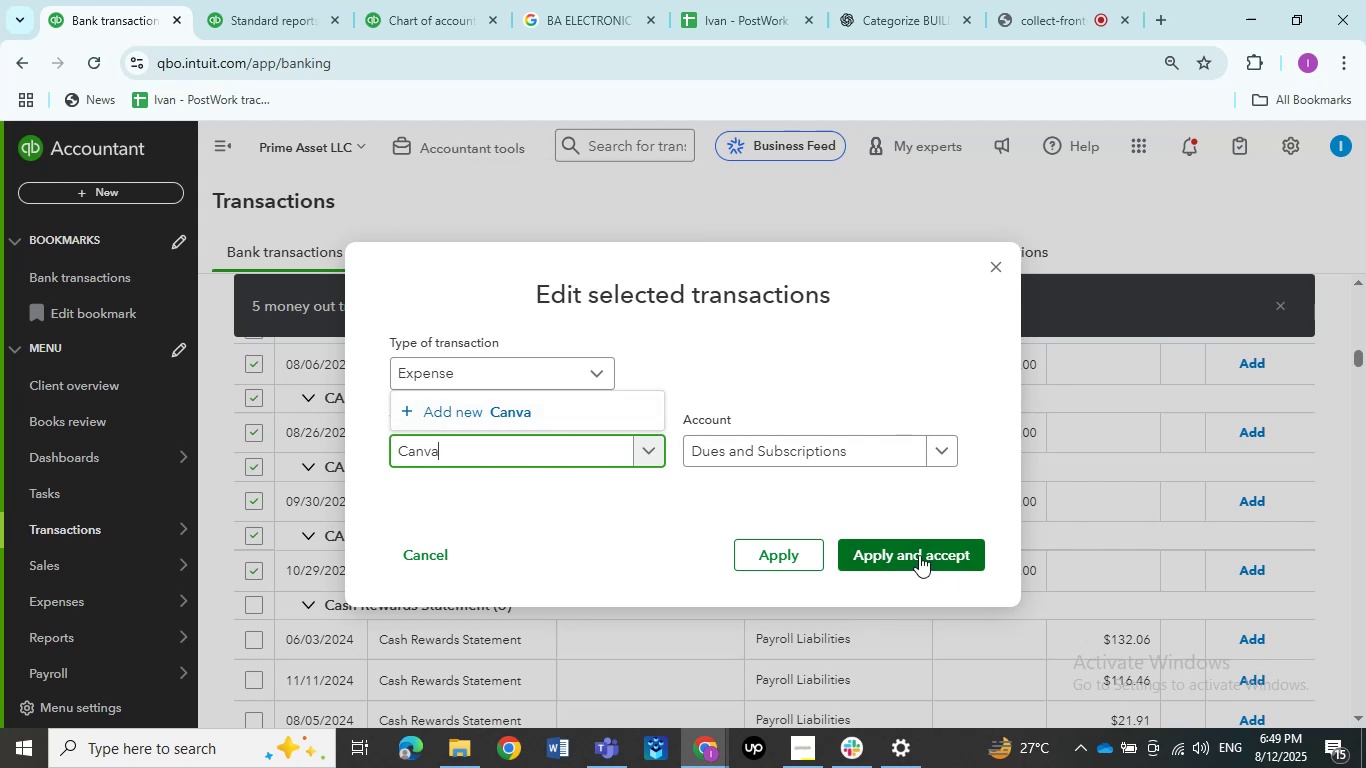 
wait(7.25)
 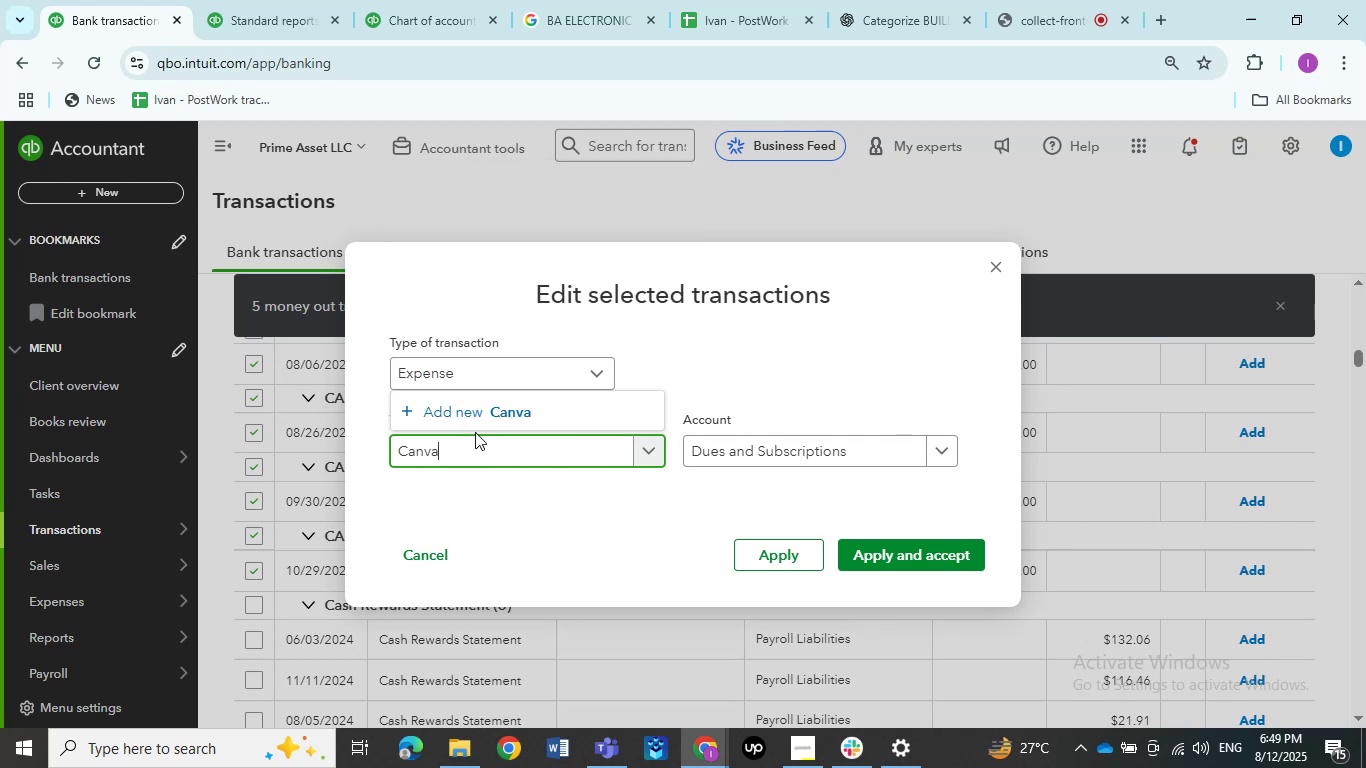 
left_click([440, 410])
 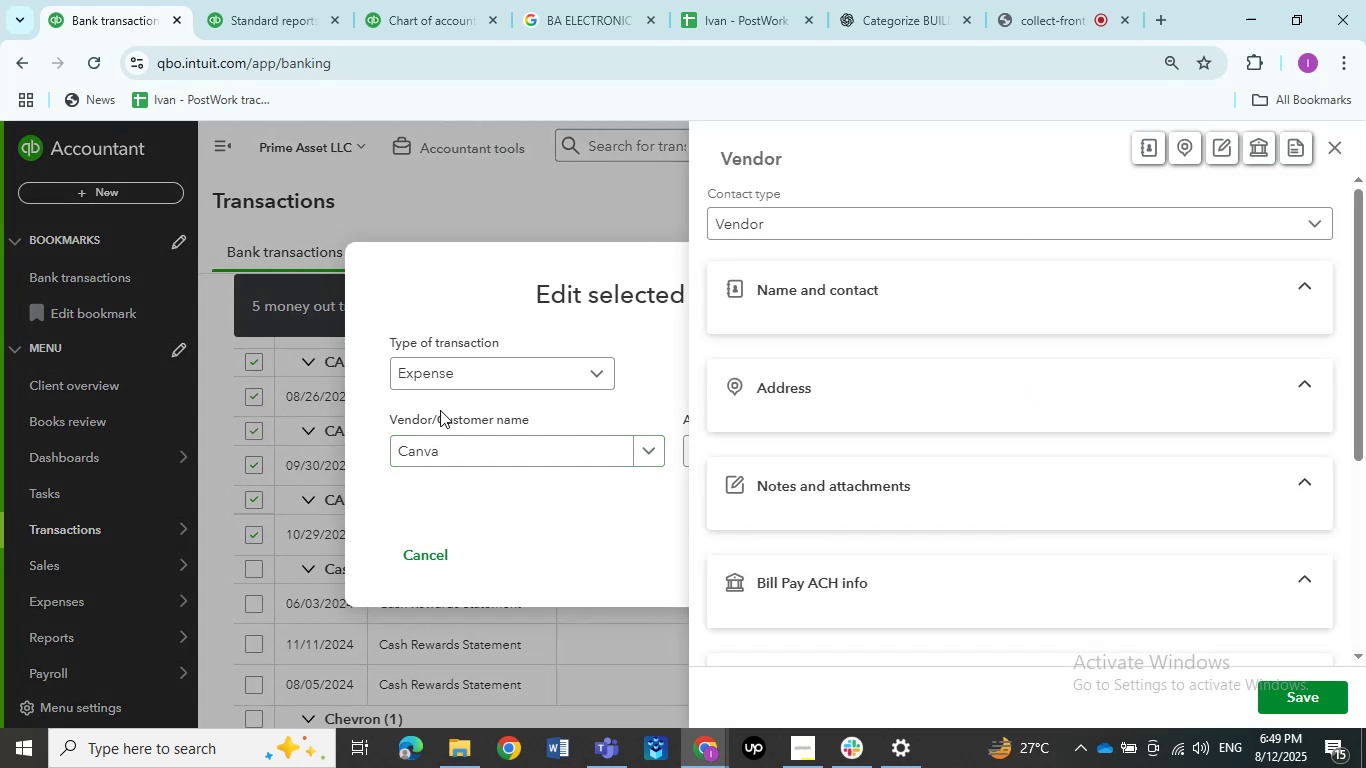 
wait(9.78)
 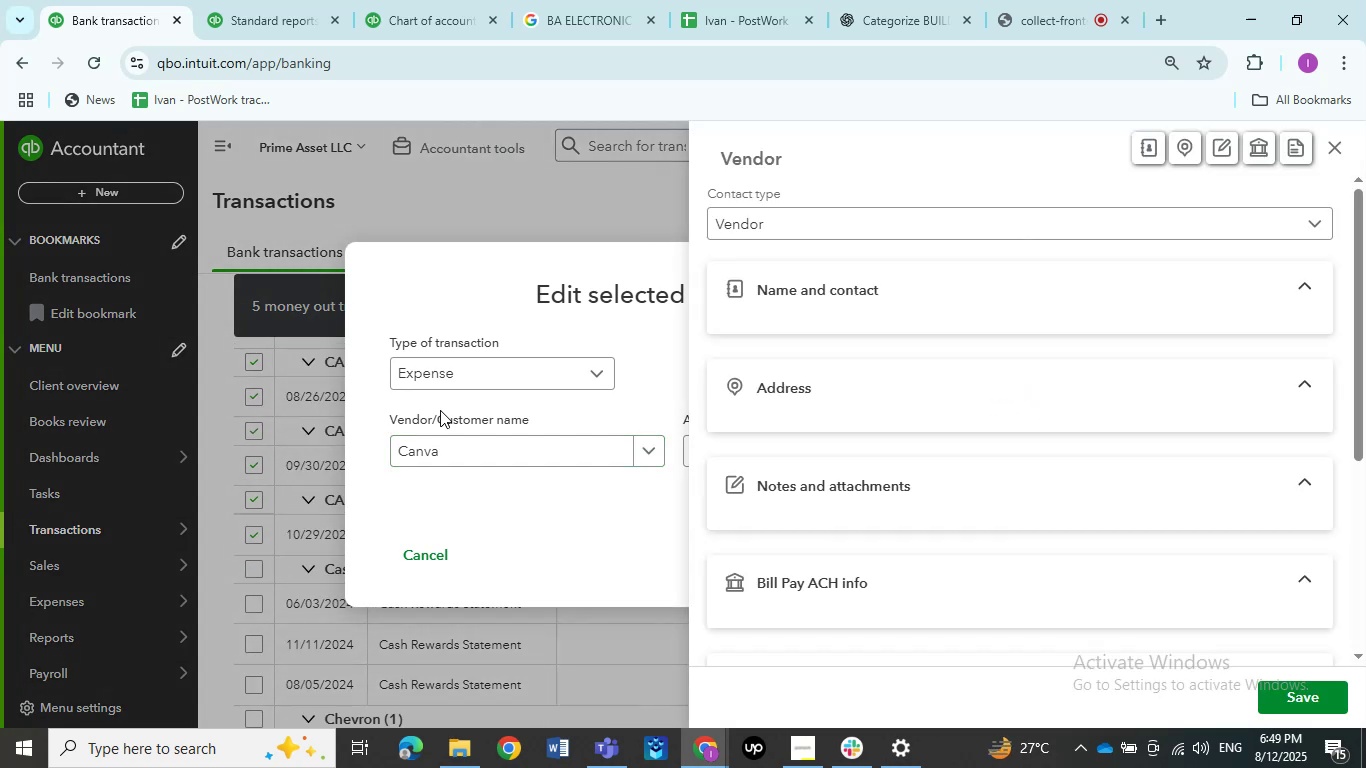 
left_click([1299, 701])
 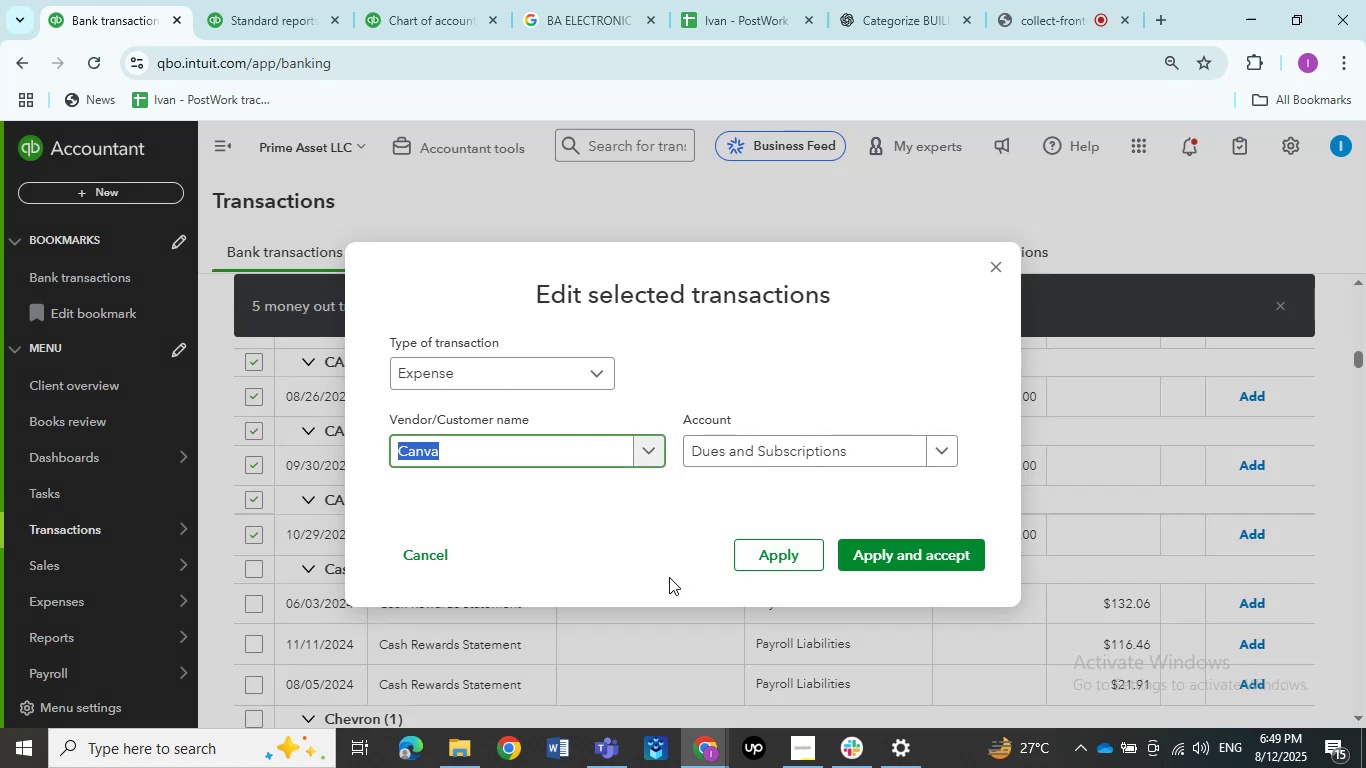 
left_click([872, 547])
 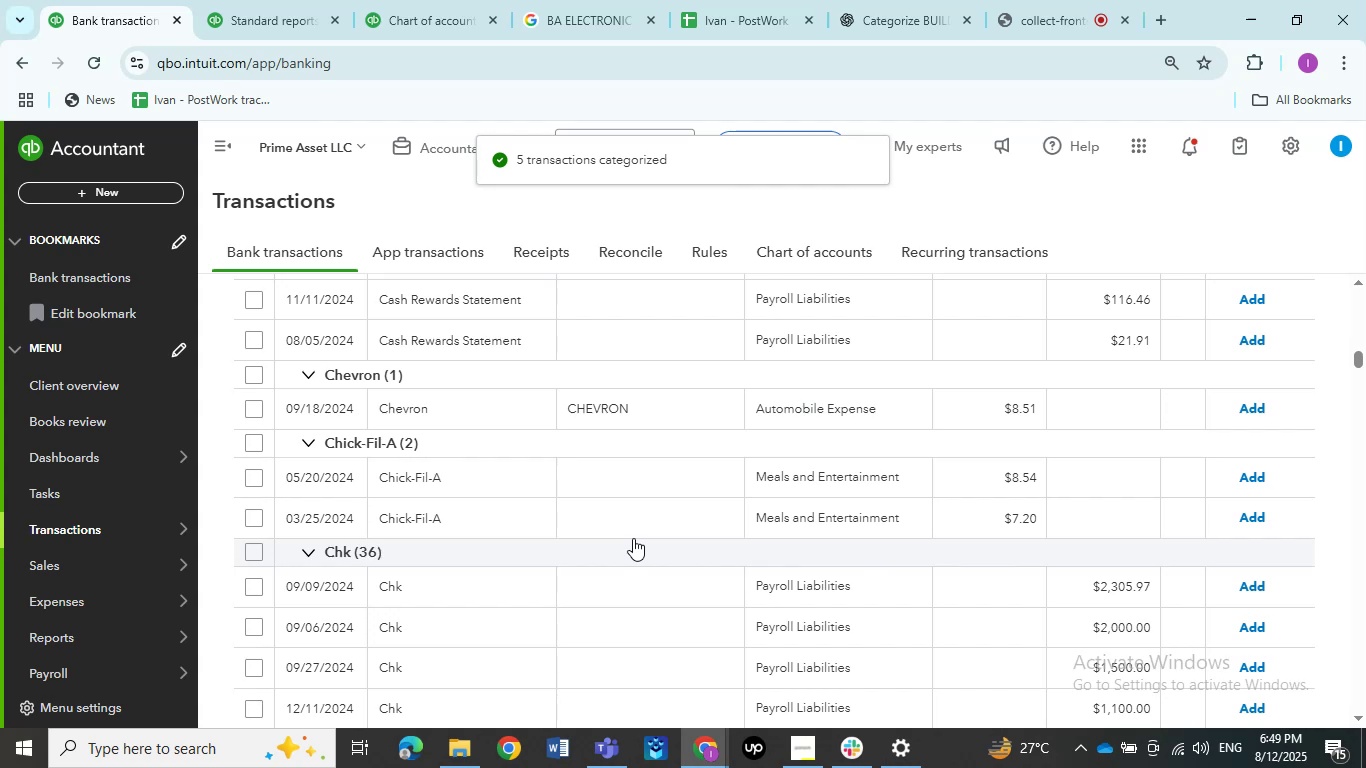 
wait(14.58)
 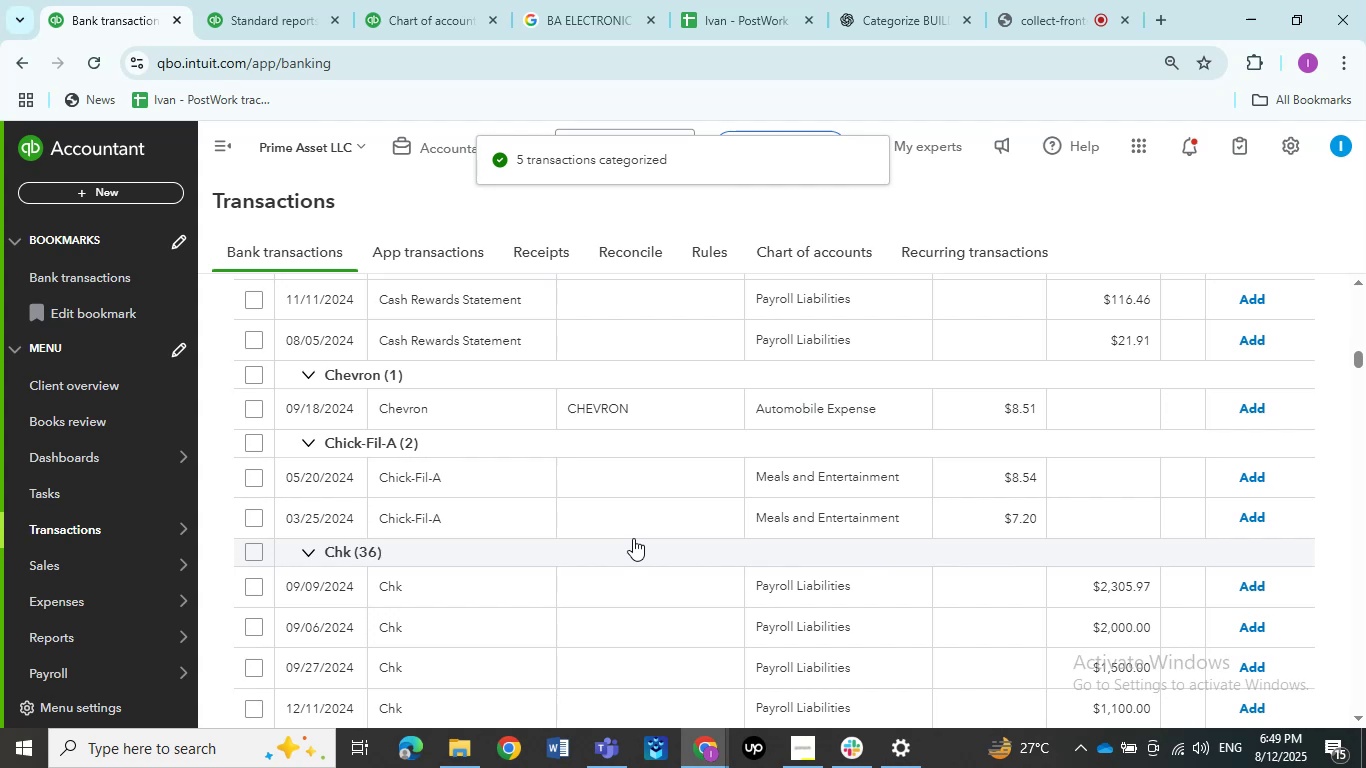 
scroll: coordinate [479, 600], scroll_direction: up, amount: 1.0
 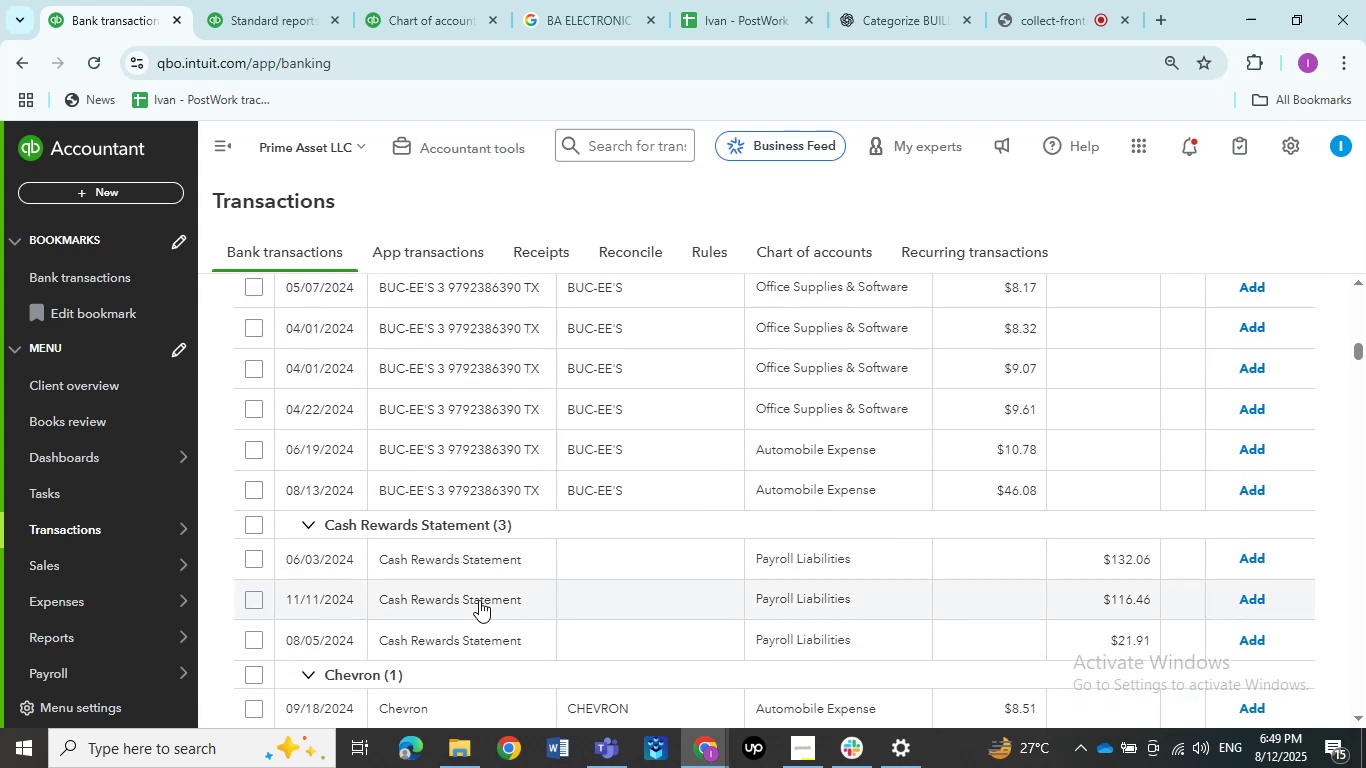 
scroll: coordinate [479, 600], scroll_direction: down, amount: 4.0
 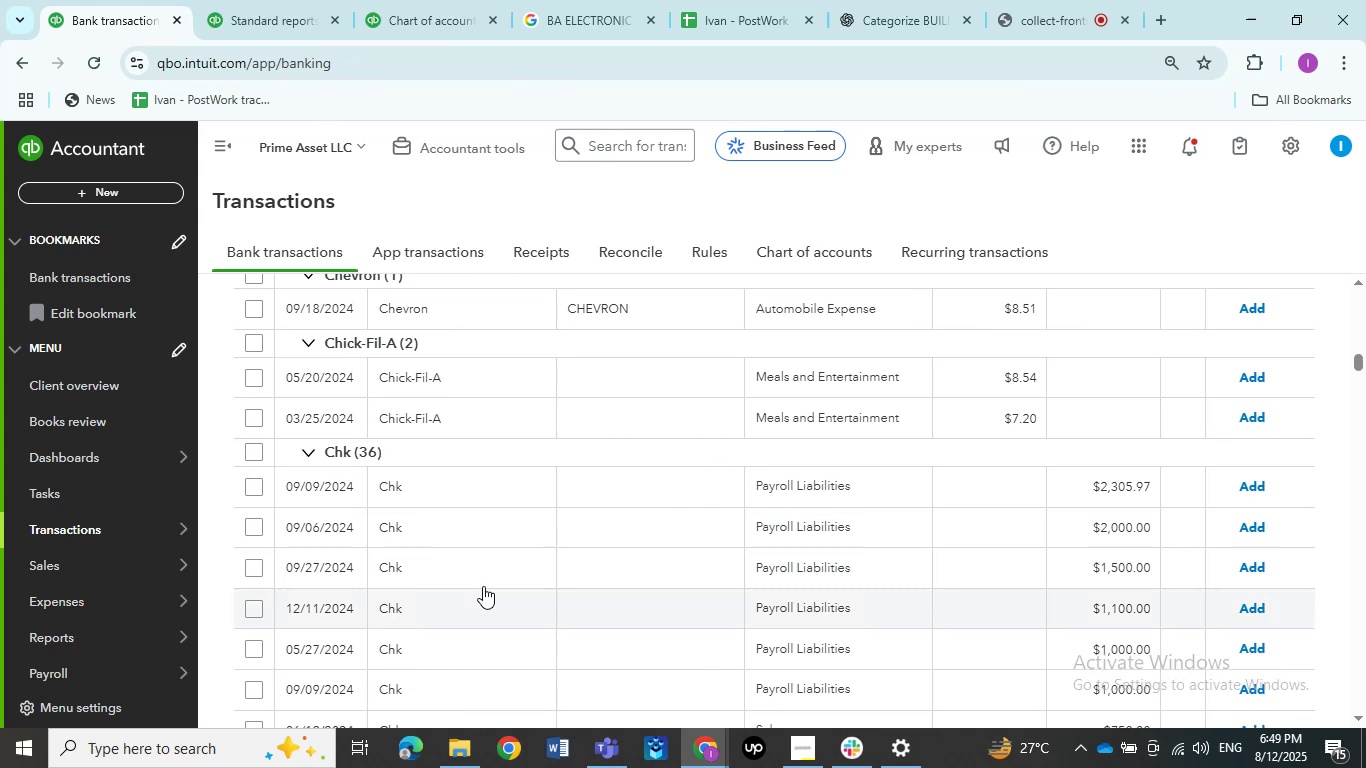 
scroll: coordinate [485, 582], scroll_direction: up, amount: 1.0
 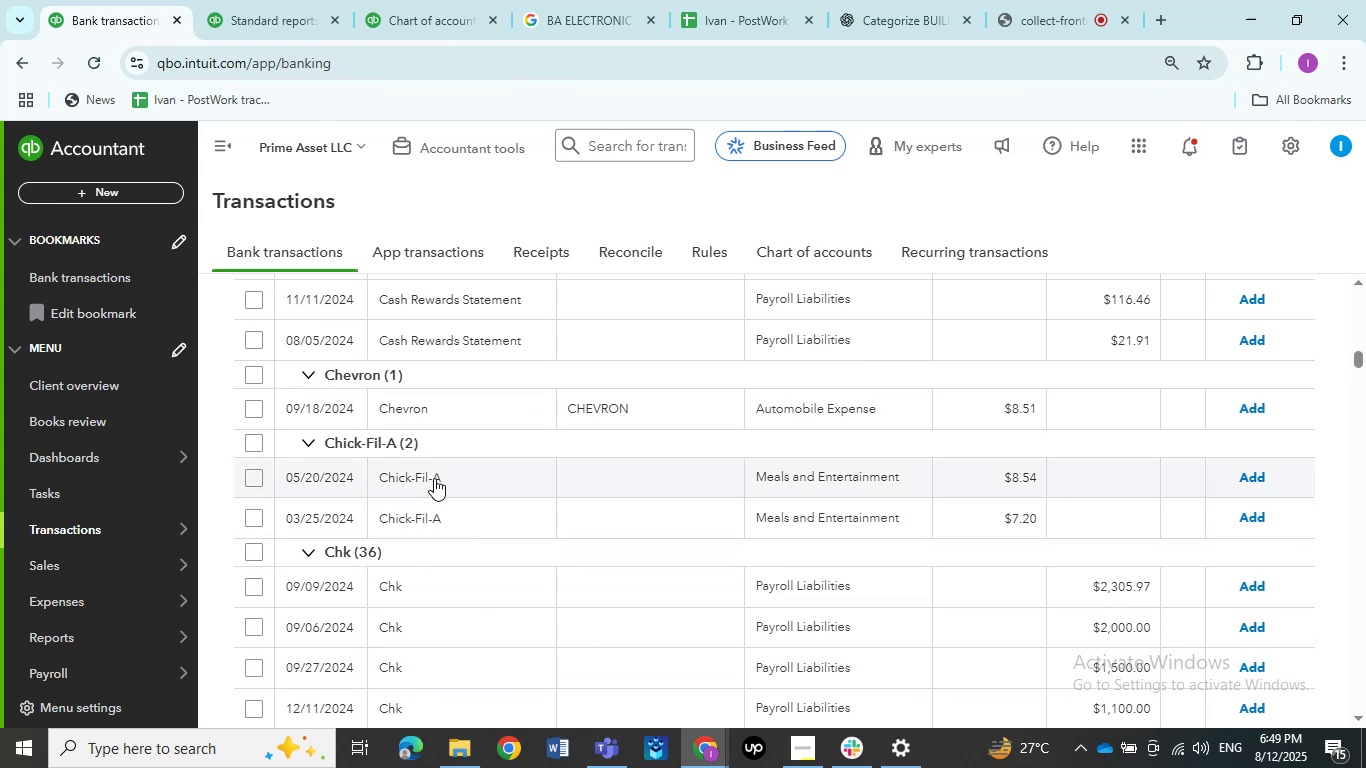 
scroll: coordinate [456, 568], scroll_direction: down, amount: 4.0
 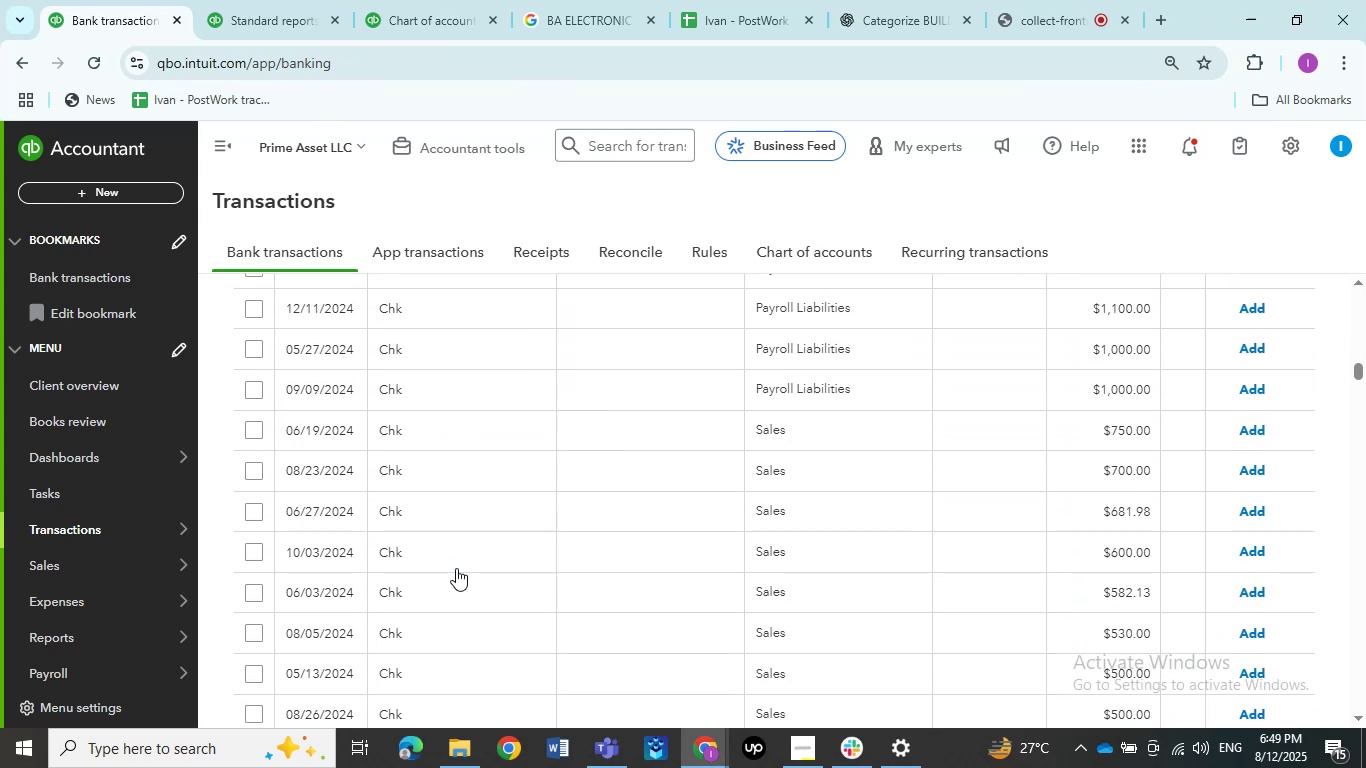 
scroll: coordinate [456, 568], scroll_direction: up, amount: 1.0
 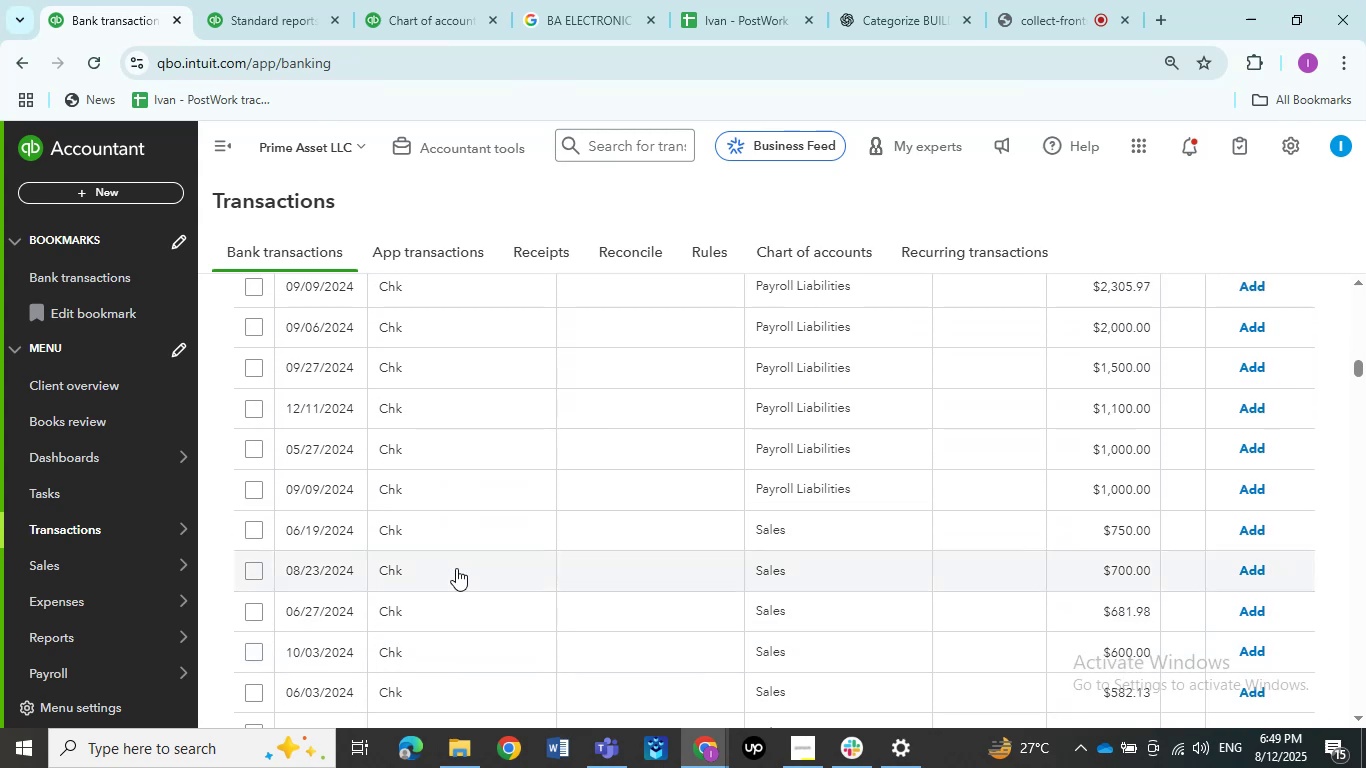 
scroll: coordinate [456, 568], scroll_direction: none, amount: 0.0
 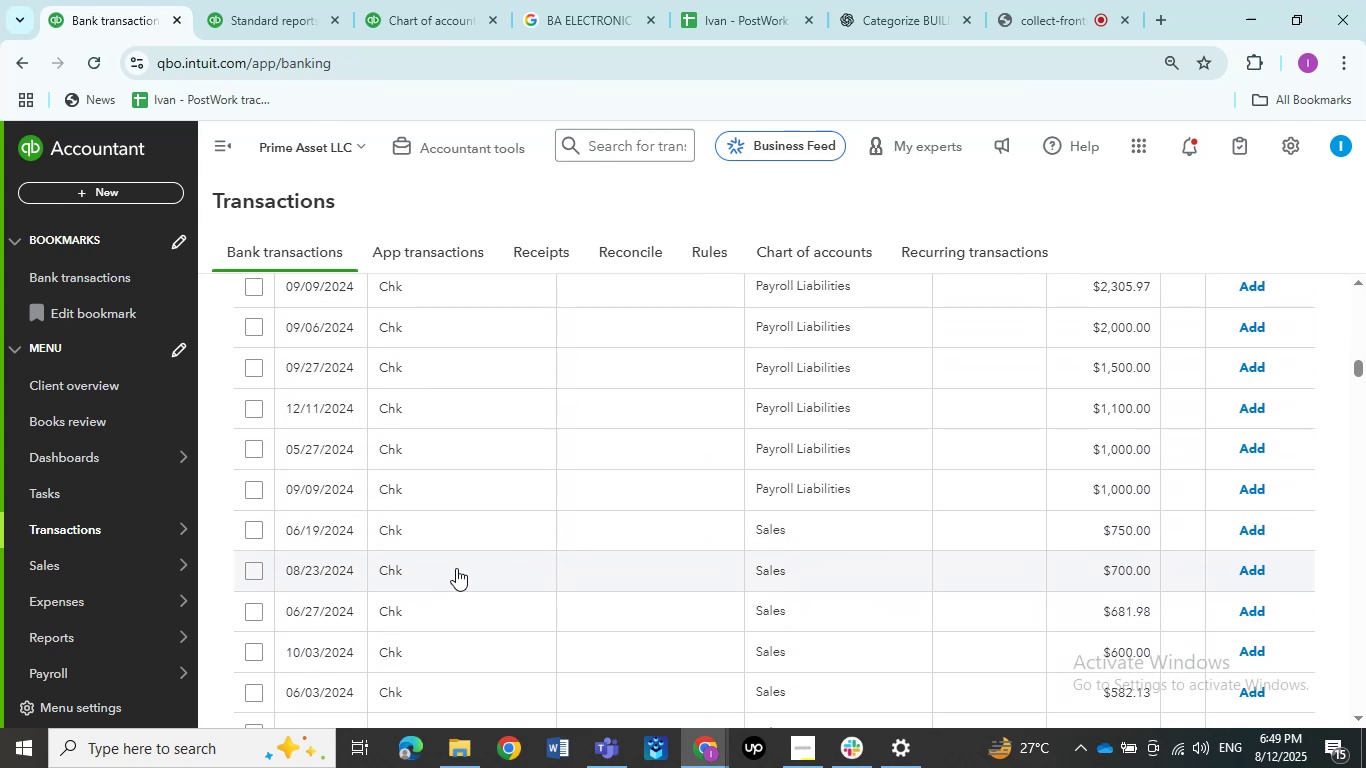 
scroll: coordinate [456, 568], scroll_direction: up, amount: 3.0
 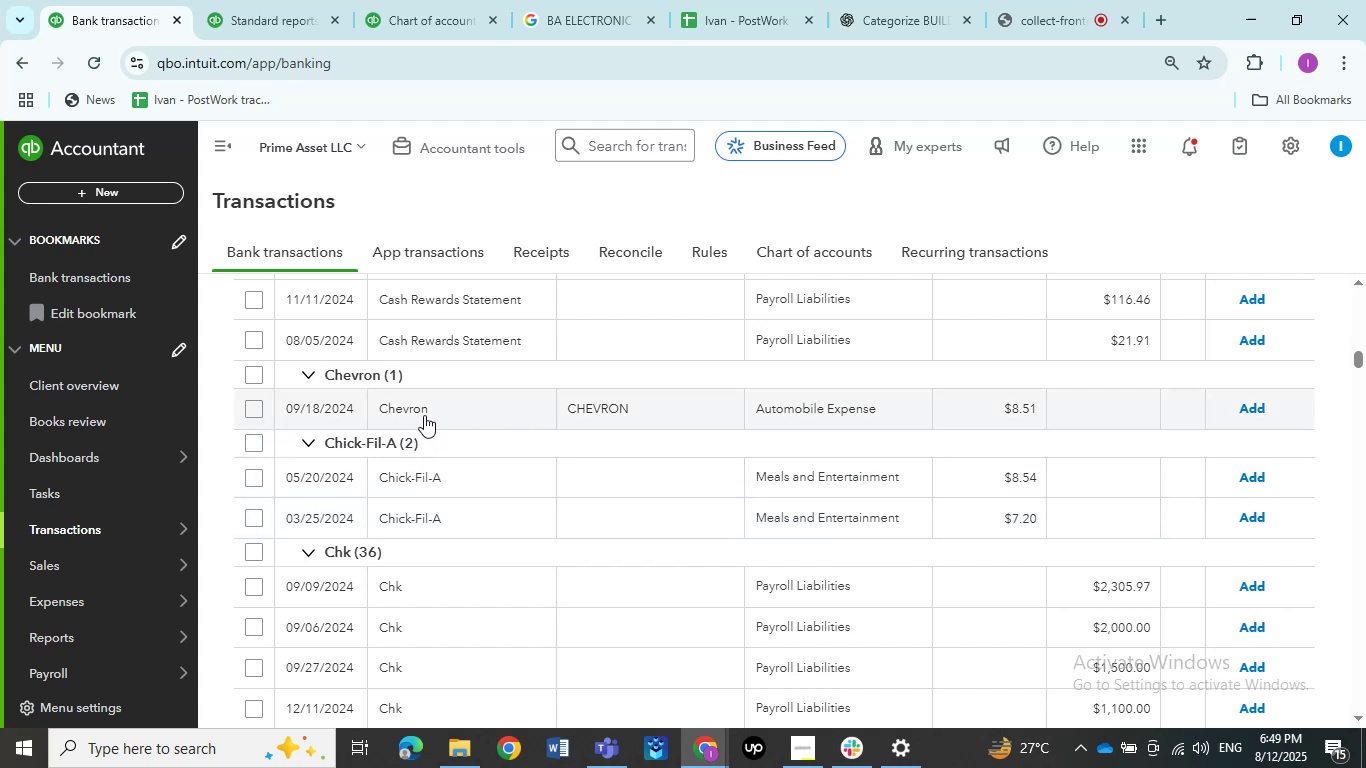 
double_click([423, 415])
 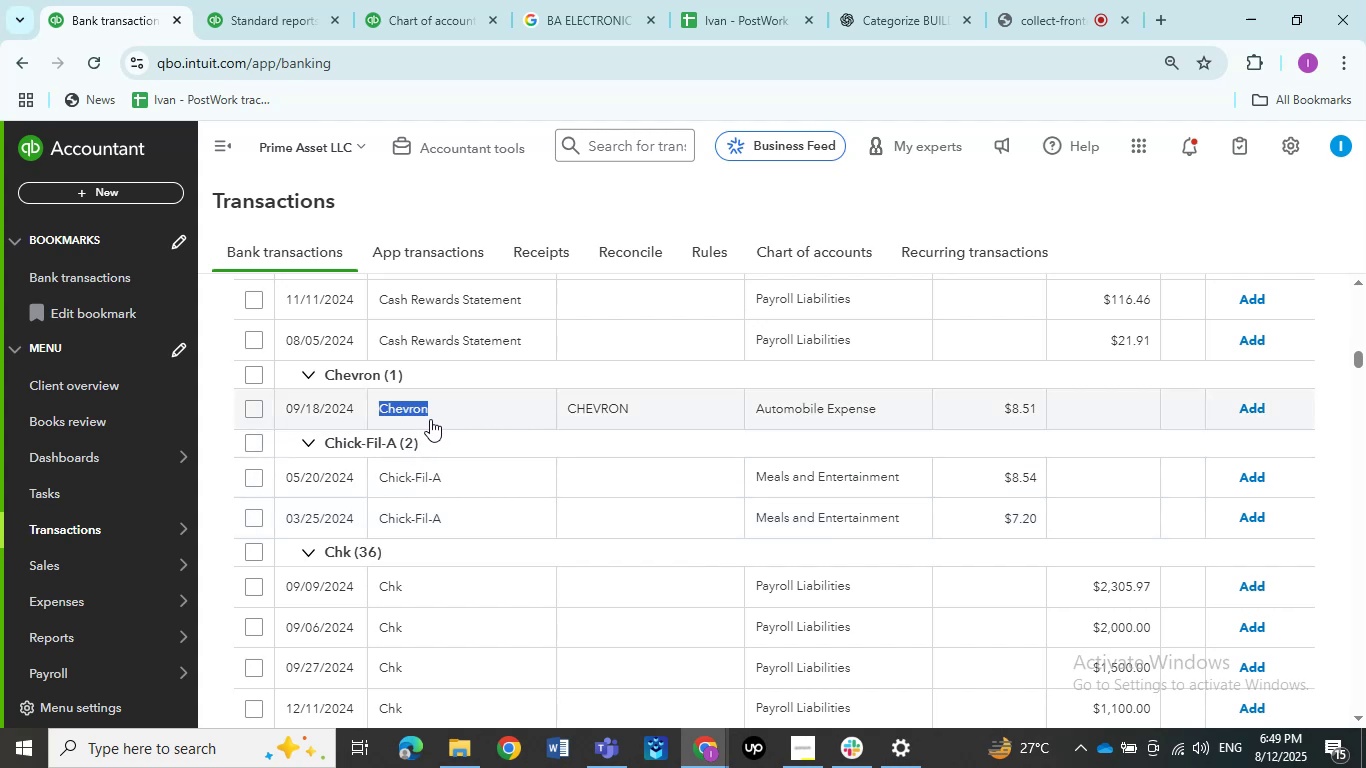 
left_click([448, 421])
 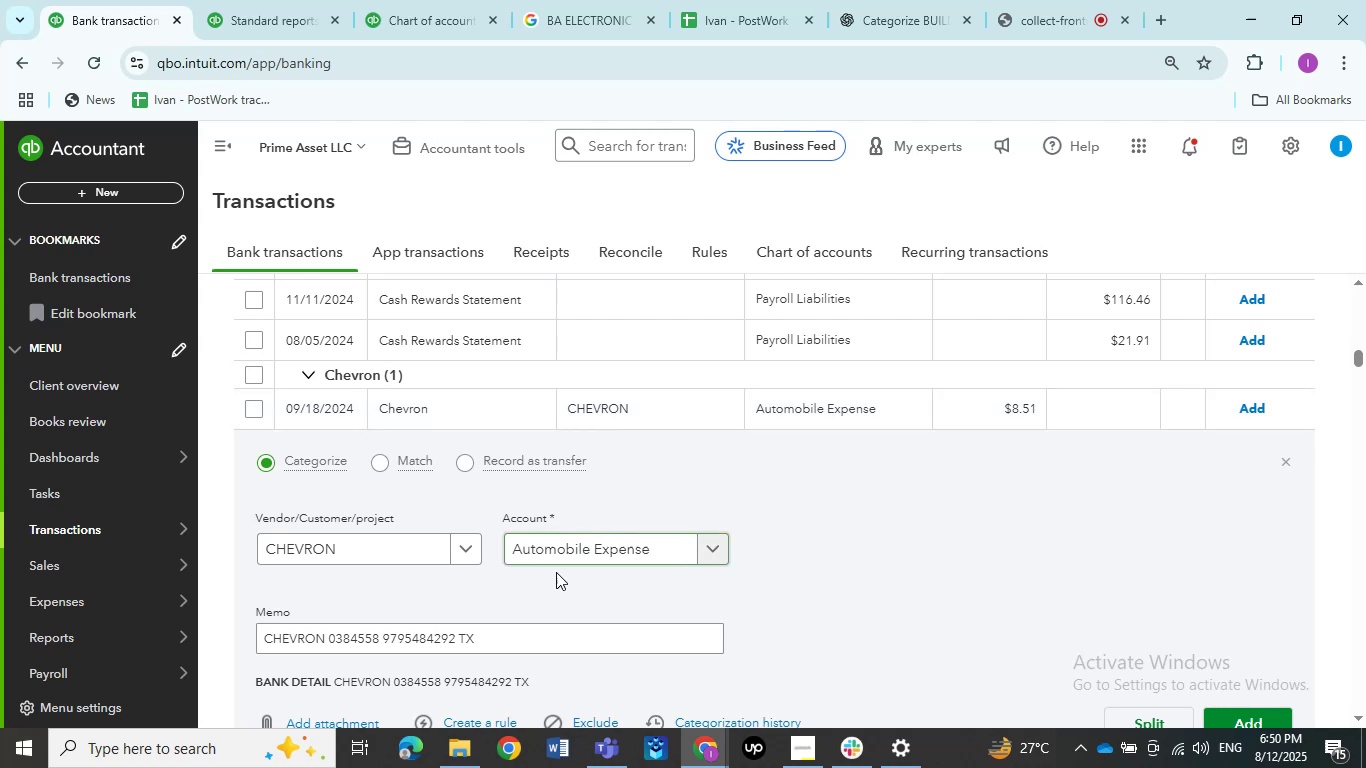 
scroll: coordinate [439, 609], scroll_direction: down, amount: 1.0
 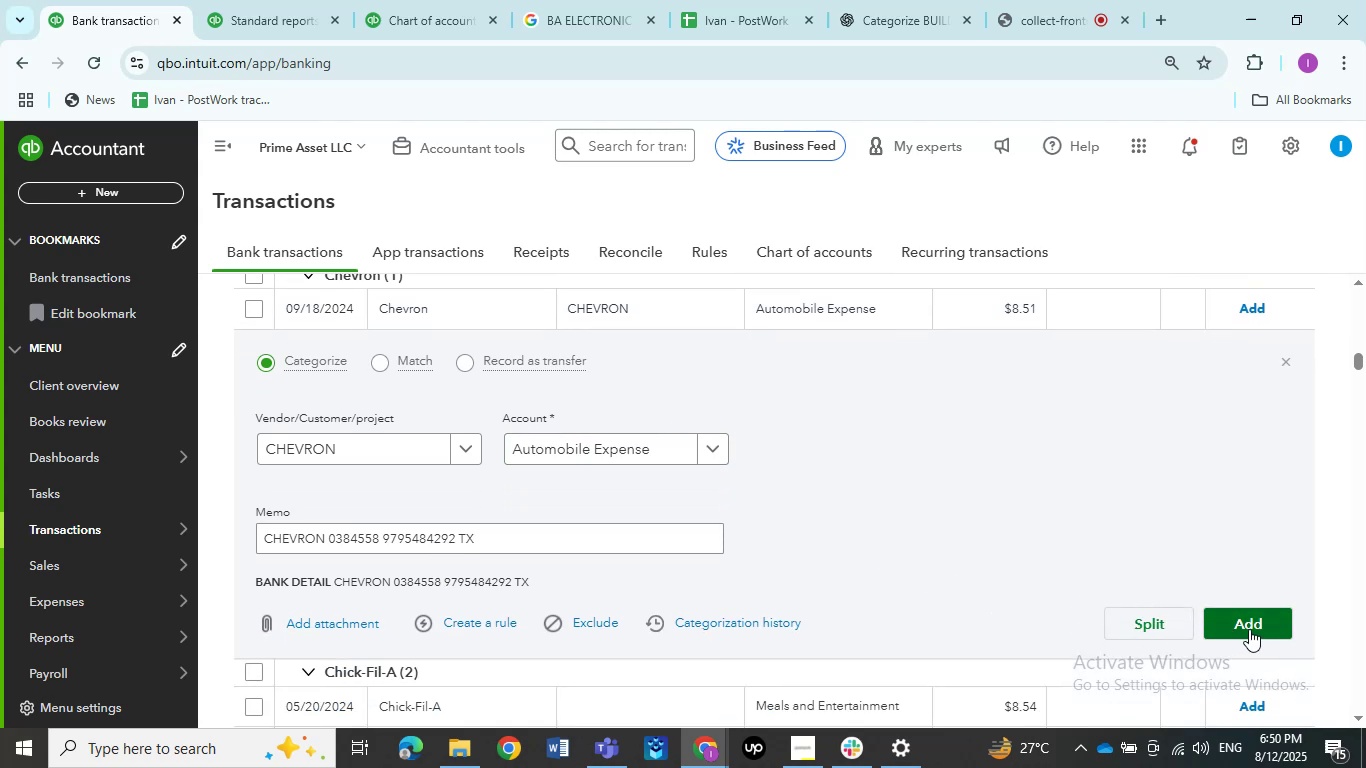 
left_click([1250, 626])
 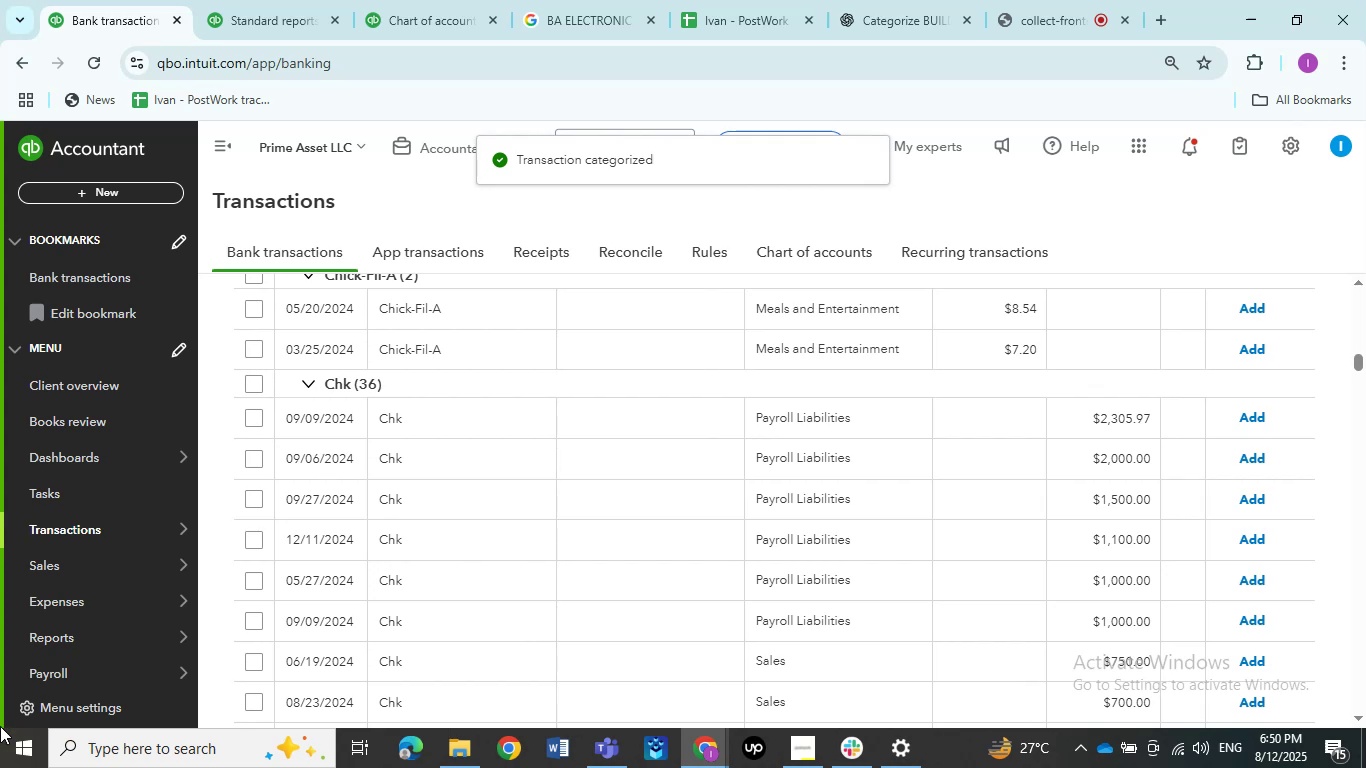 
wait(12.12)
 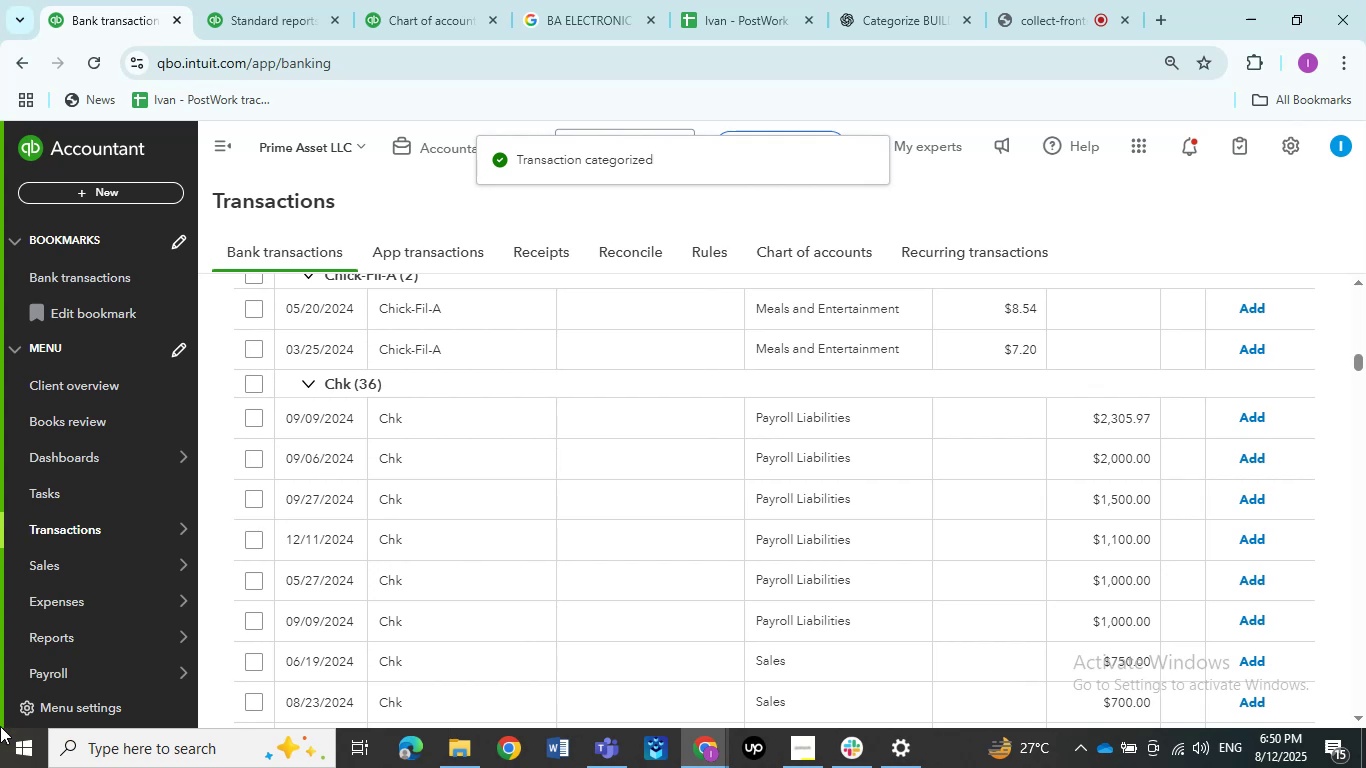 
scroll: coordinate [600, 599], scroll_direction: up, amount: 1.0
 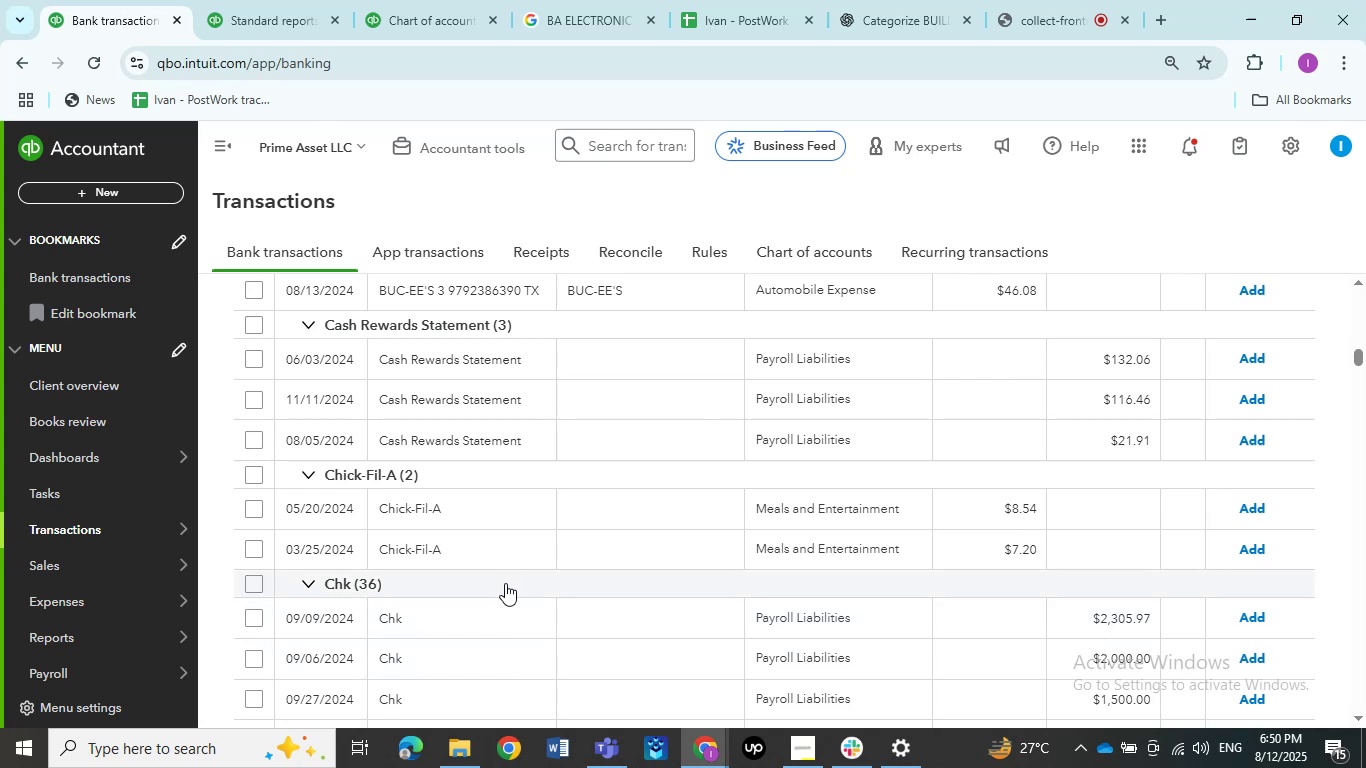 
wait(14.69)
 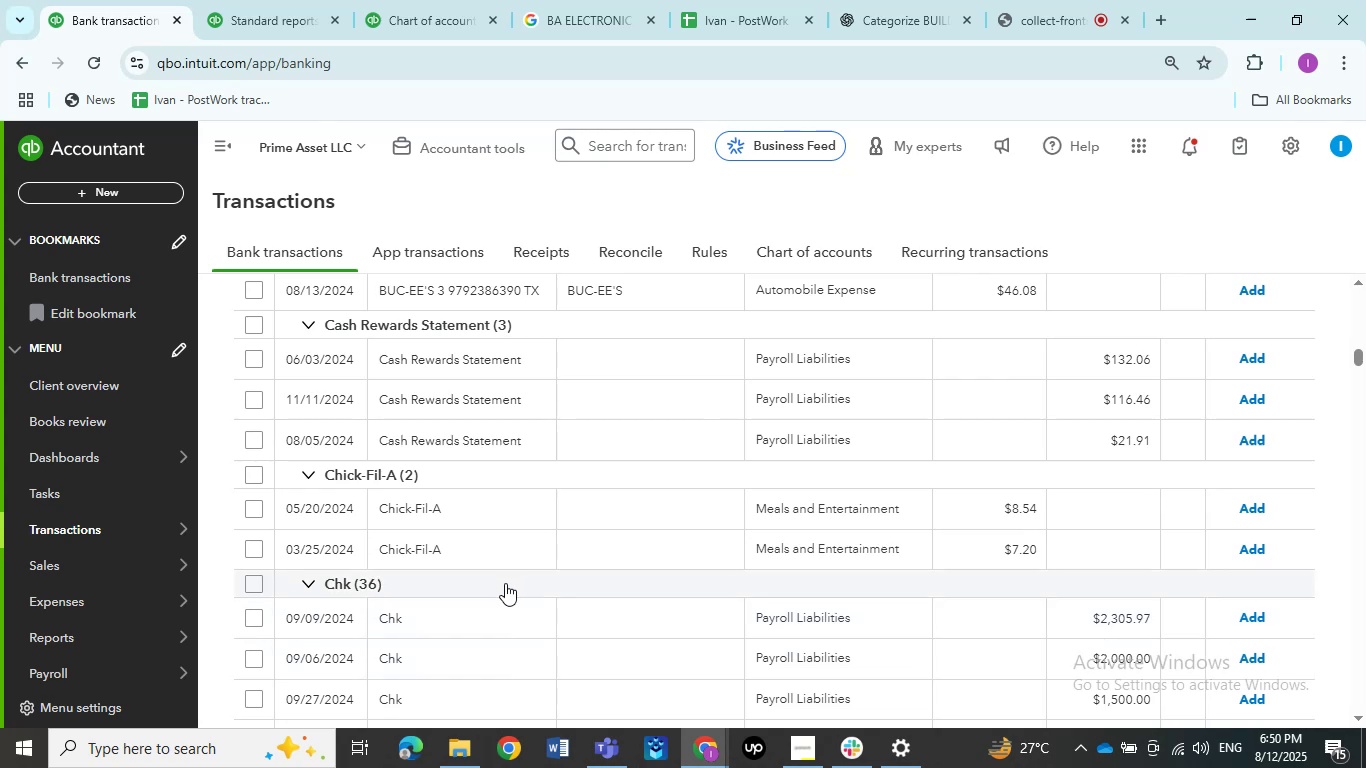 
scroll: coordinate [509, 557], scroll_direction: down, amount: 1.0
 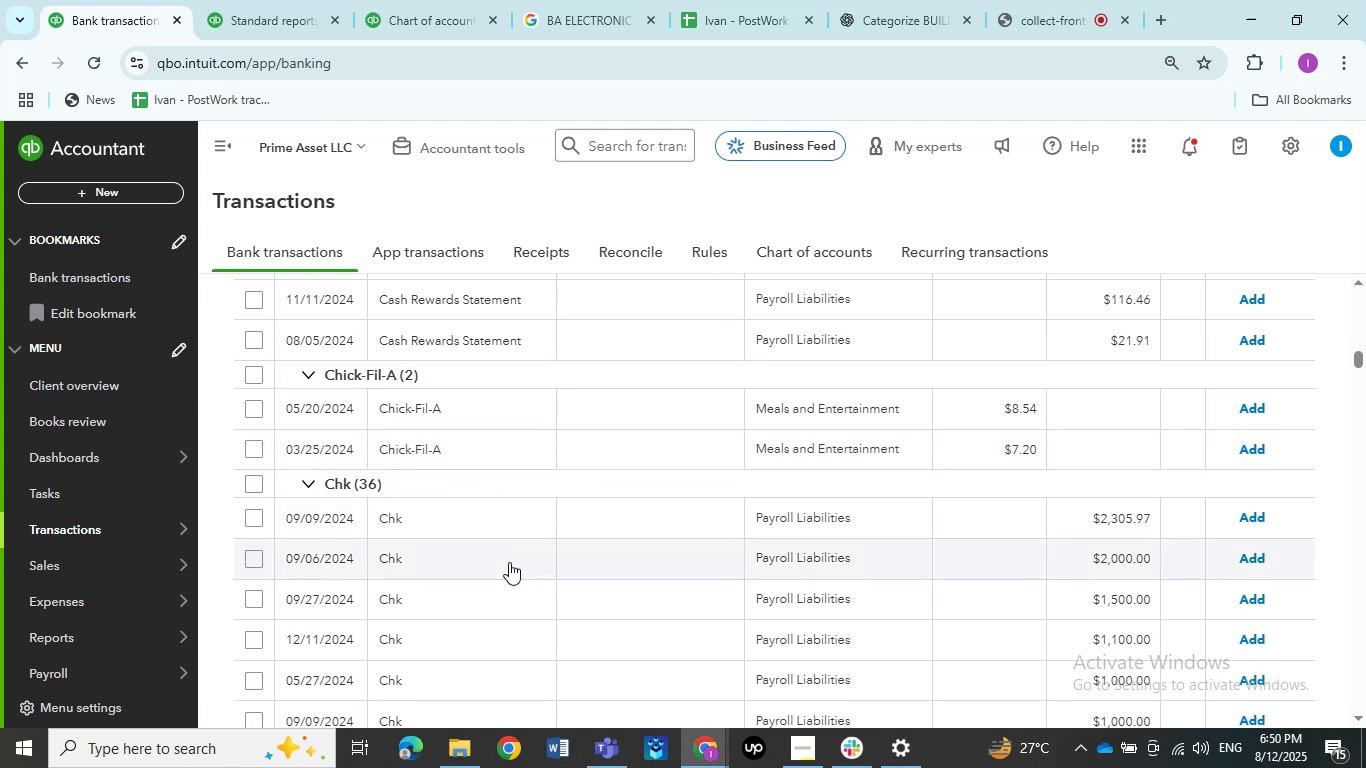 
wait(7.1)
 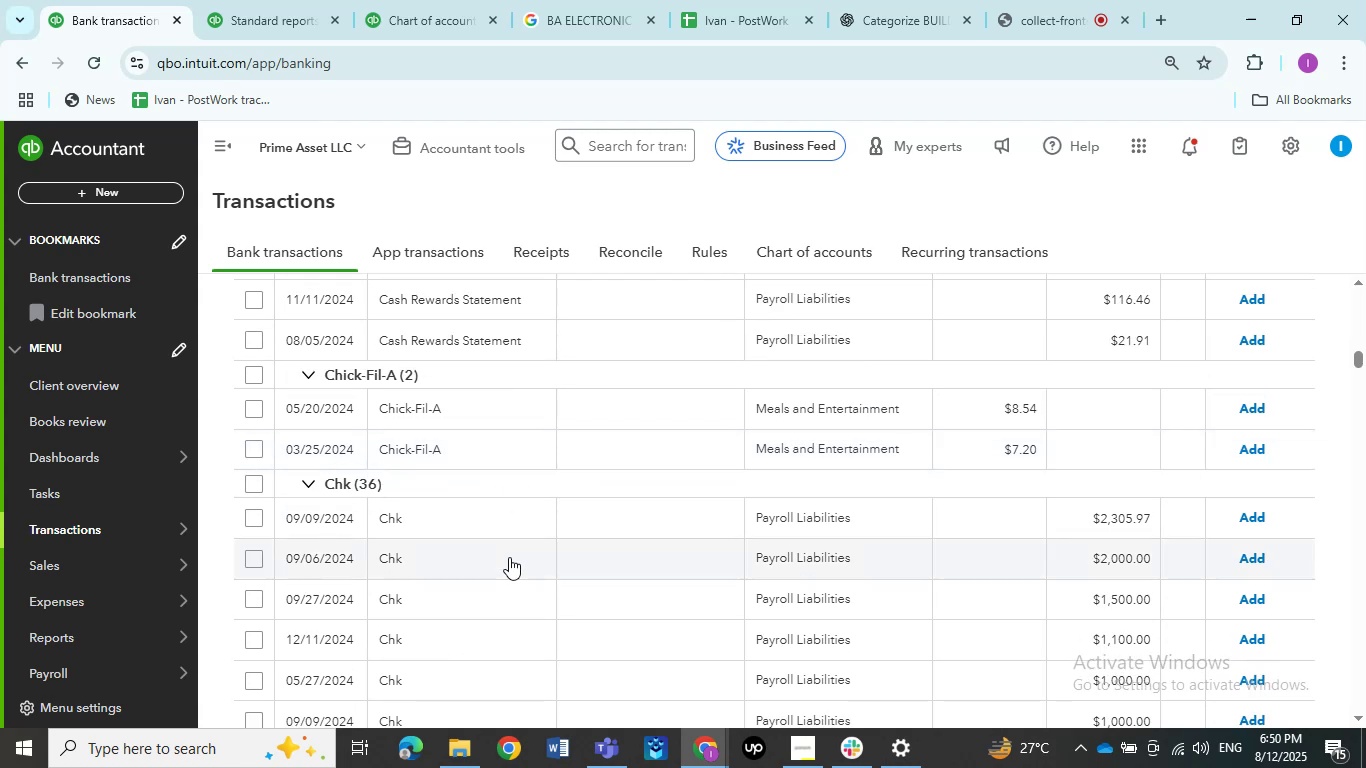 
scroll: coordinate [509, 562], scroll_direction: down, amount: 1.0
 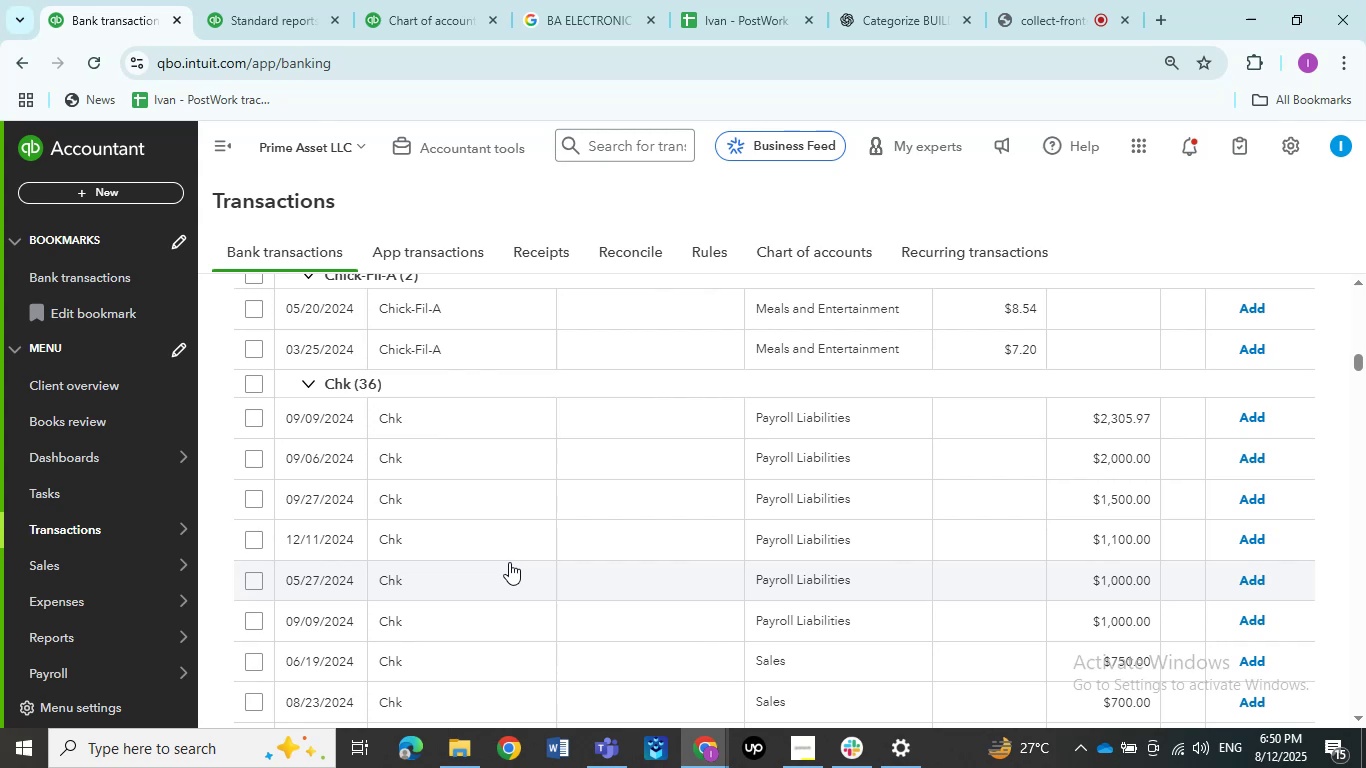 
wait(10.72)
 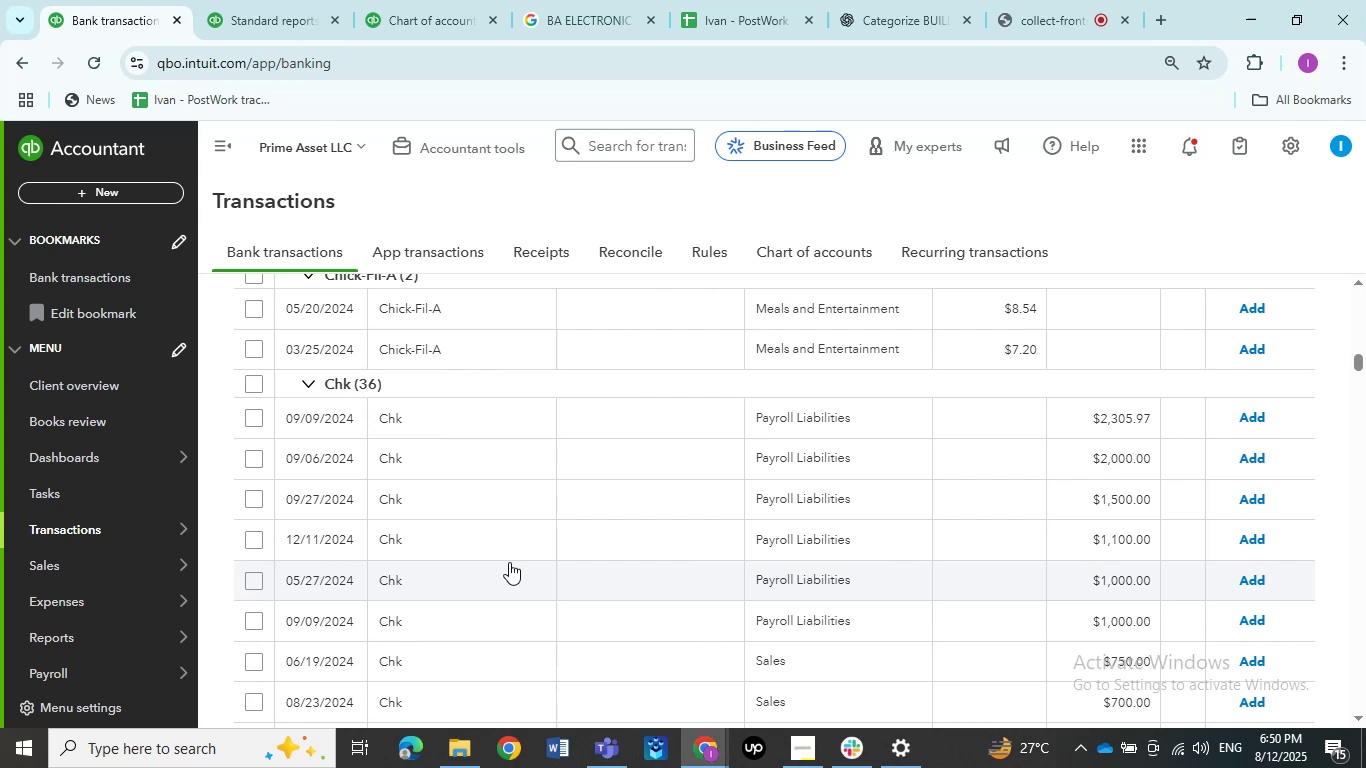 
mouse_move([579, 49])
 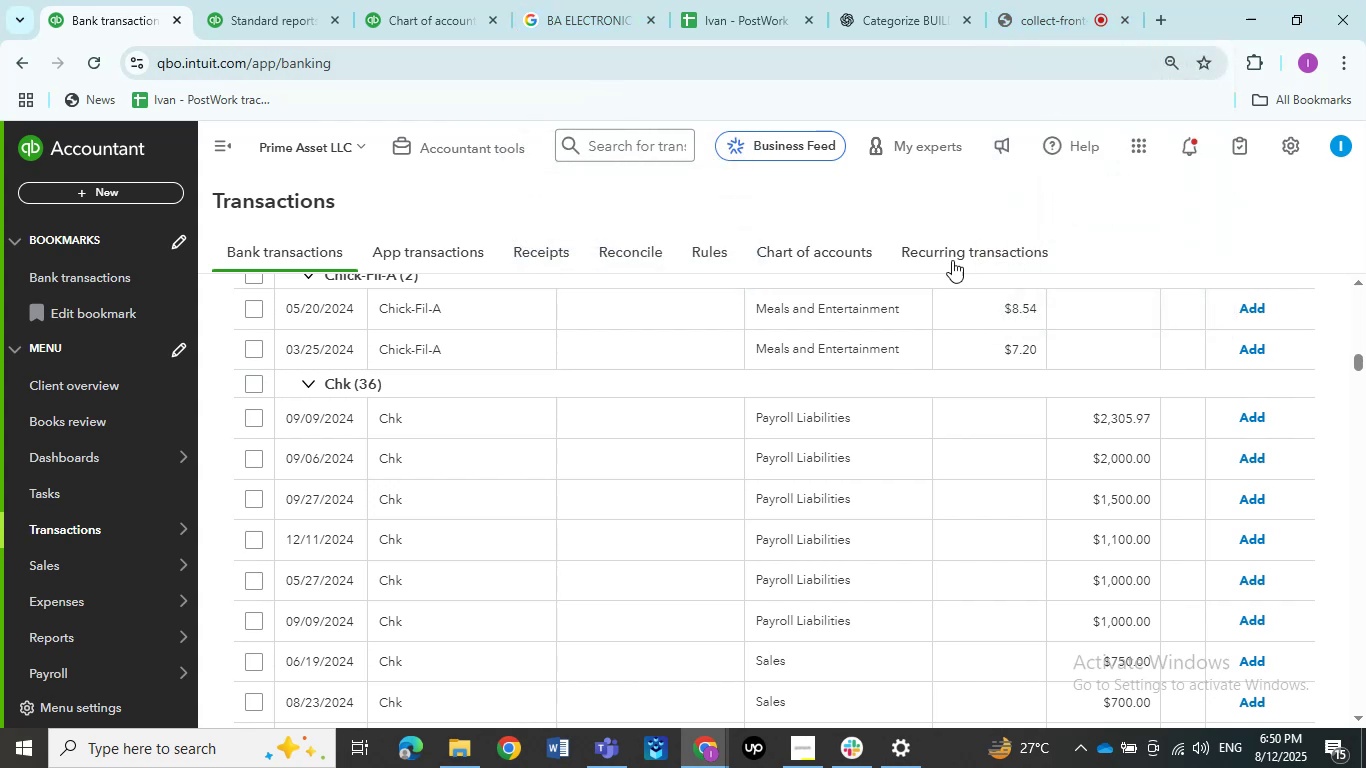 
wait(5.97)
 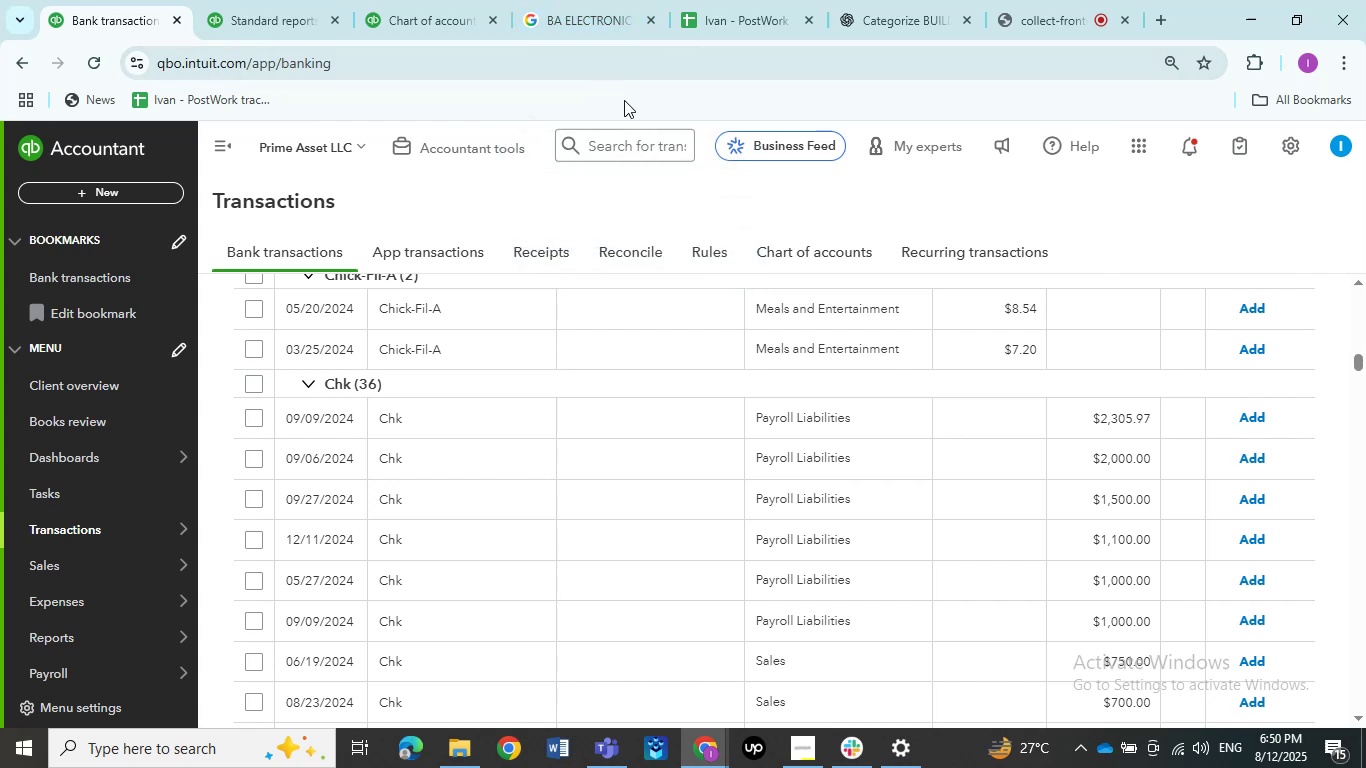 
double_click([1053, 30])
 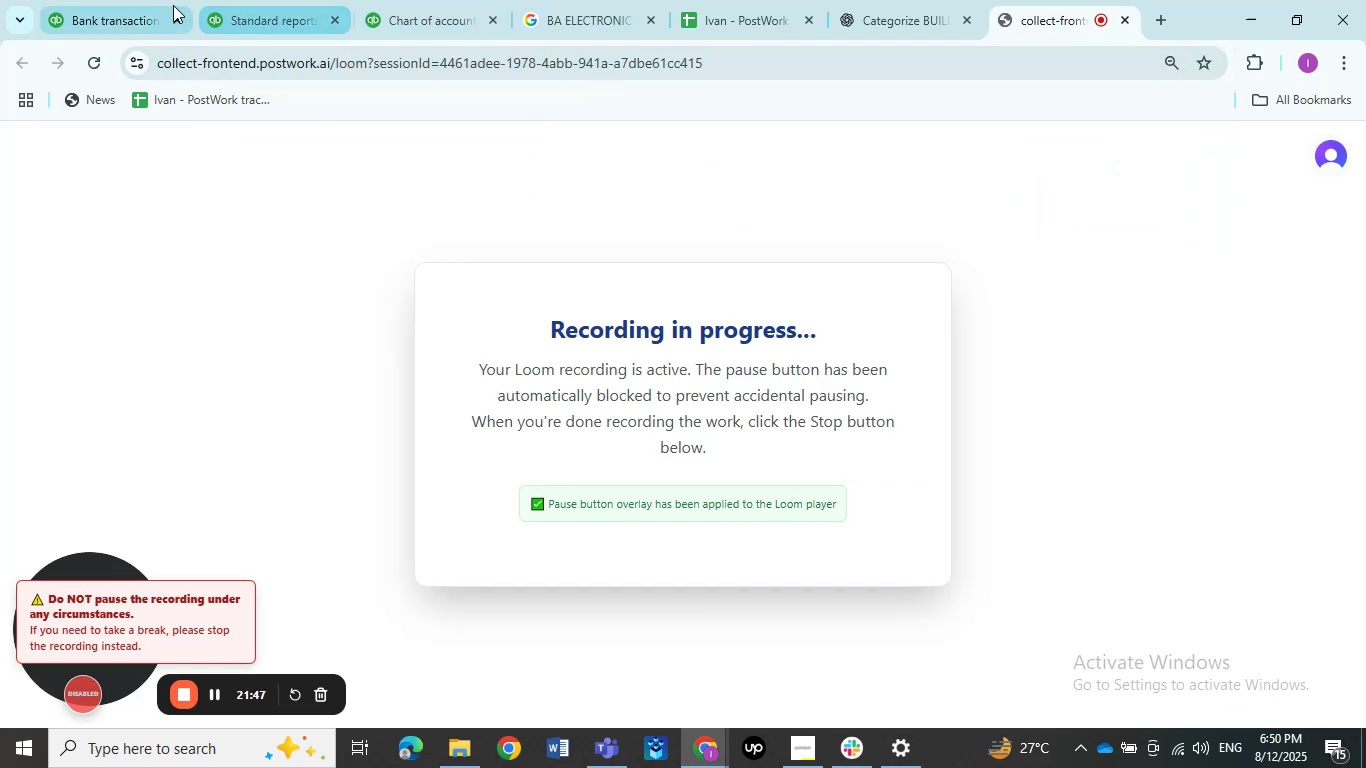 
left_click([116, 15])
 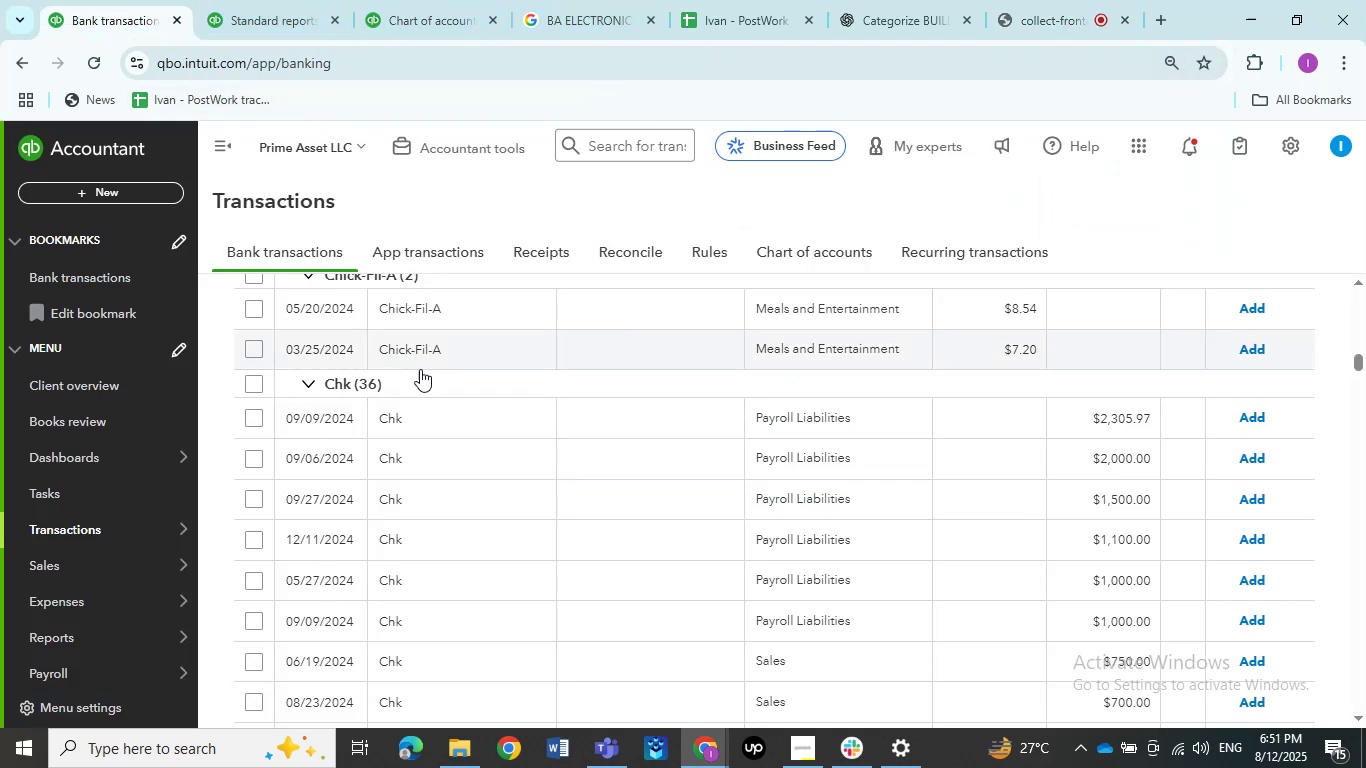 
scroll: coordinate [514, 409], scroll_direction: up, amount: 1.0
 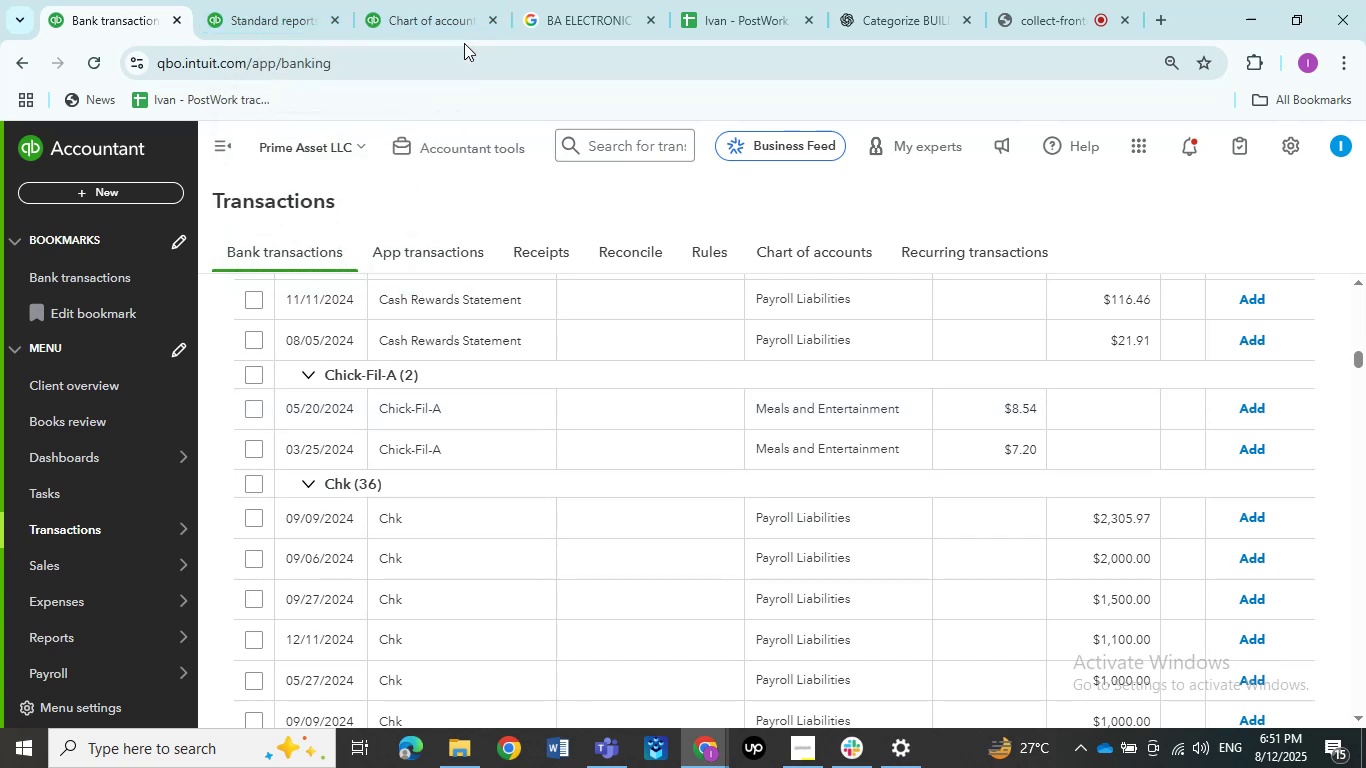 
left_click([449, 25])
 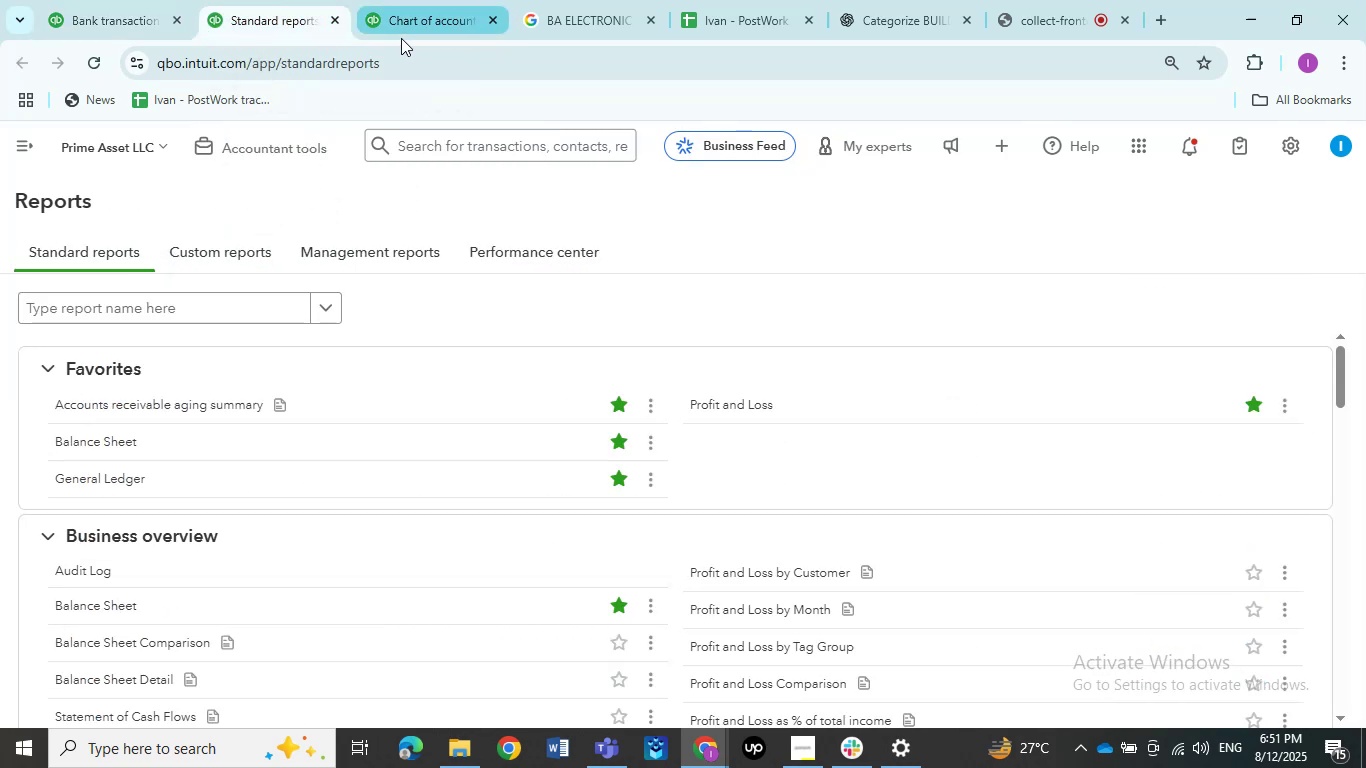 
left_click([425, 29])
 